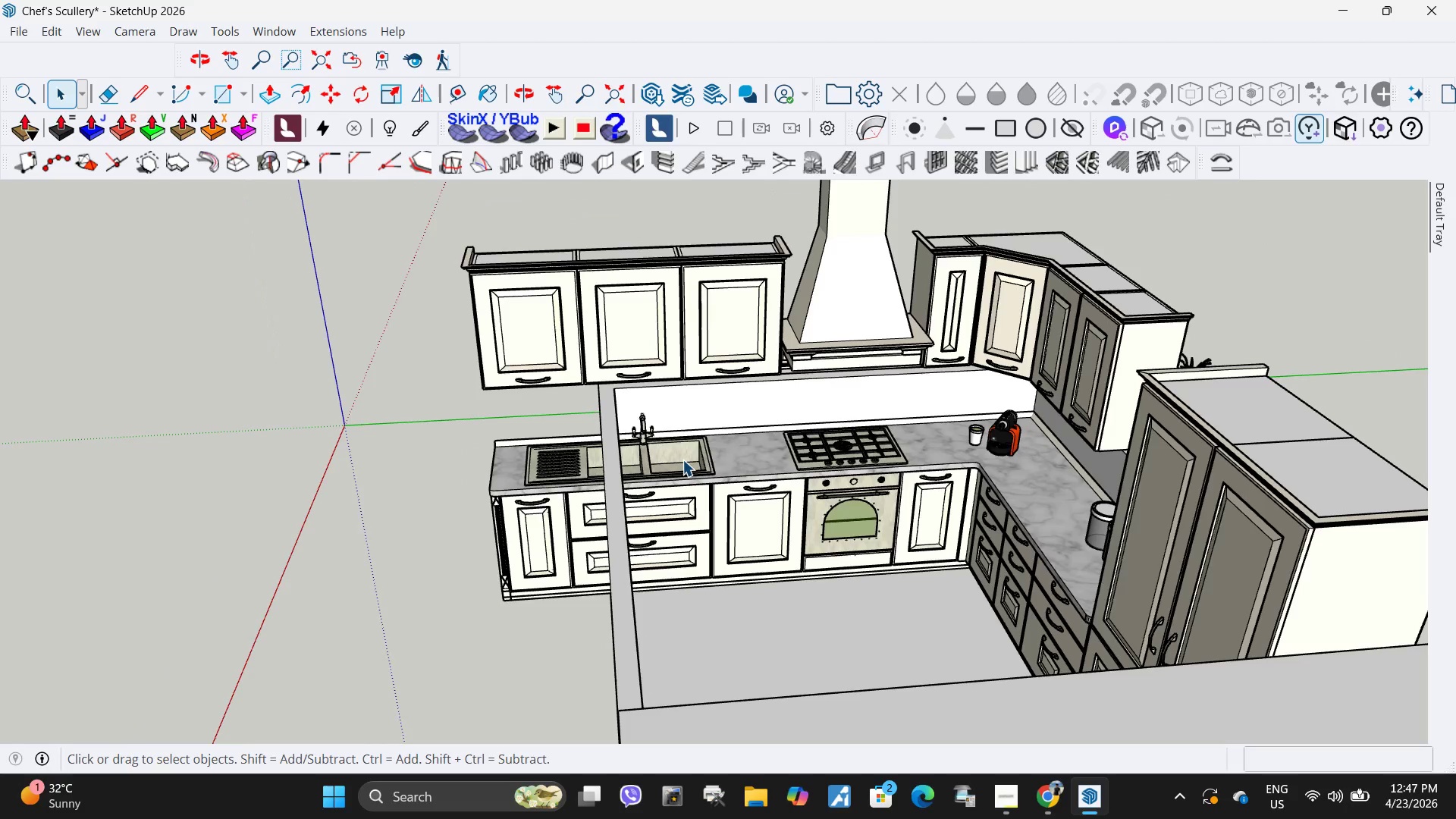 
double_click([680, 461])
 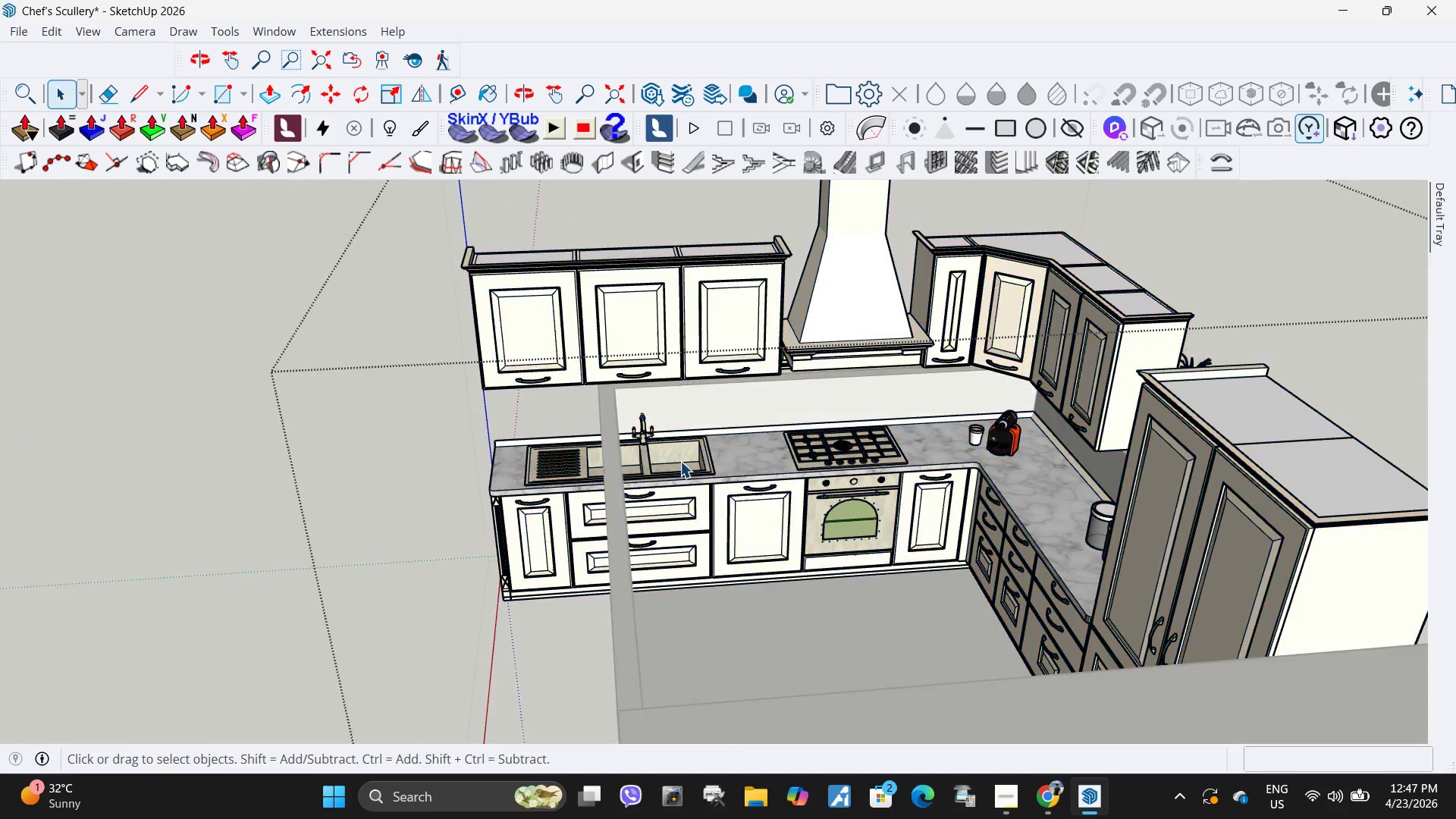 
triple_click([680, 461])
 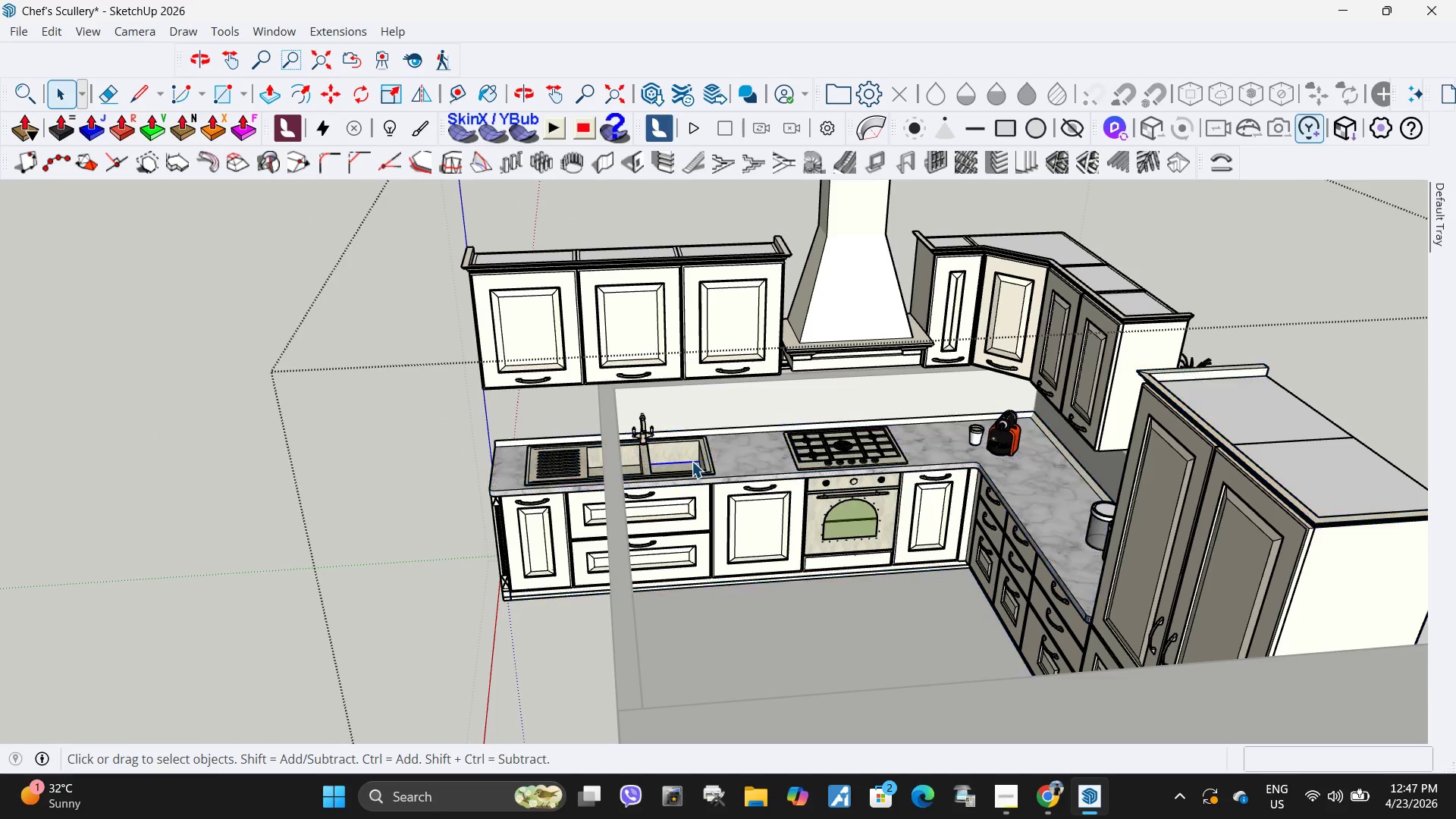 
double_click([700, 464])
 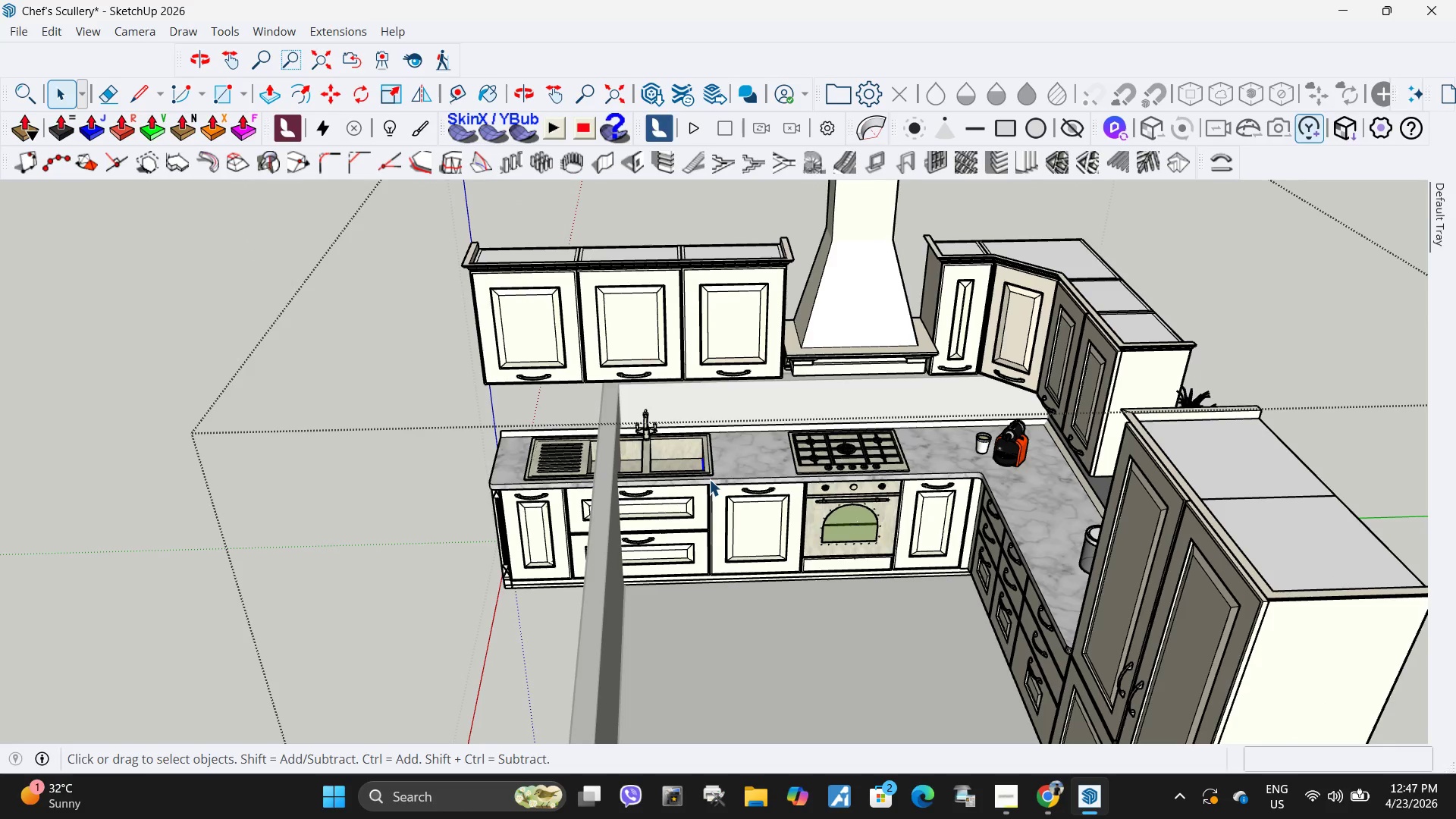 
double_click([723, 508])
 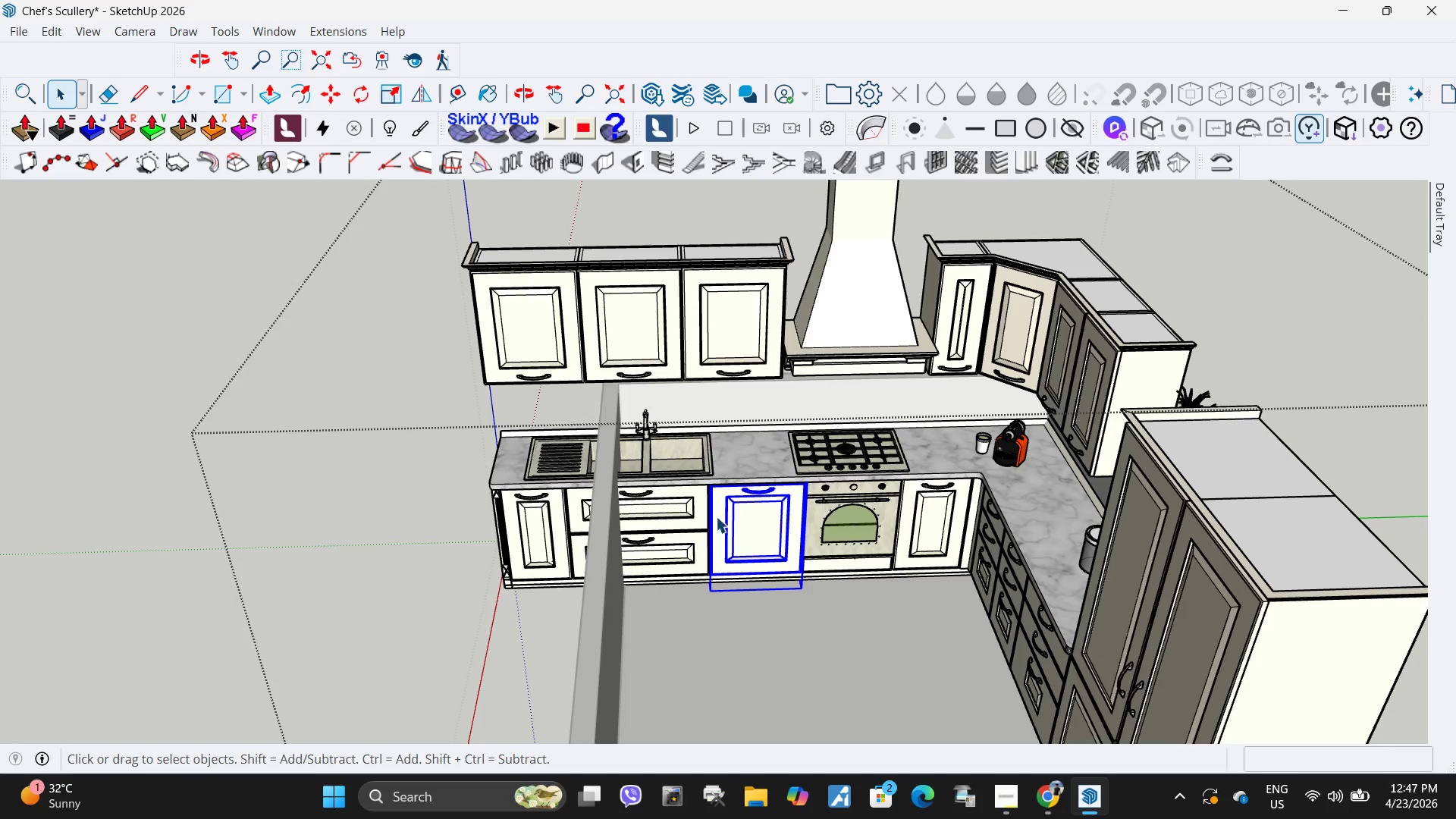 
triple_click([681, 519])
 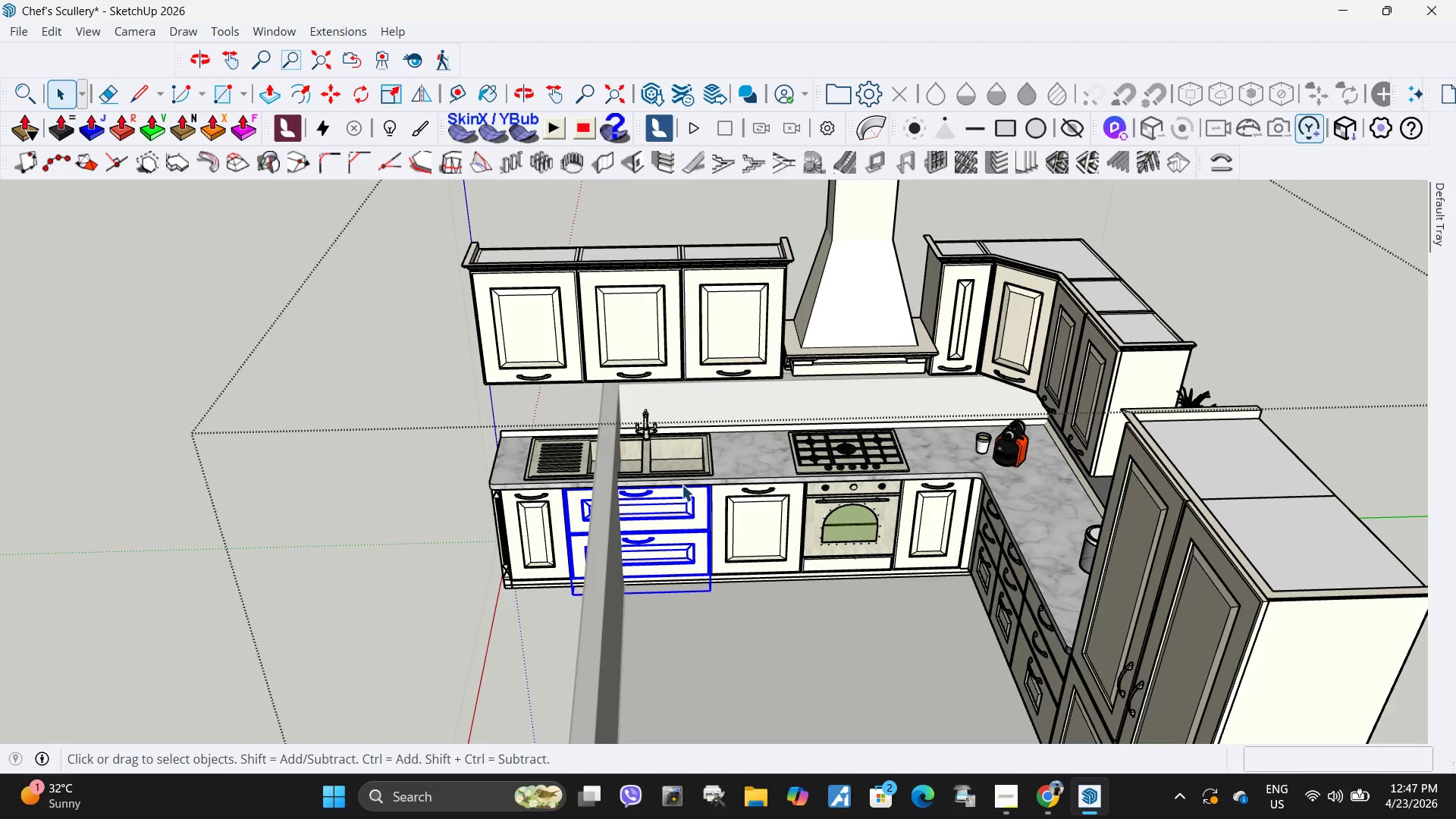 
left_click([714, 466])
 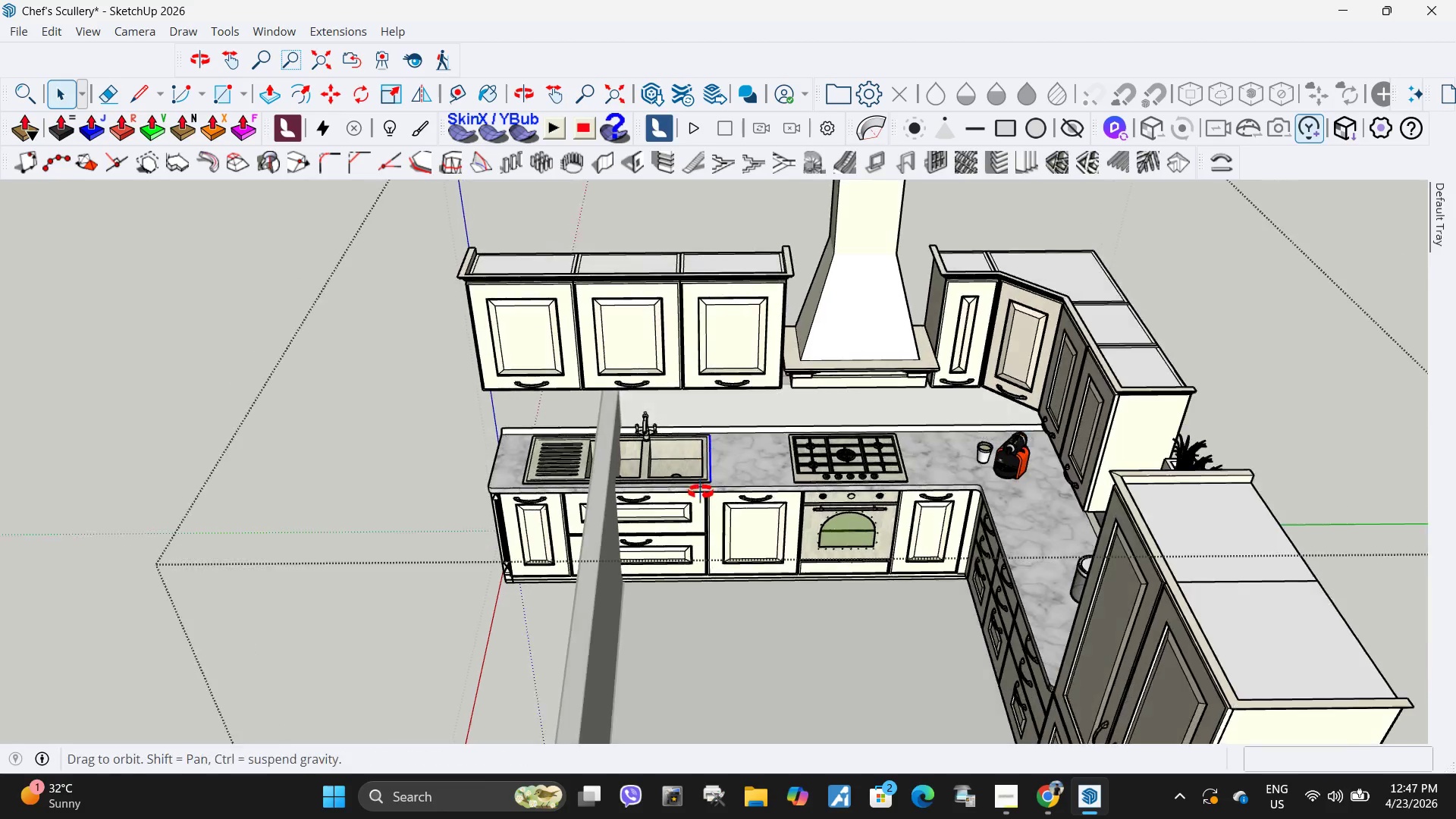 
scroll: coordinate [886, 589], scroll_direction: up, amount: 19.0
 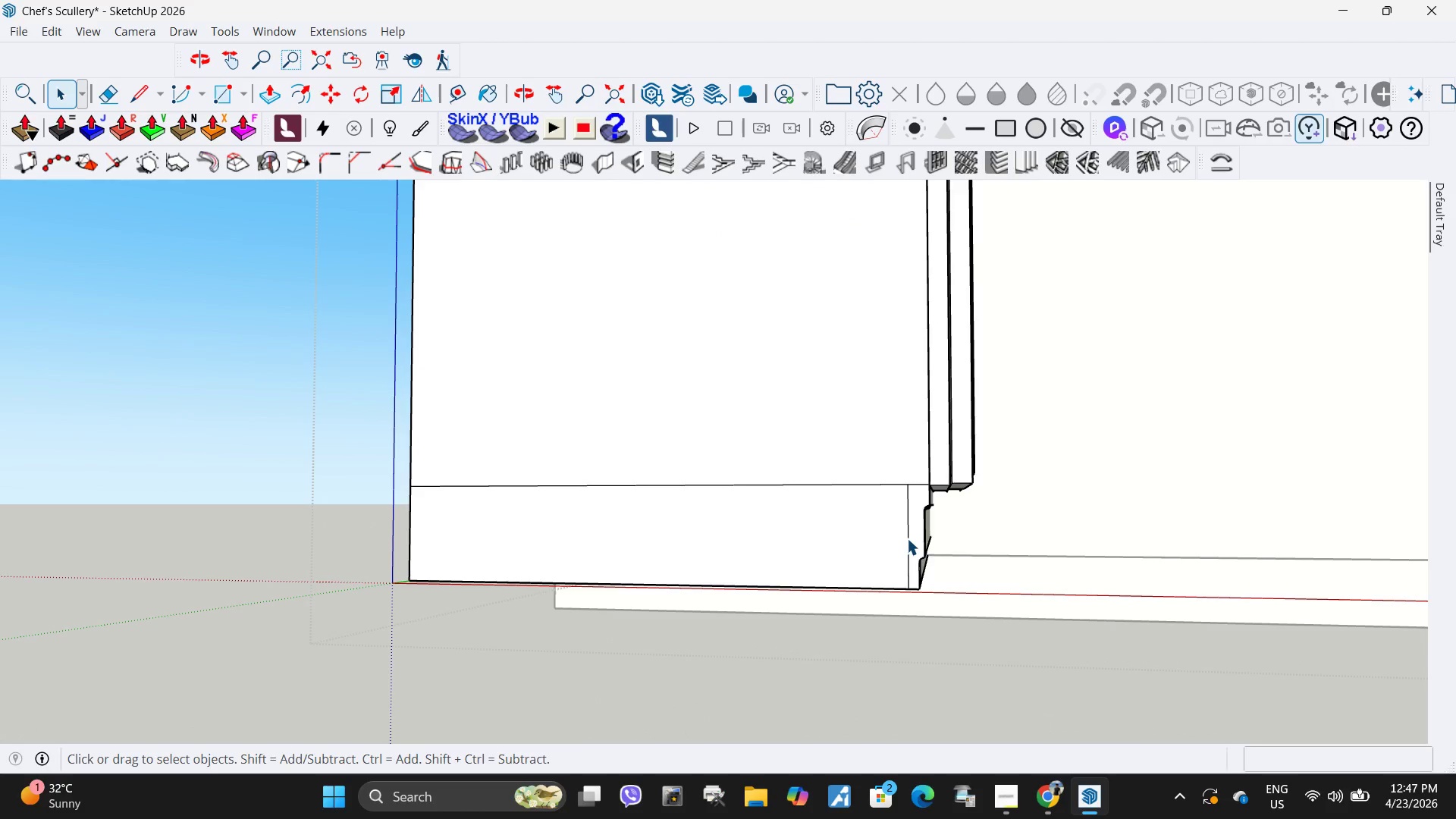 
left_click([914, 535])
 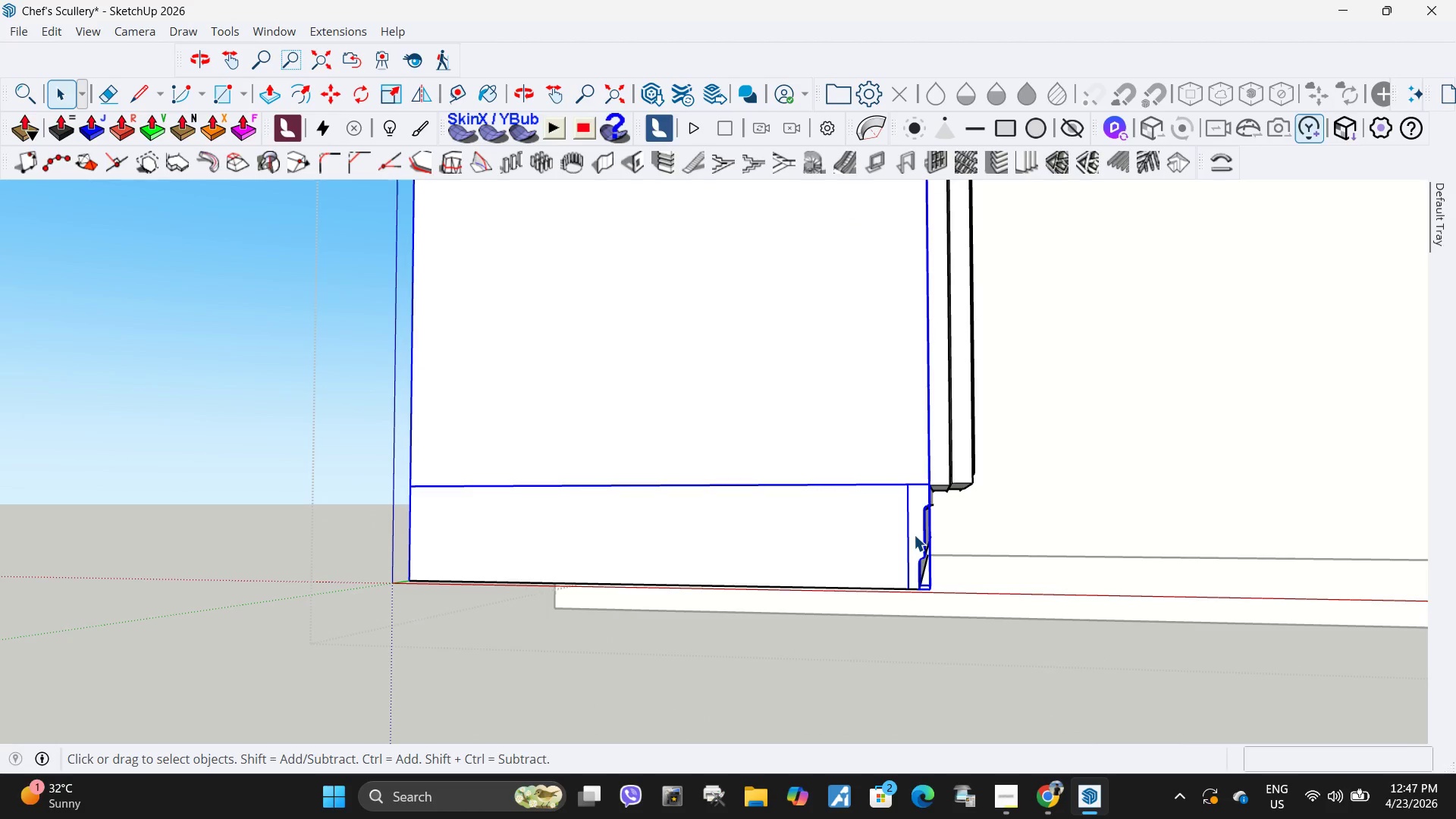 
double_click([914, 535])
 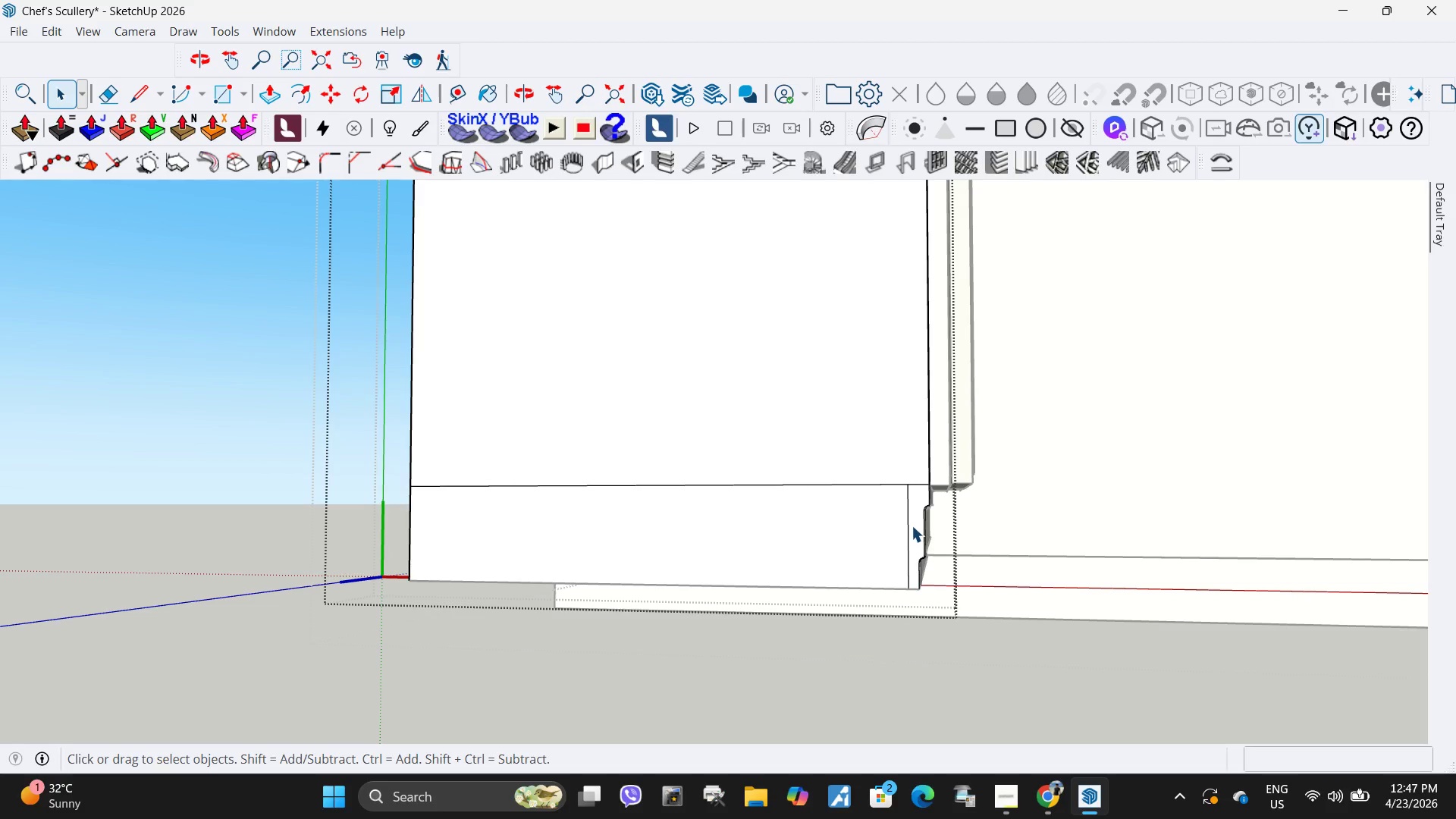 
key(Escape)
 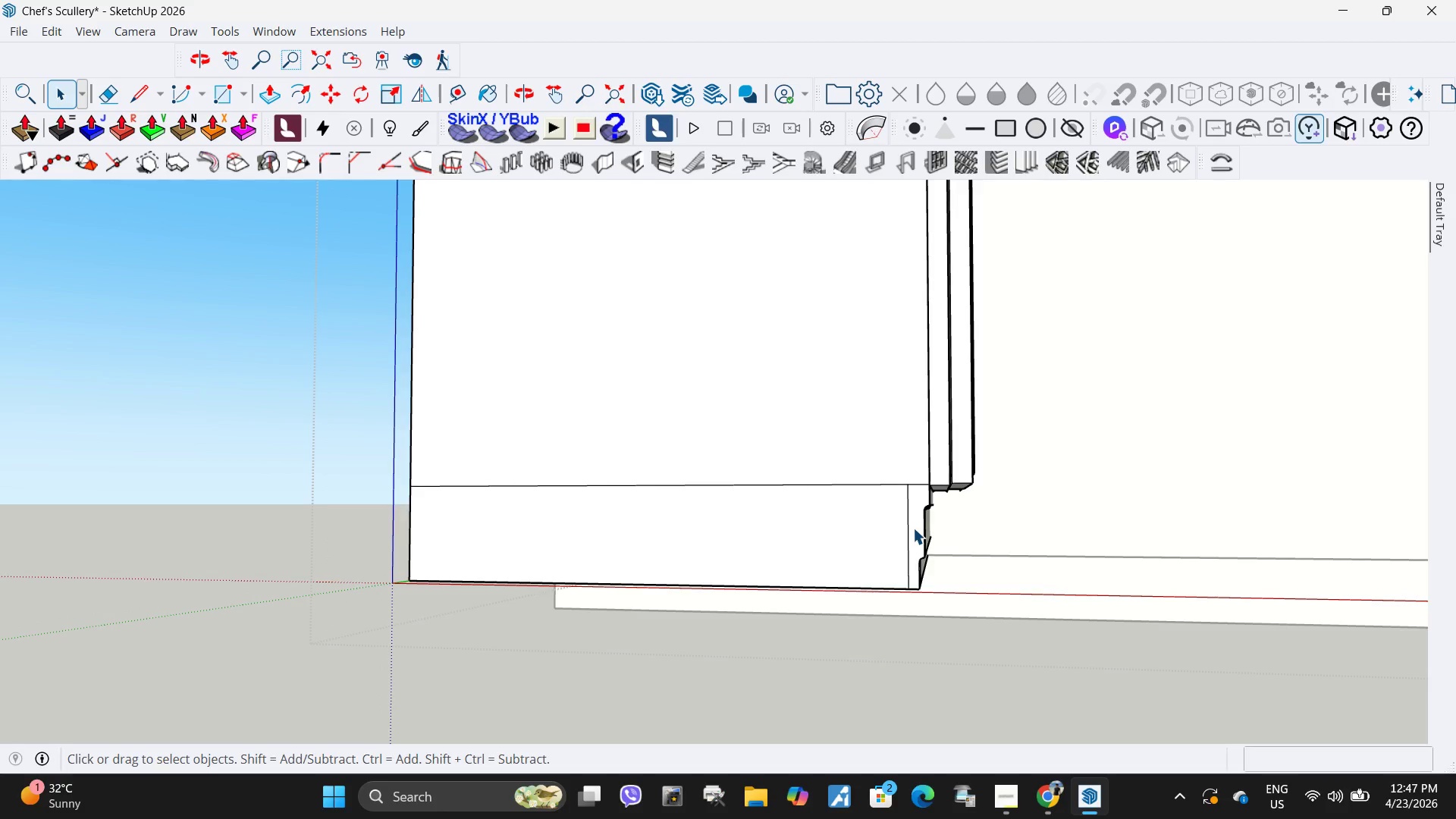 
double_click([913, 528])
 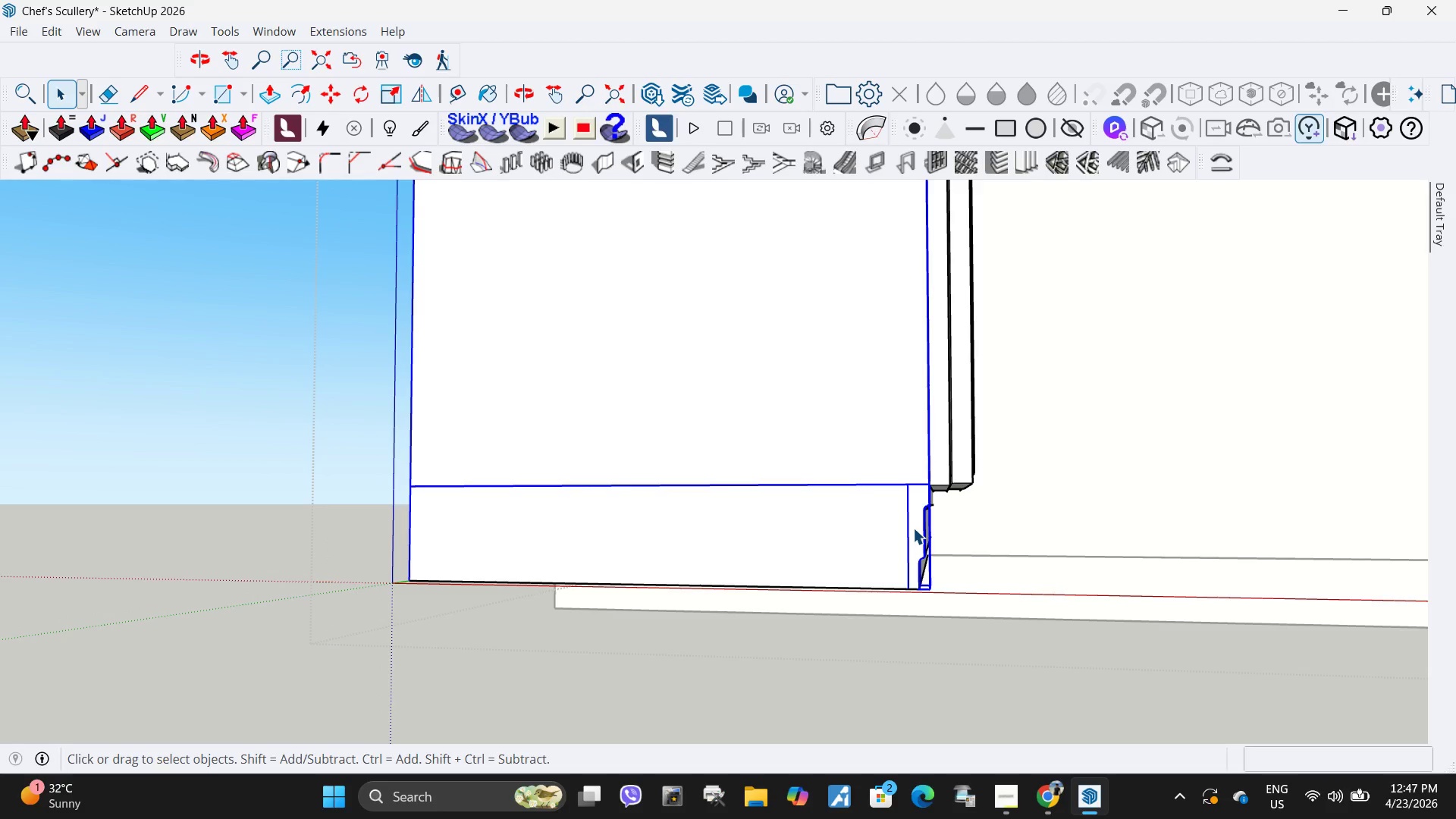 
triple_click([913, 528])
 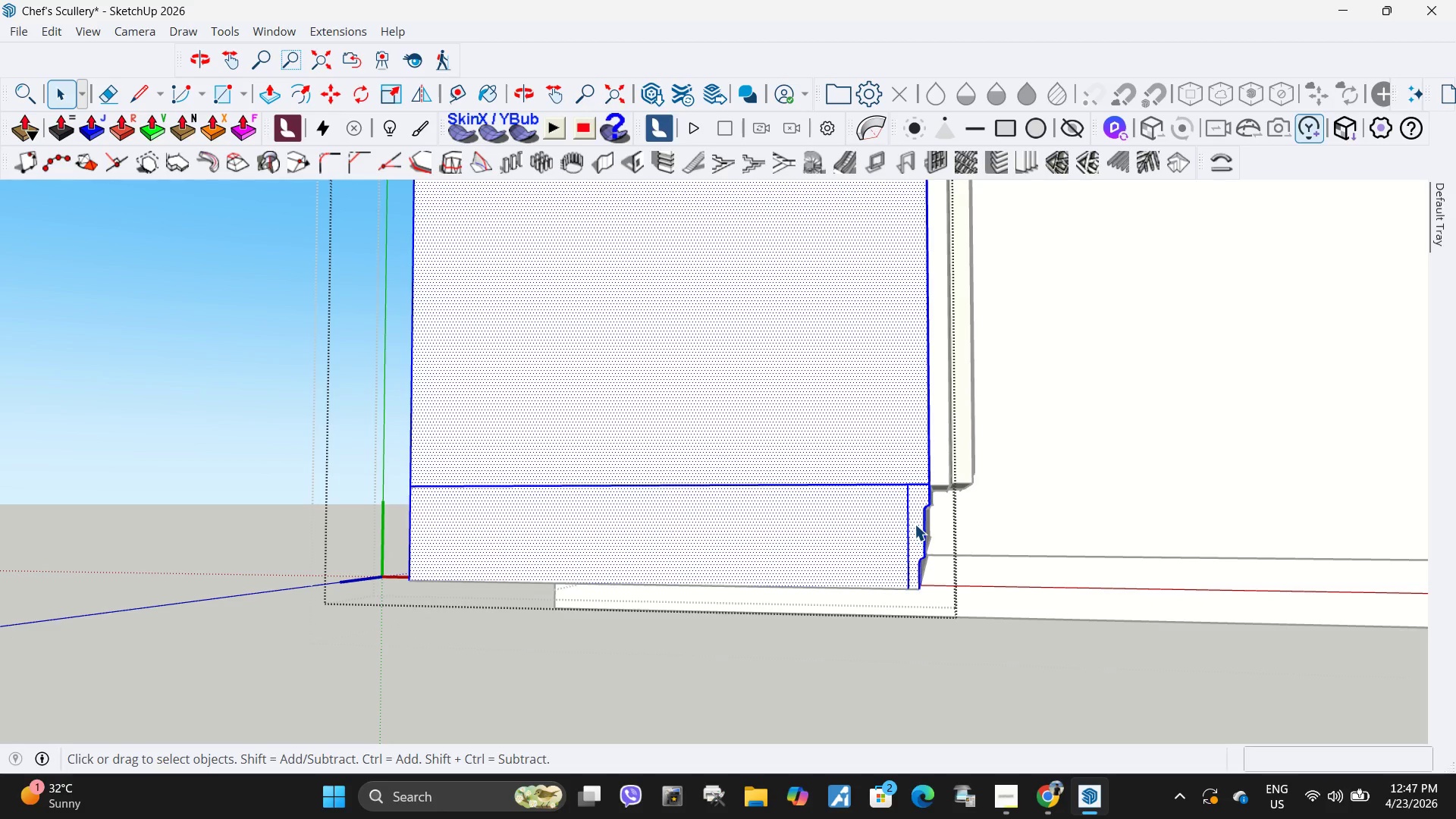 
left_click([915, 524])
 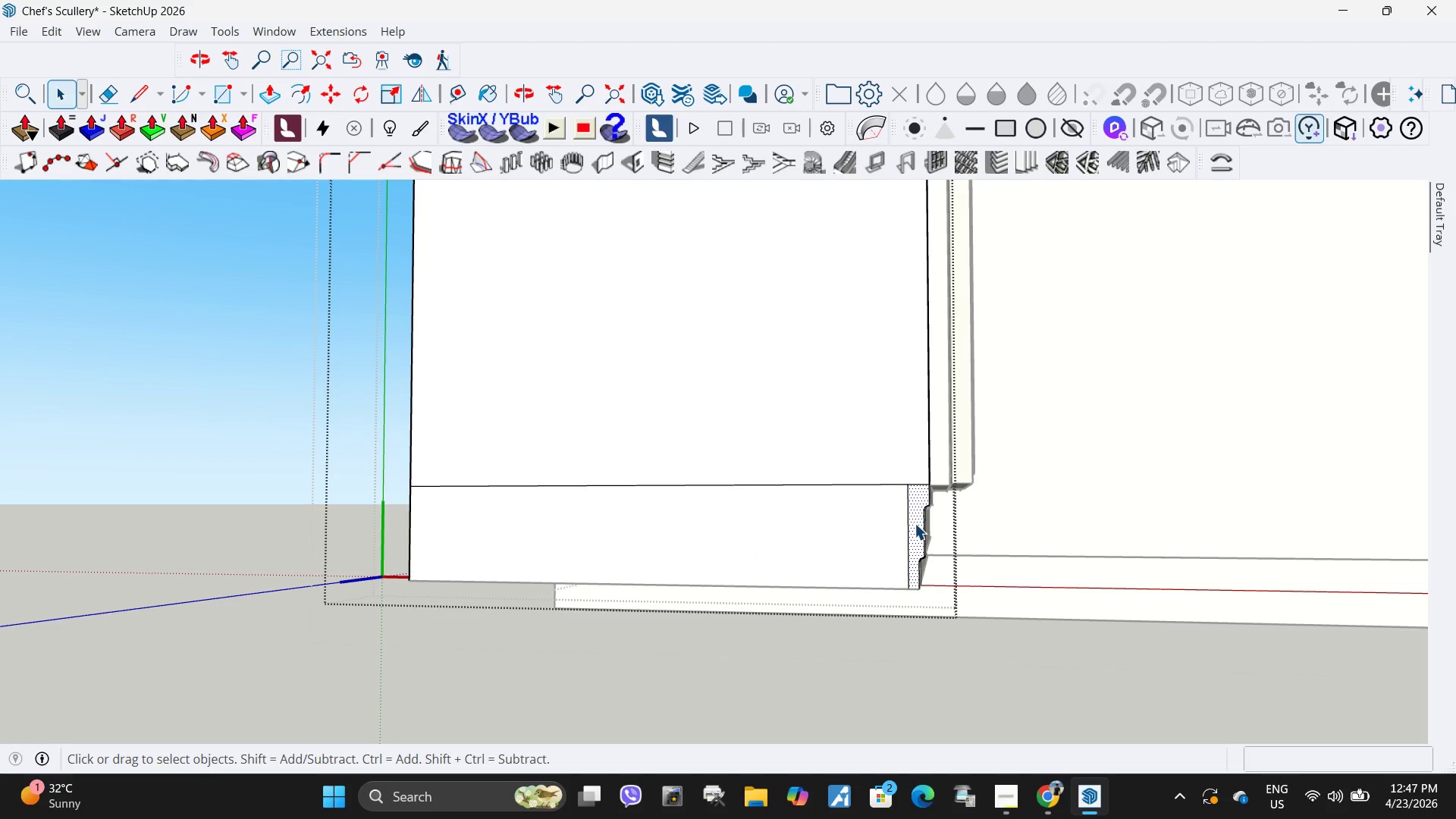 
key(P)
 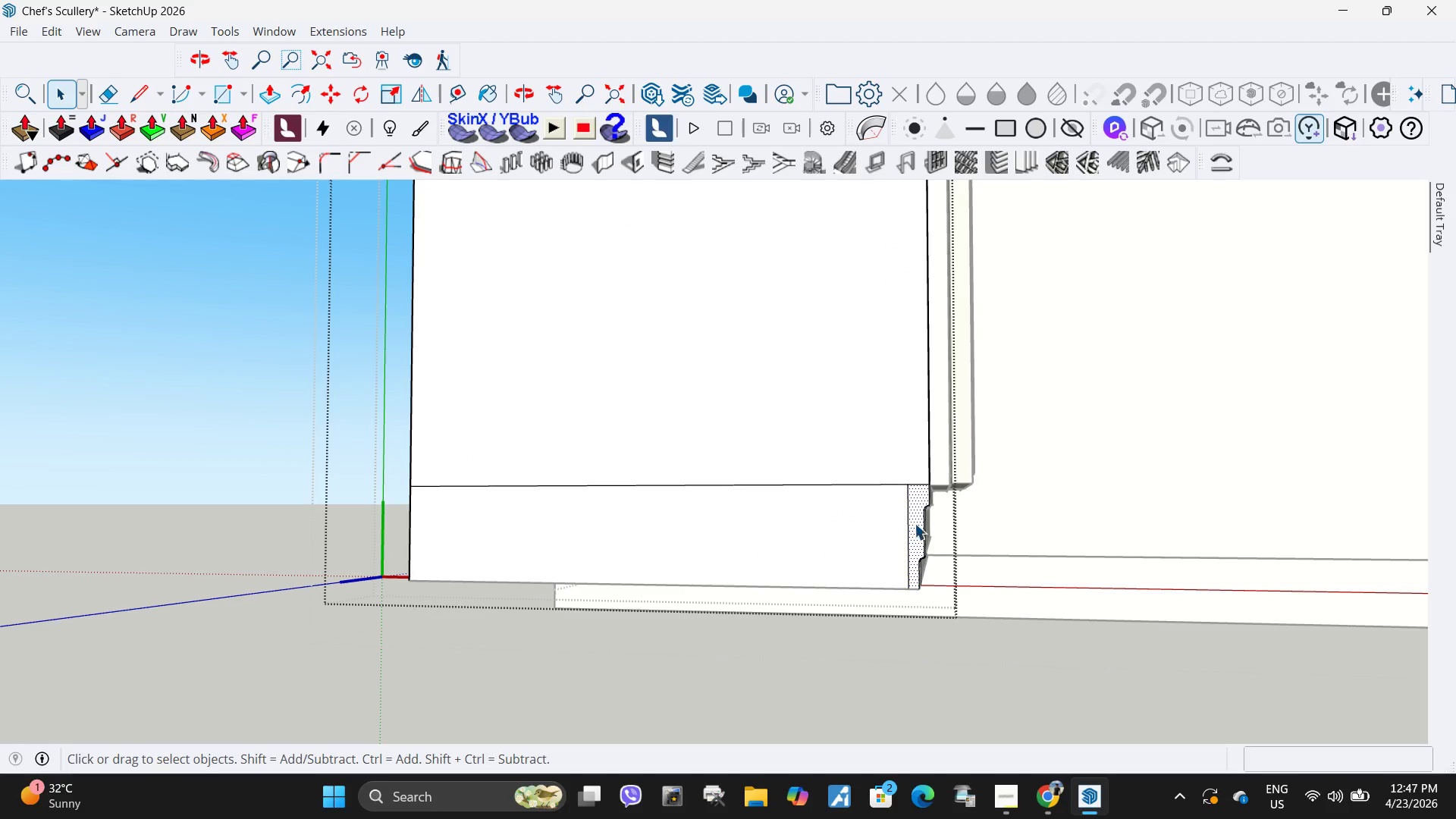 
left_click([915, 523])
 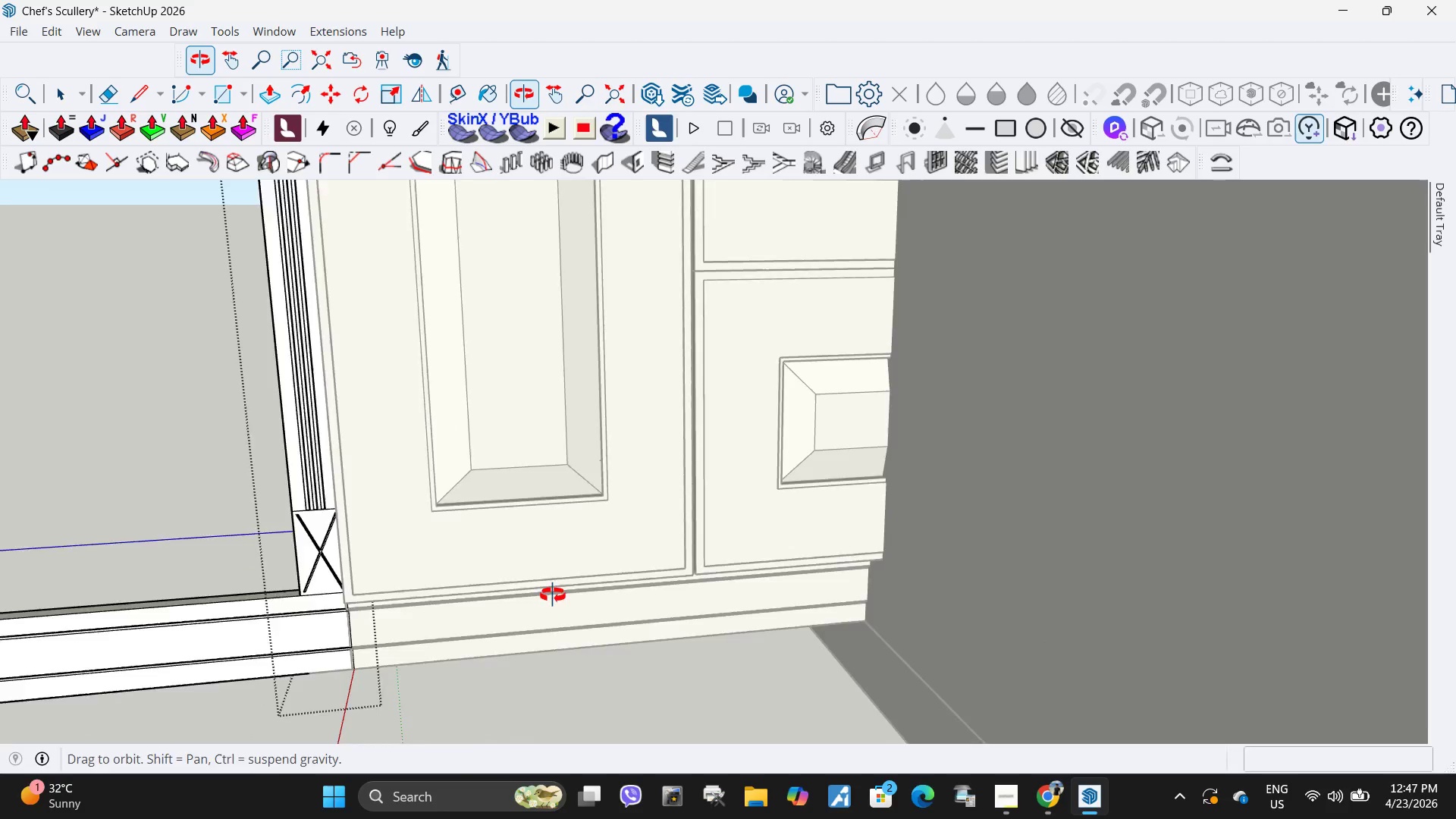 
scroll: coordinate [660, 620], scroll_direction: down, amount: 10.0
 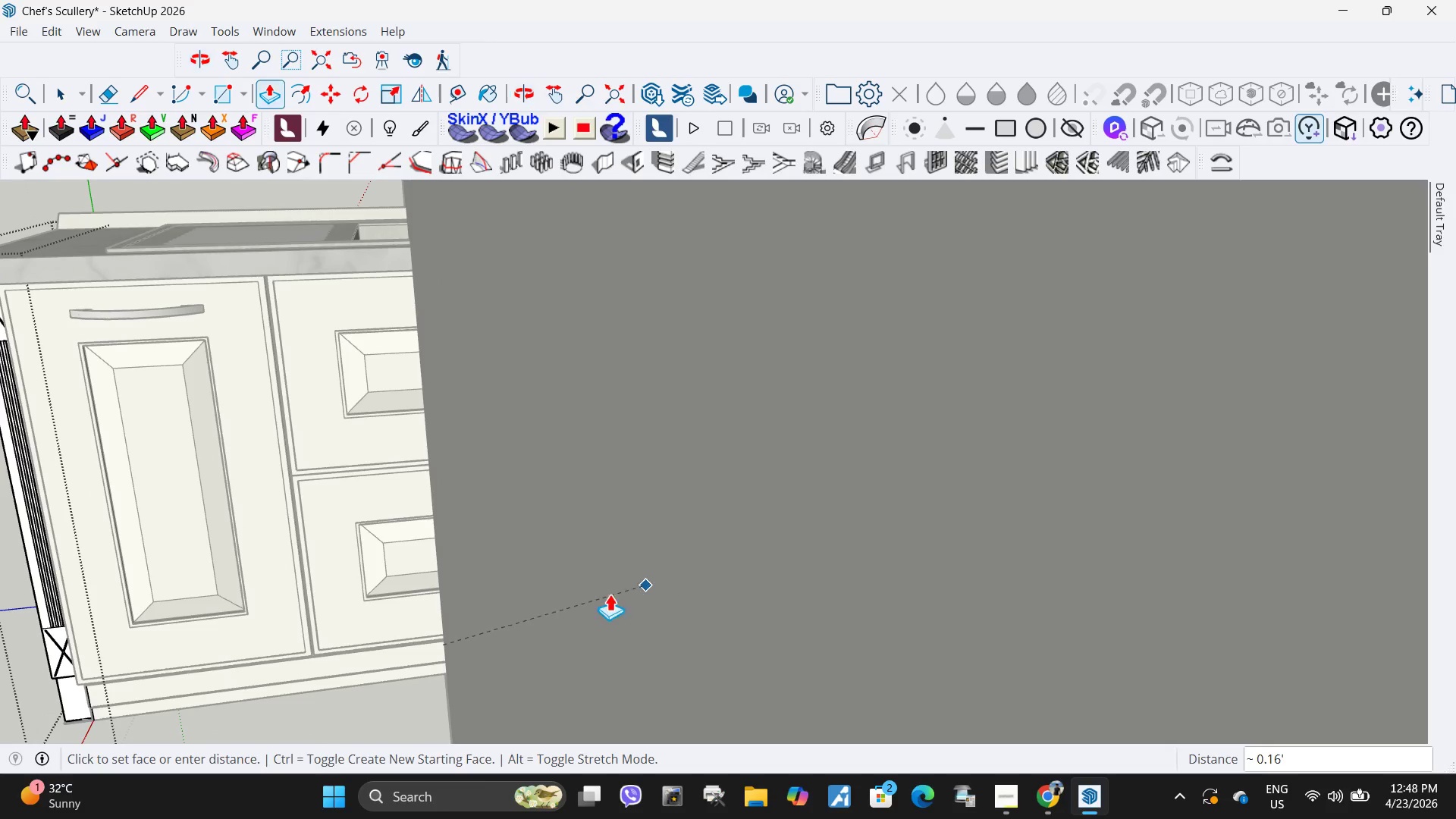 
left_click([433, 668])
 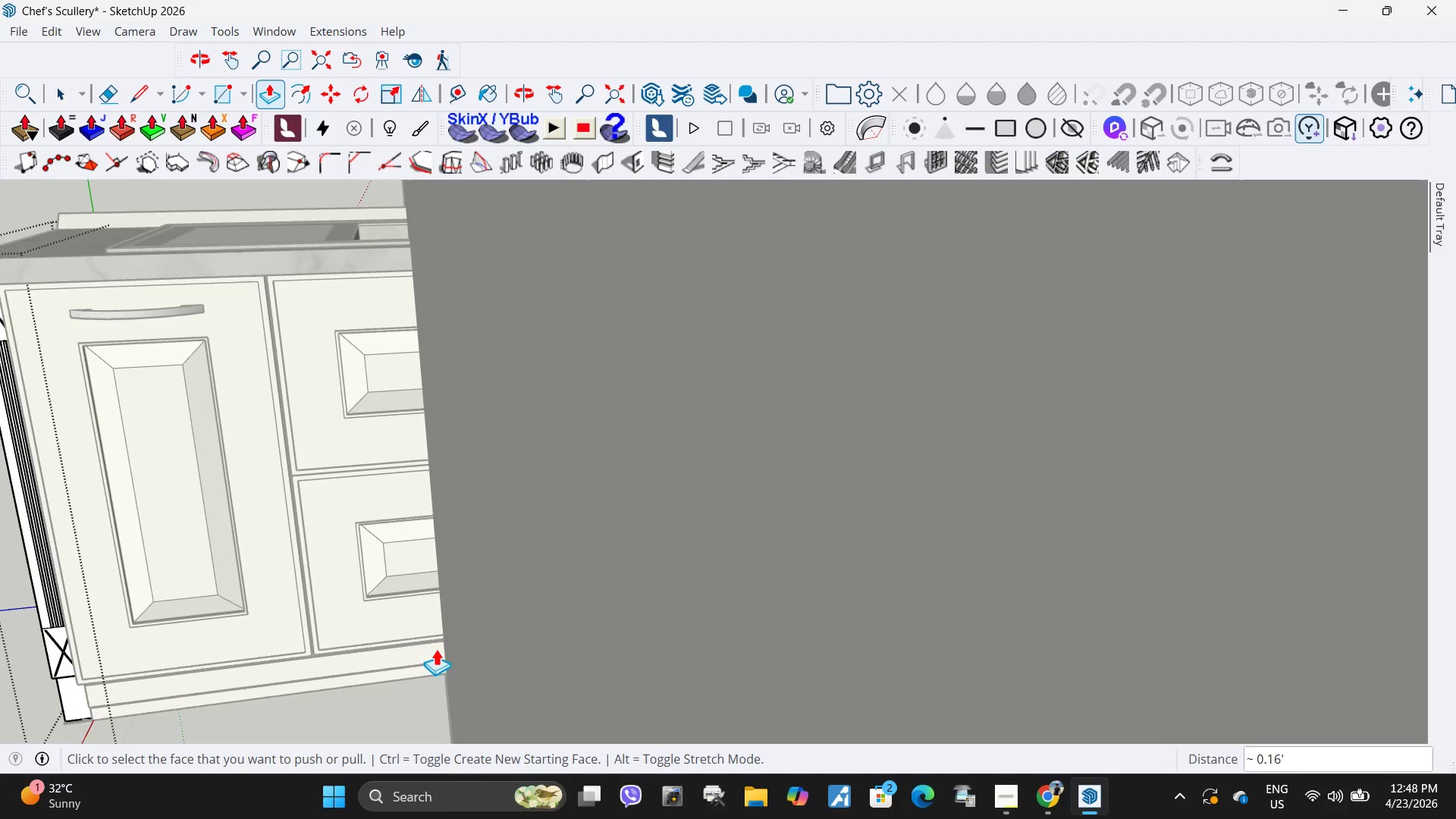 
key(H)
 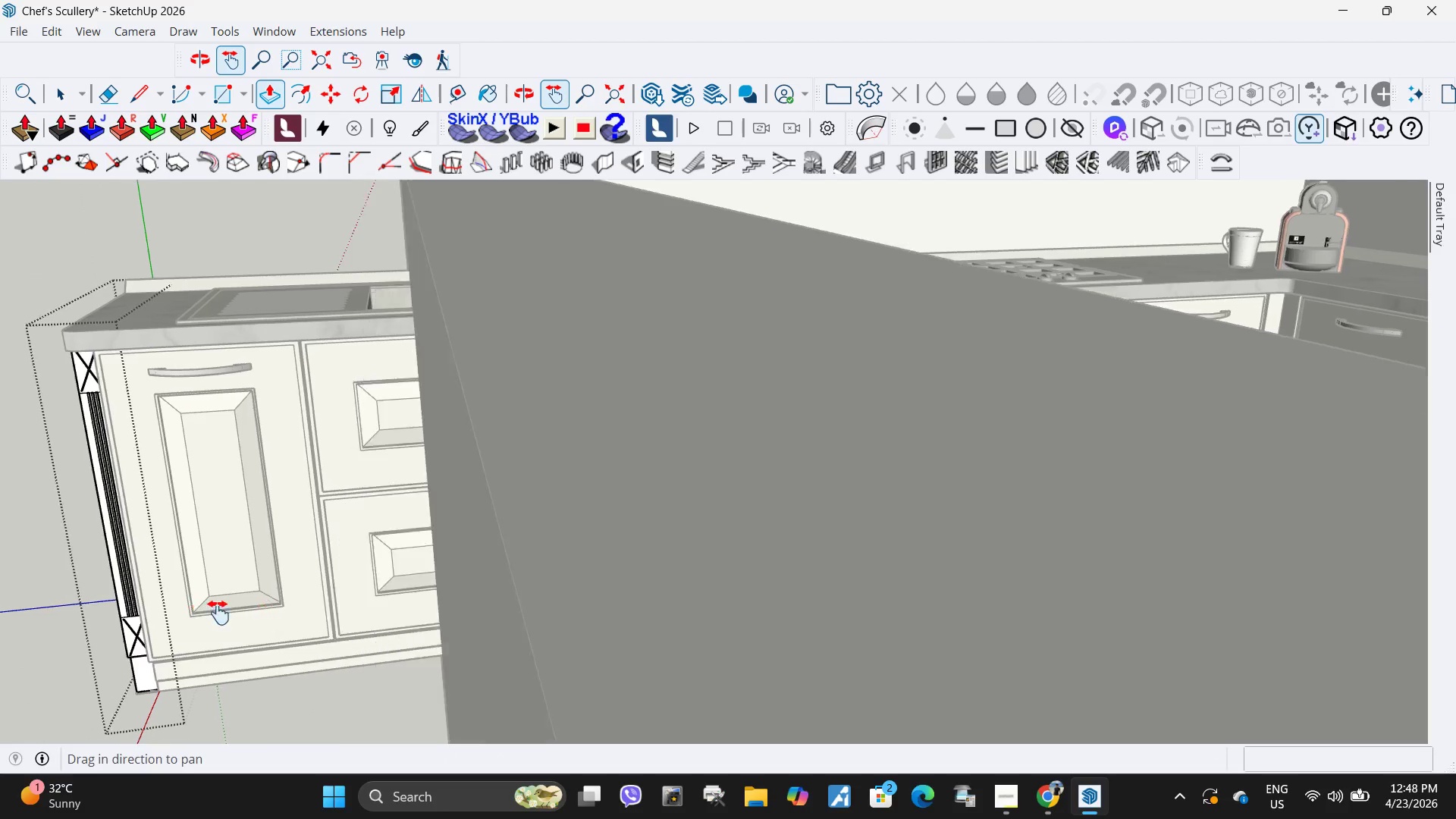 
left_click_drag(start_coordinate=[198, 617], to_coordinate=[832, 462])
 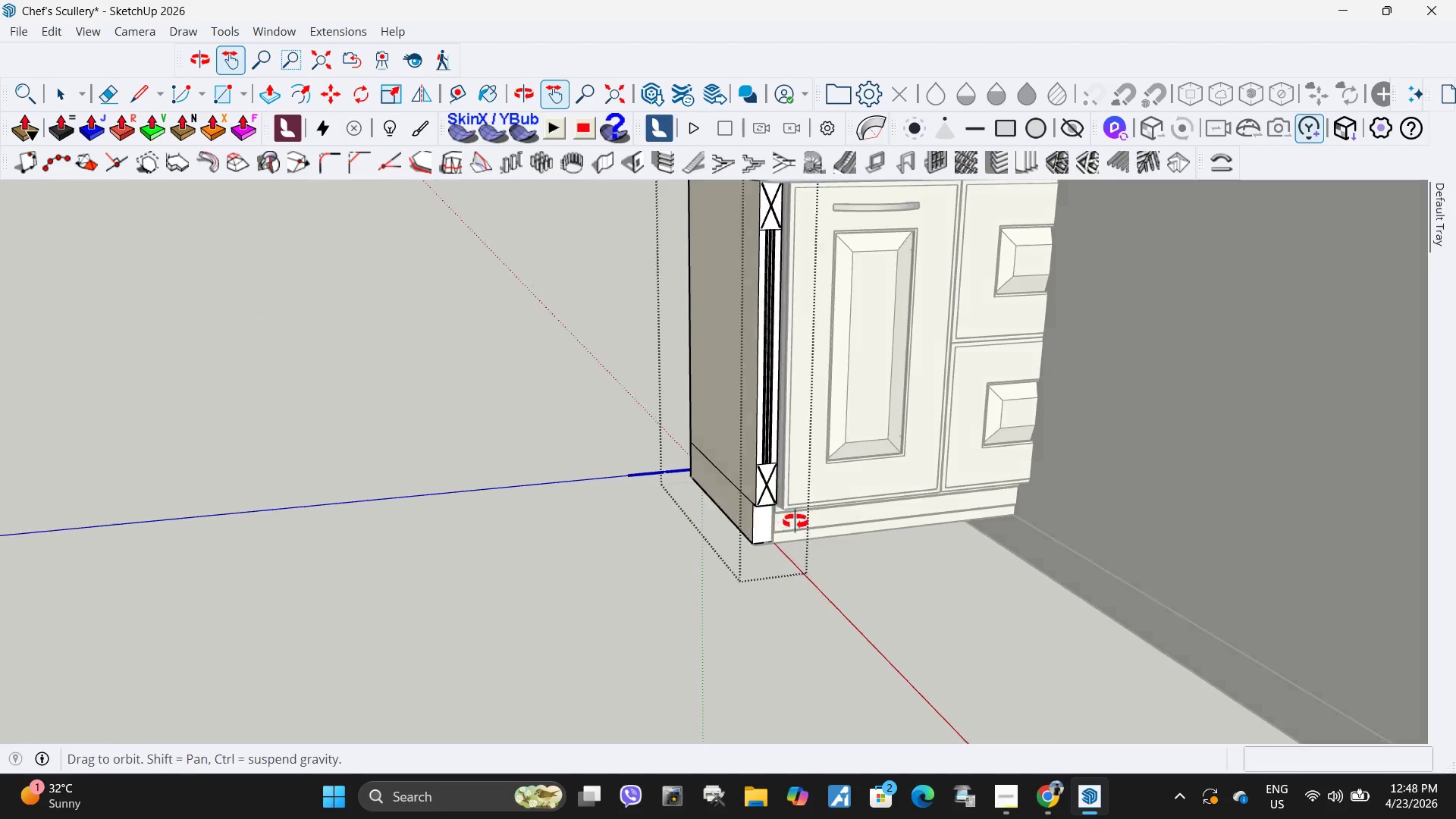 
scroll: coordinate [394, 573], scroll_direction: down, amount: 9.0
 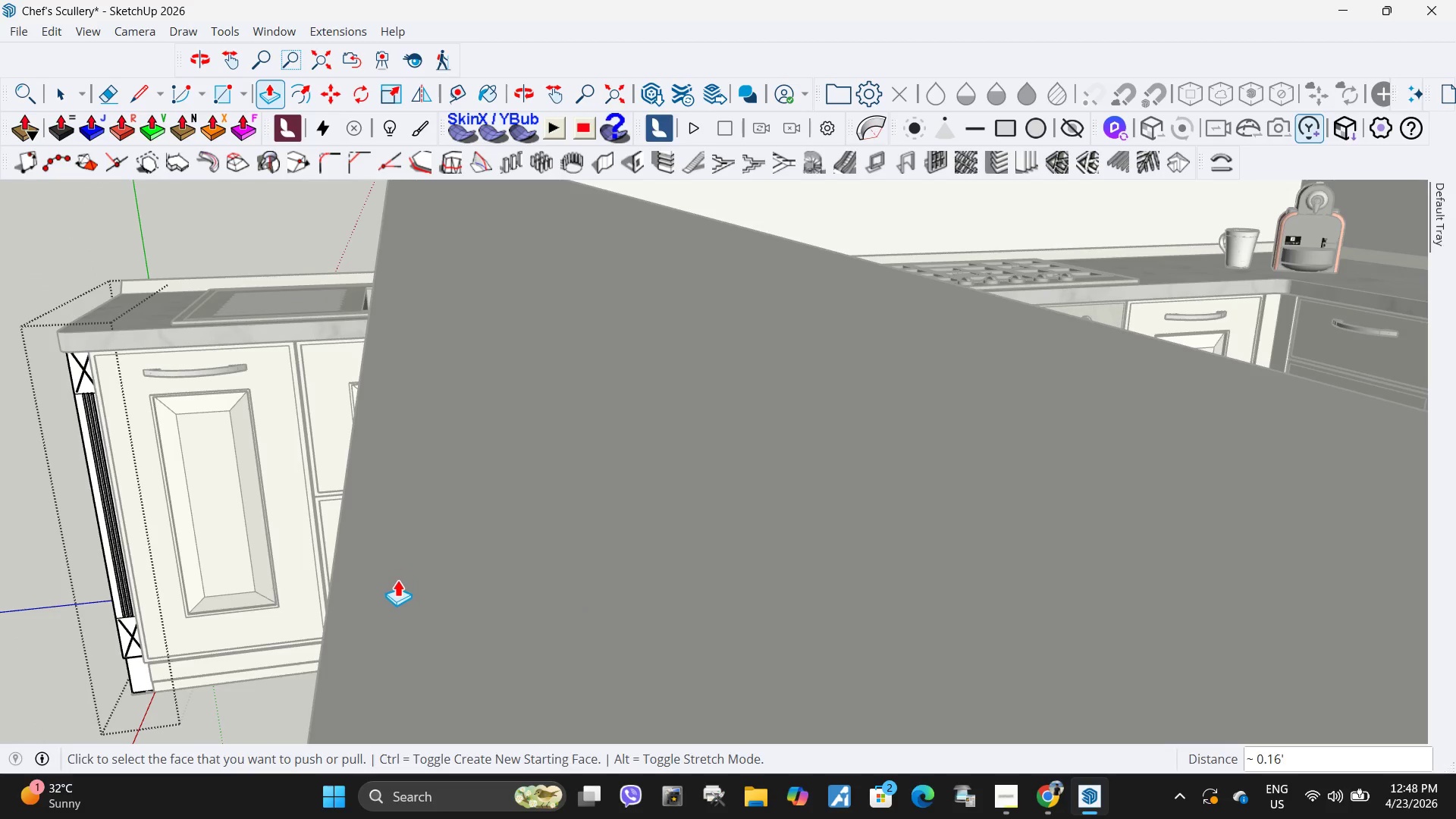 
scroll: coordinate [817, 515], scroll_direction: up, amount: 13.0
 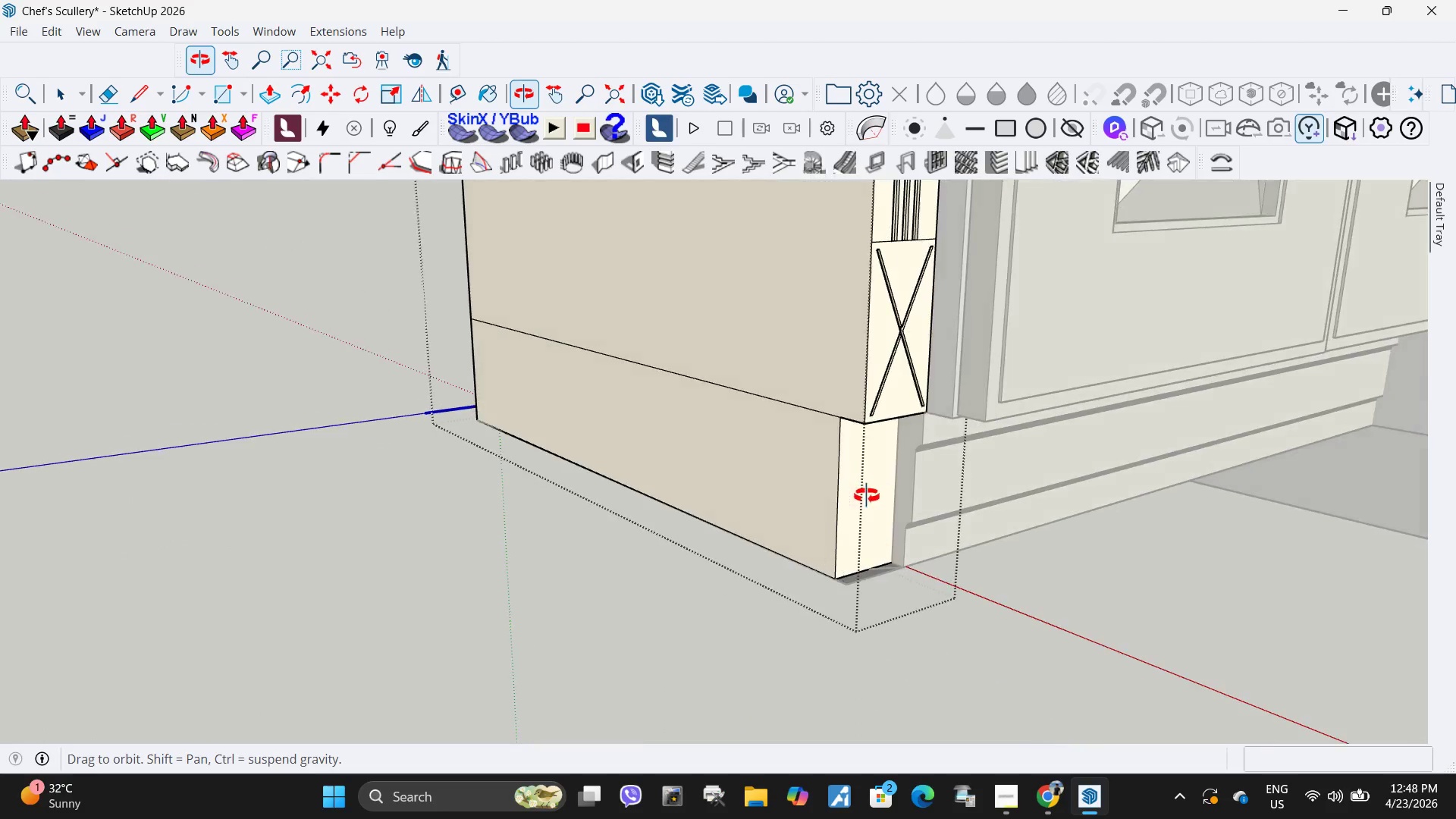 
key(Space)
 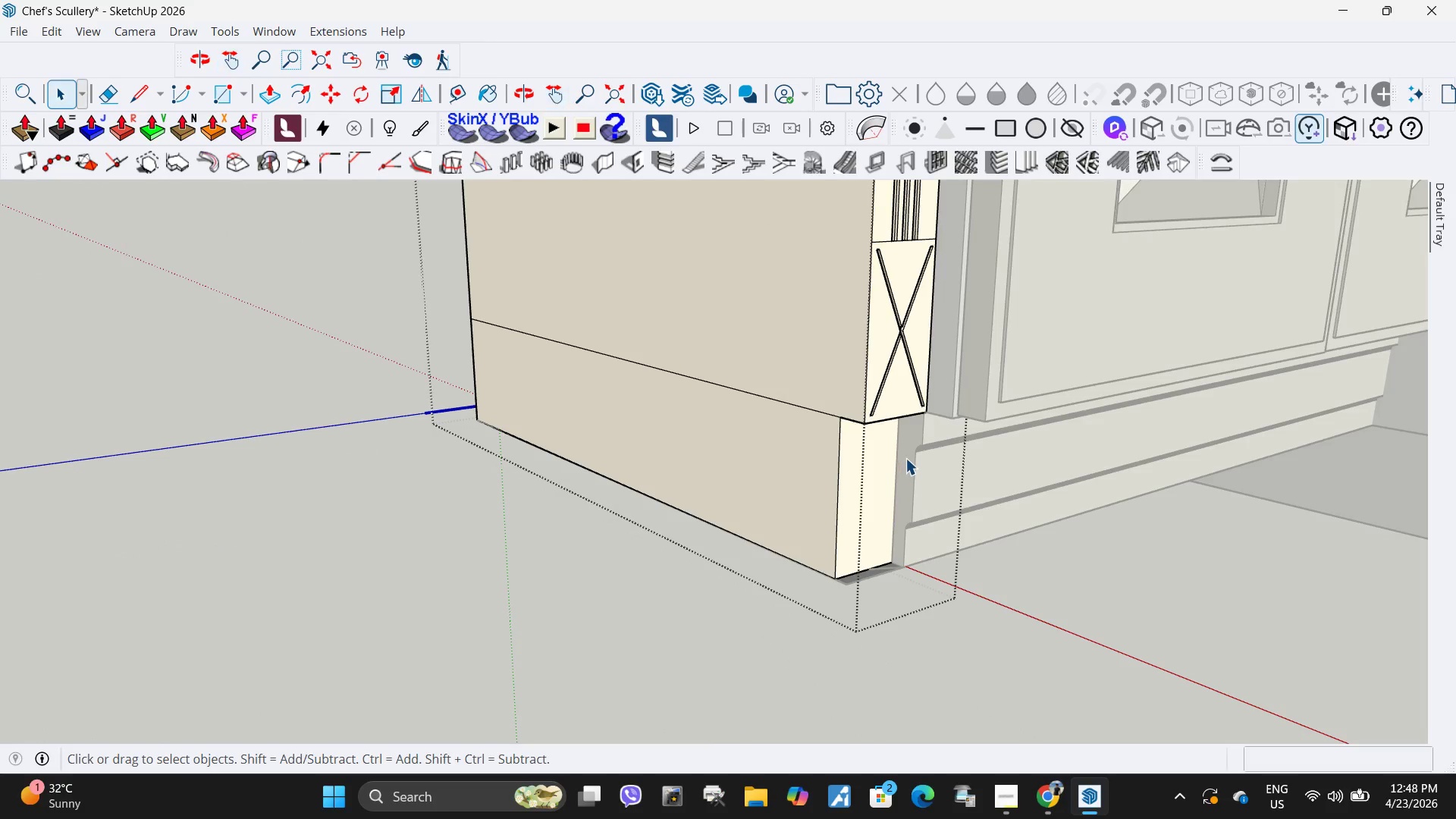 
left_click([906, 458])
 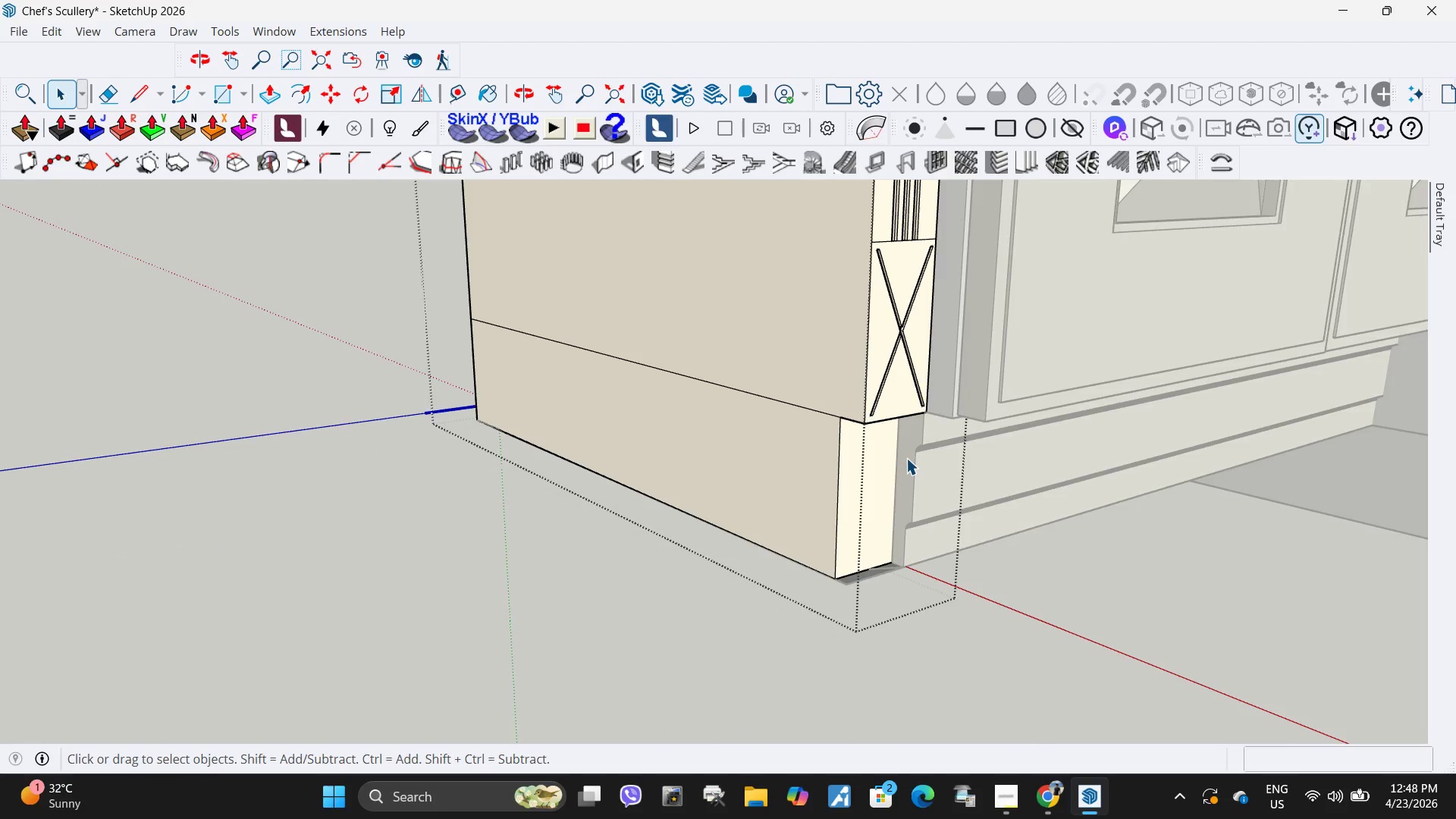 
key(Escape)
 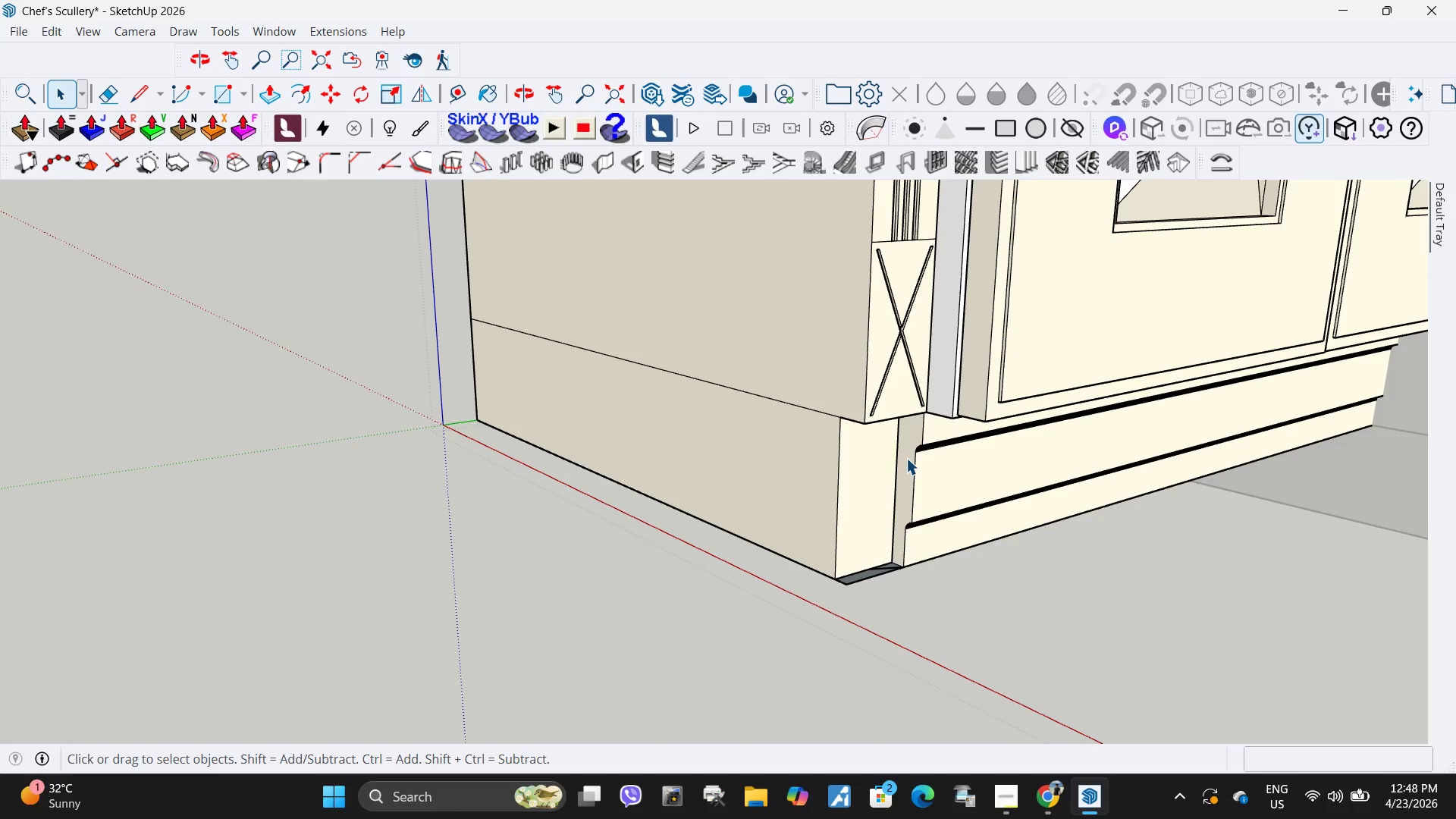 
double_click([906, 458])
 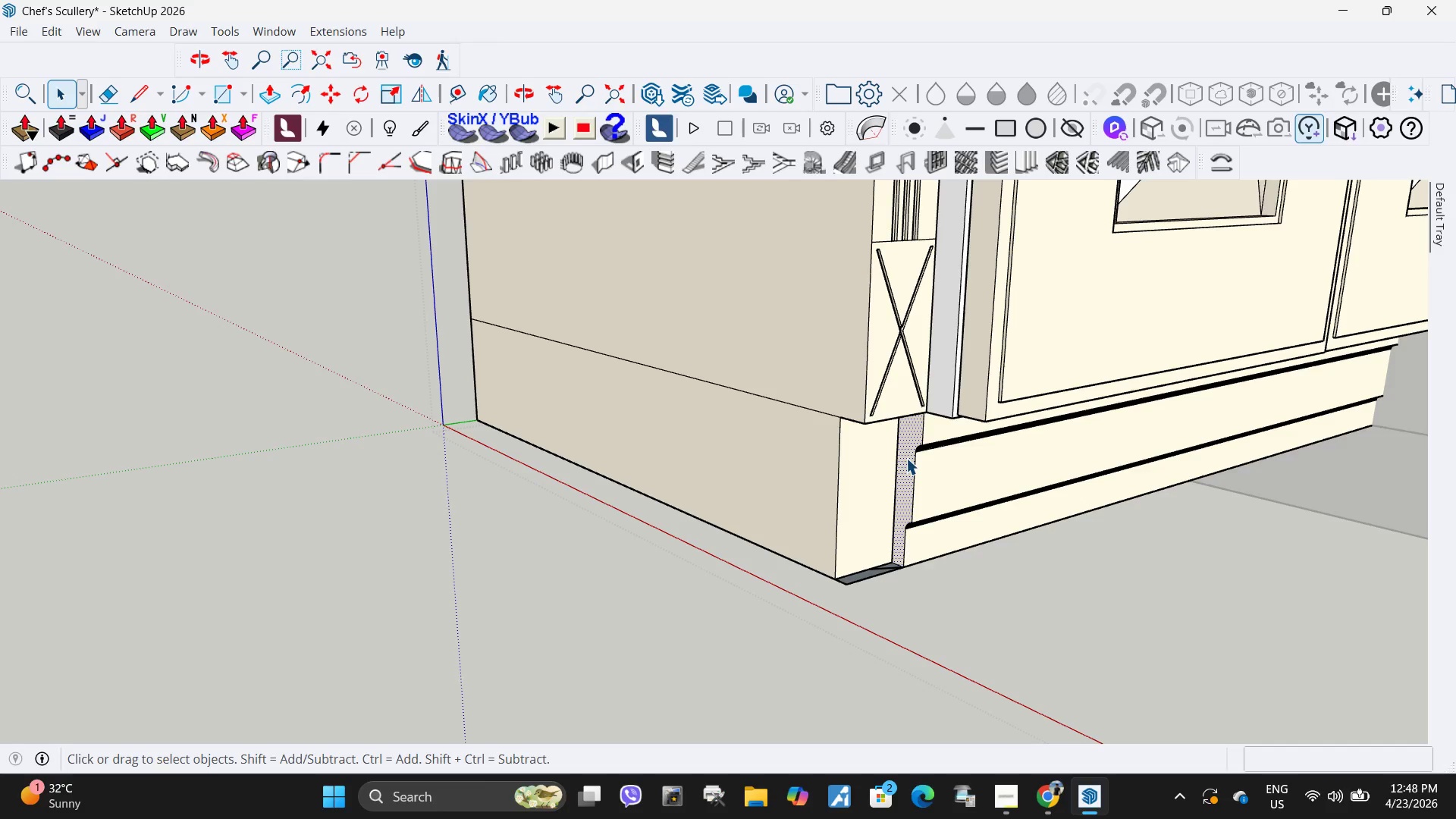 
key(P)
 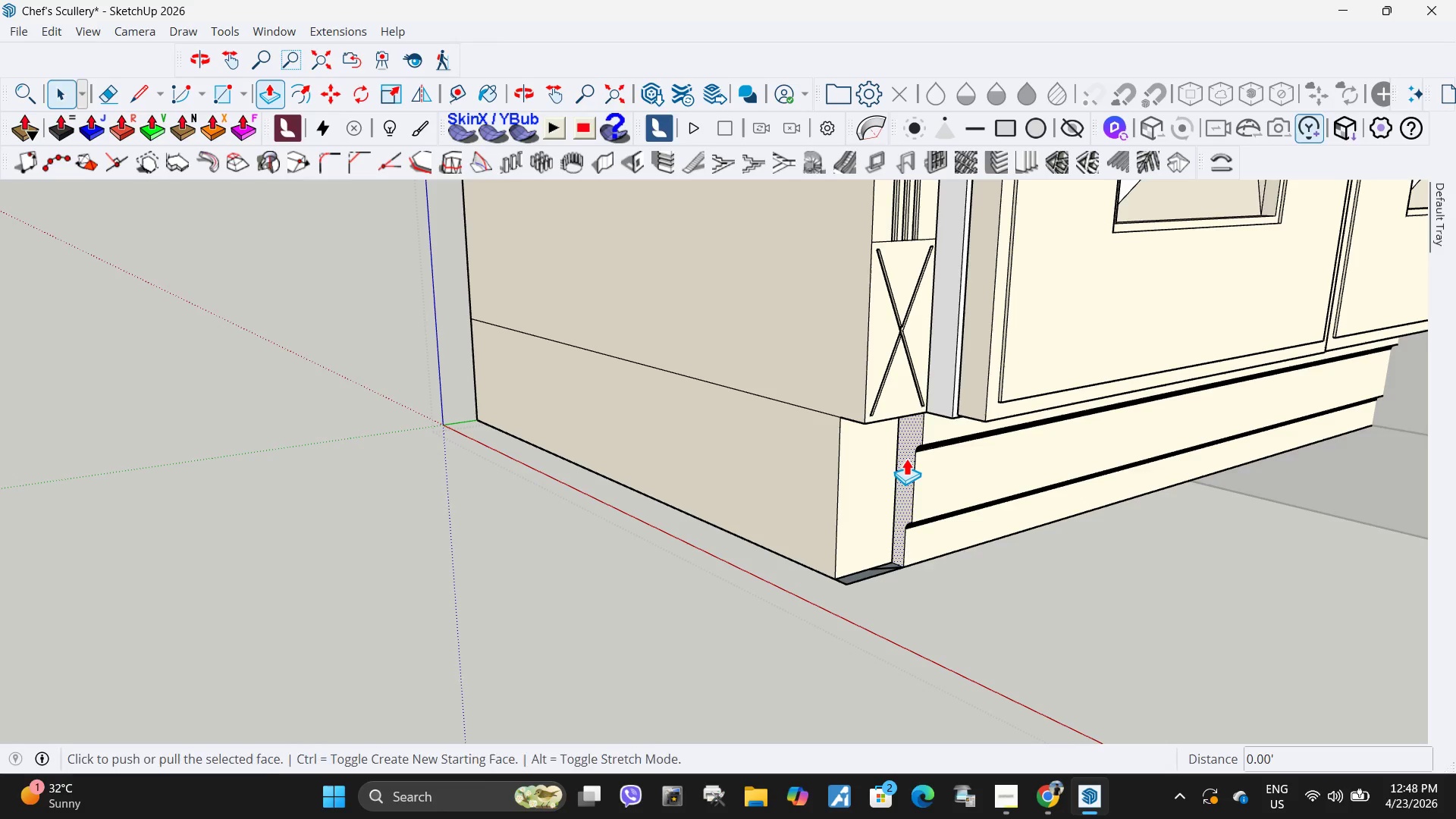 
left_click([906, 458])
 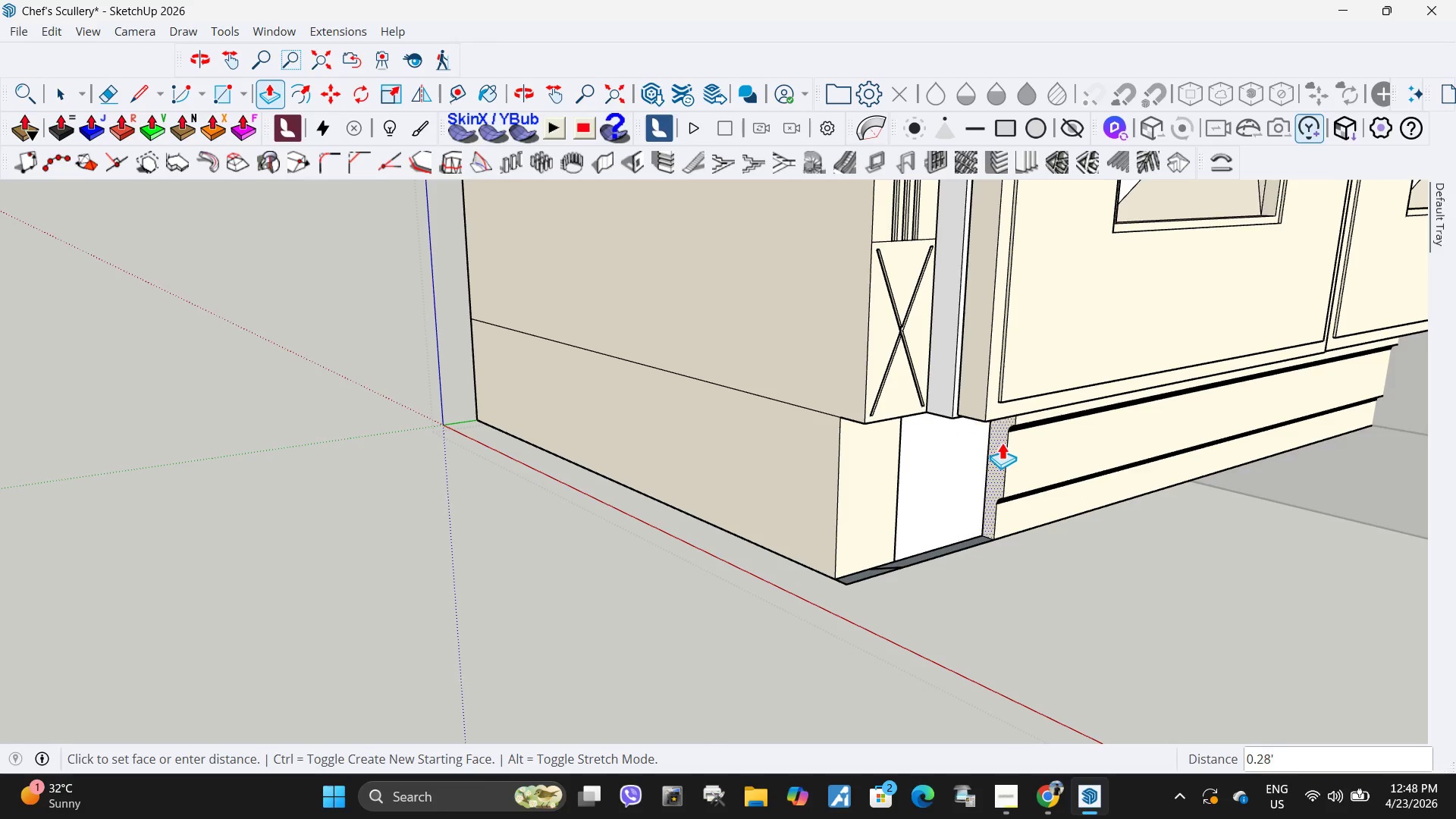 
scroll: coordinate [643, 502], scroll_direction: down, amount: 63.0
 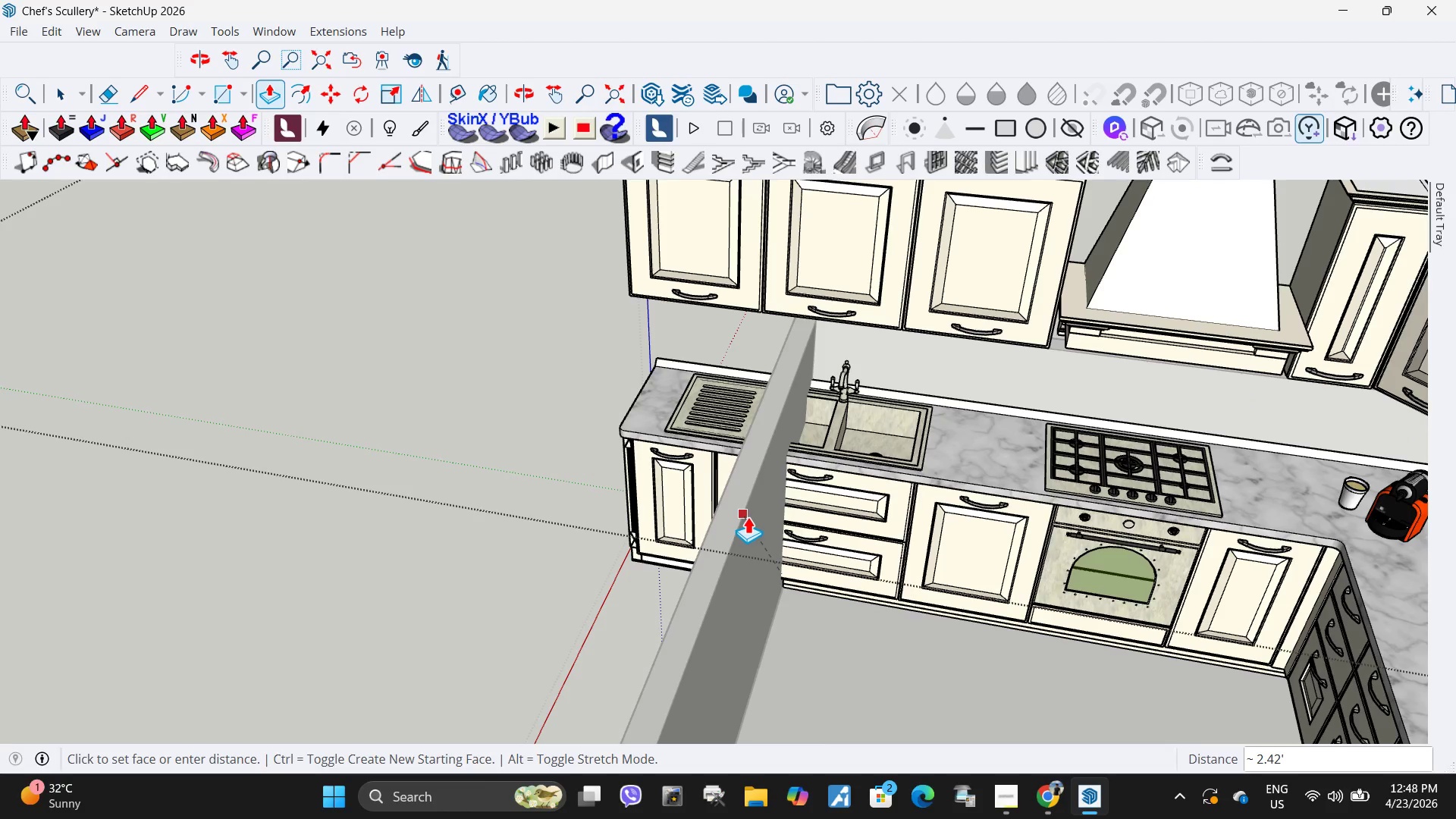 
left_click([748, 516])
 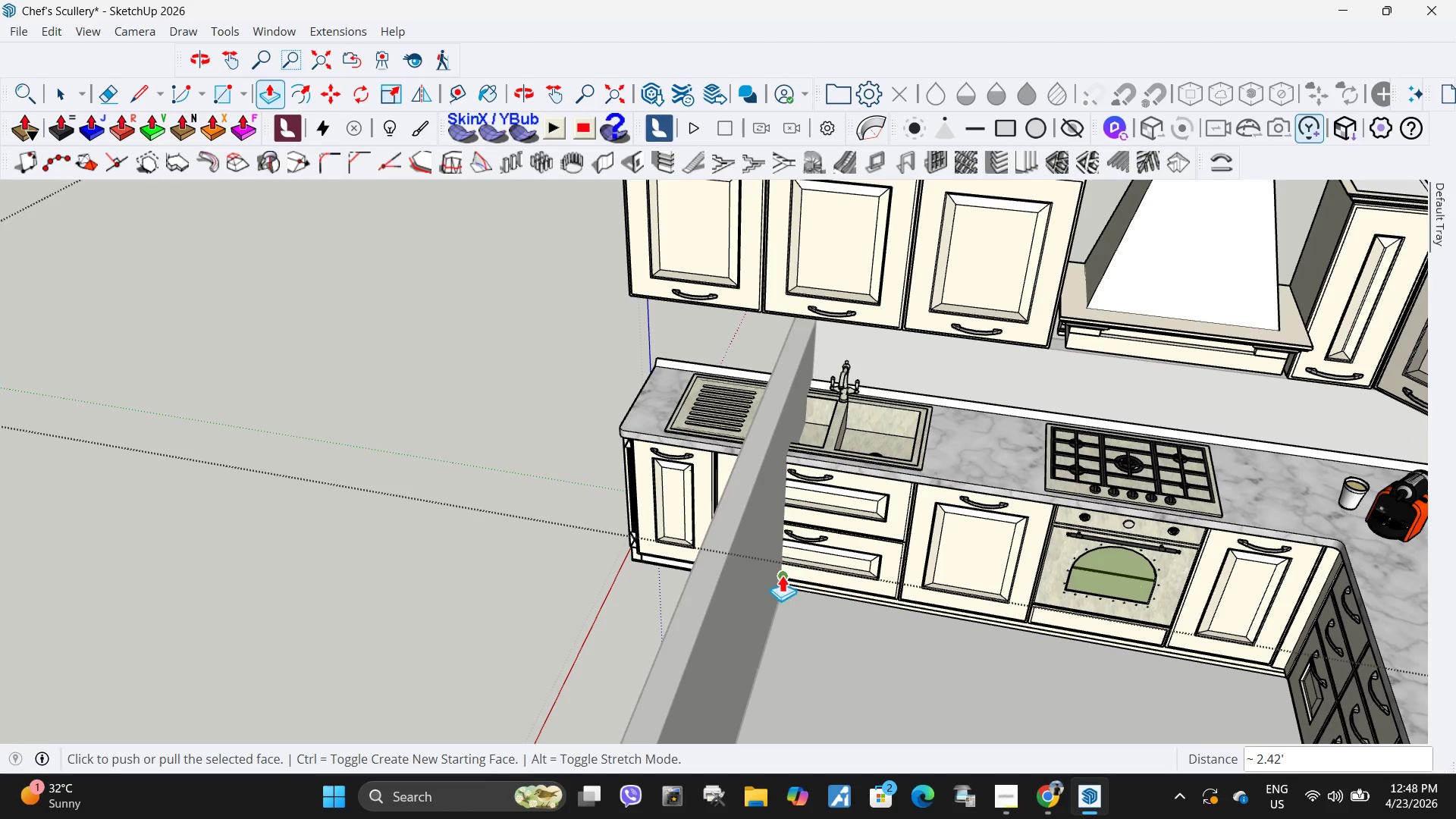 
scroll: coordinate [711, 437], scroll_direction: up, amount: 10.0
 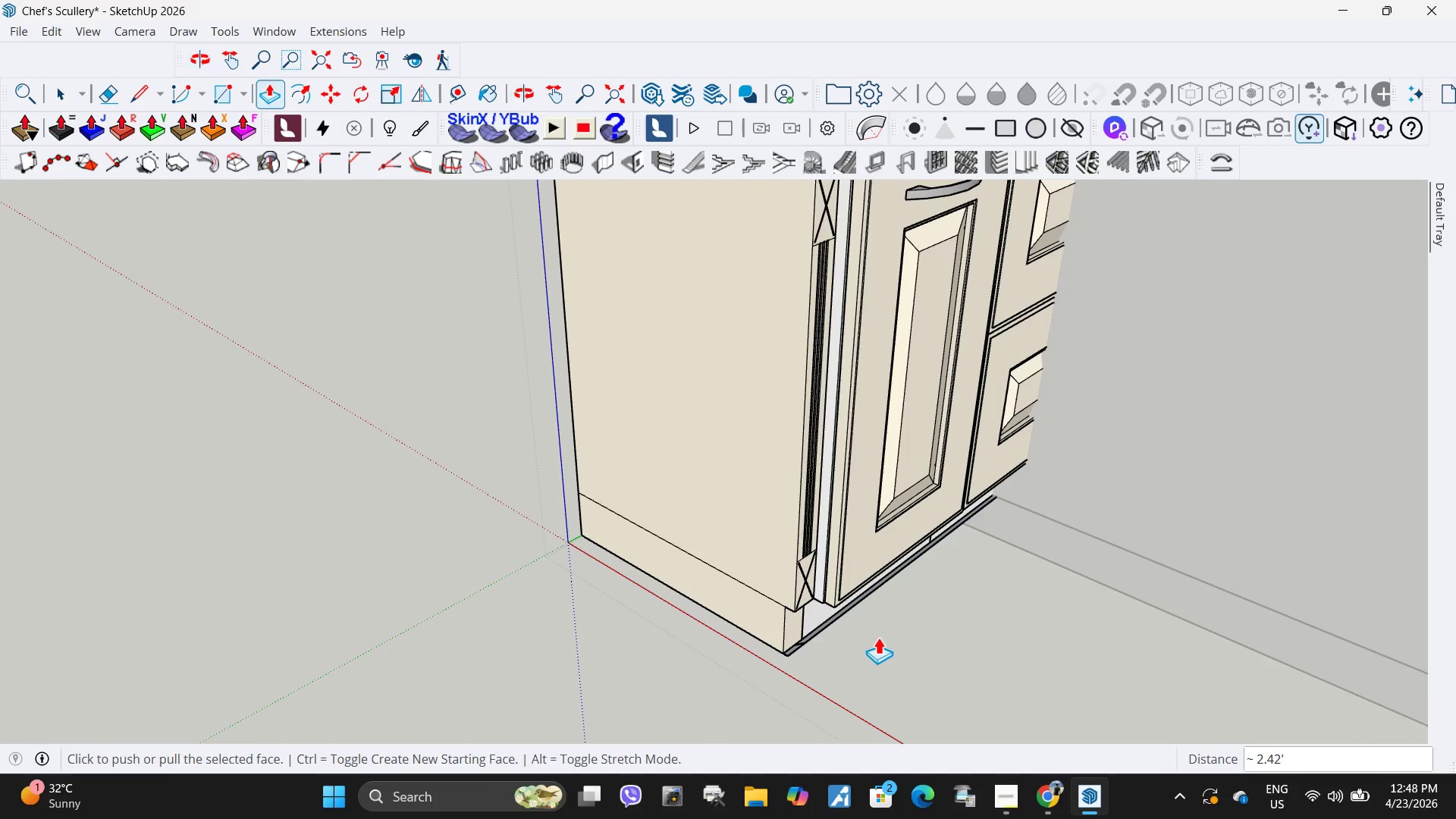 
scroll: coordinate [910, 552], scroll_direction: down, amount: 3.0
 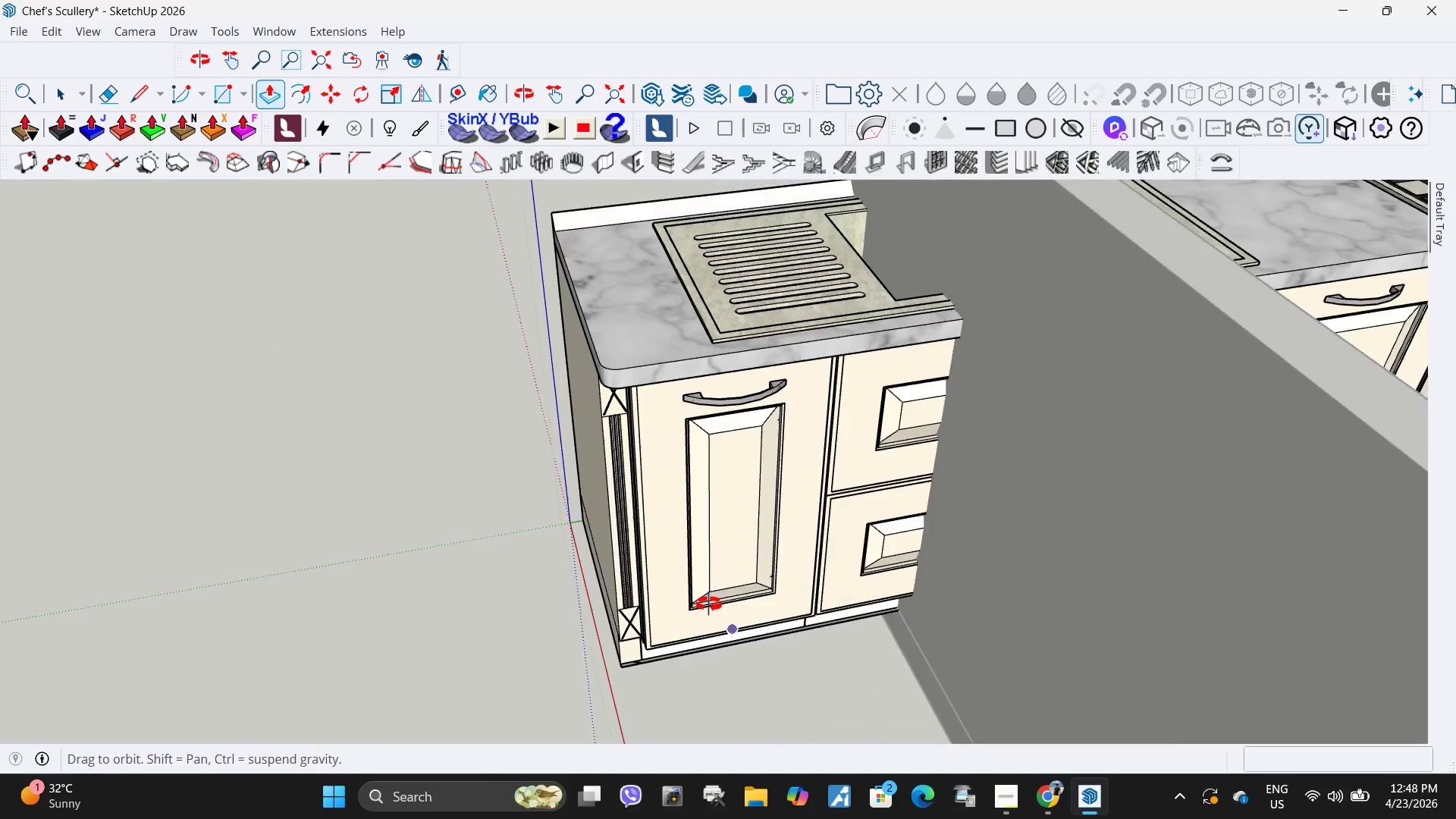 
key(Space)
 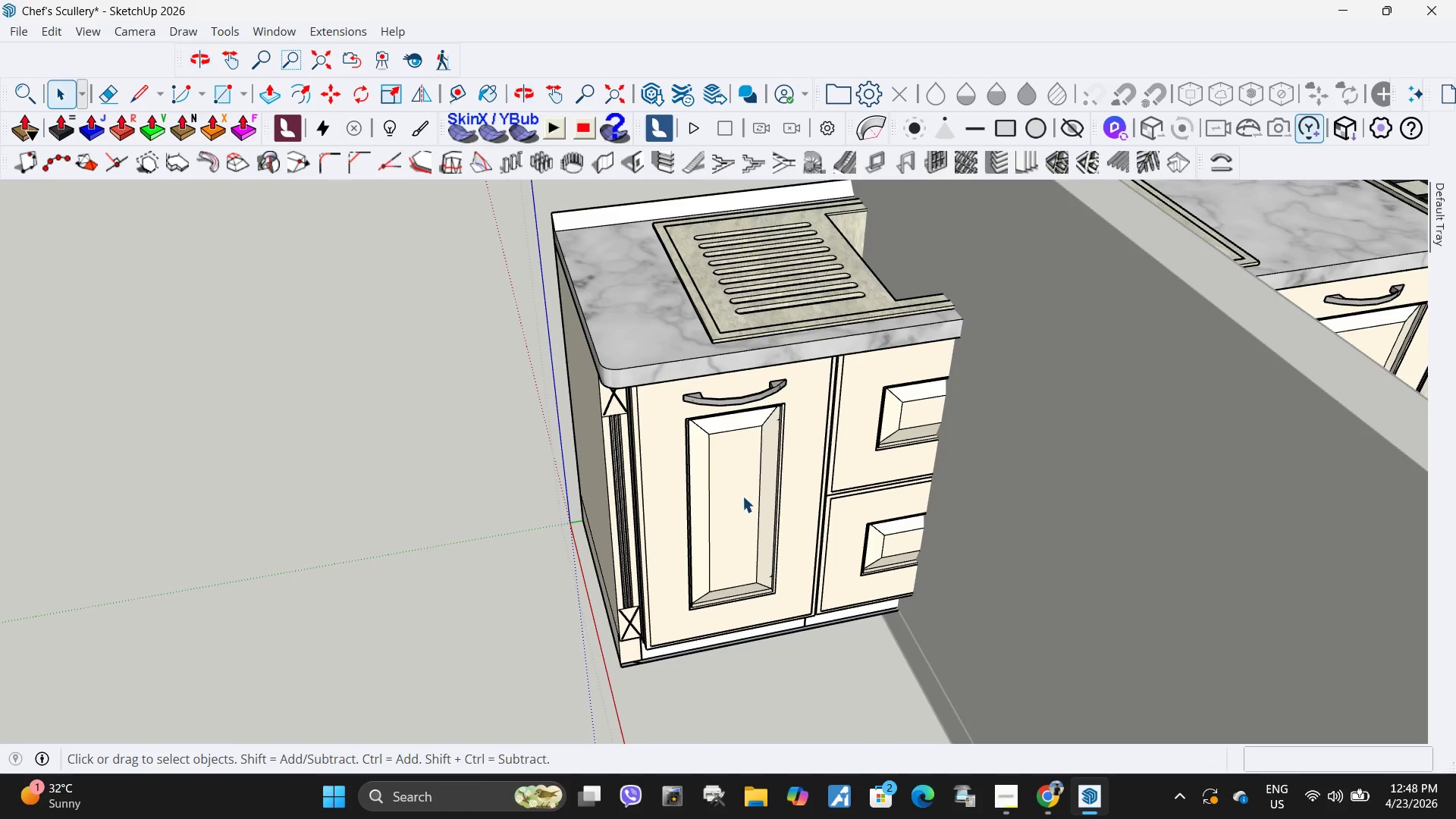 
left_click([742, 496])
 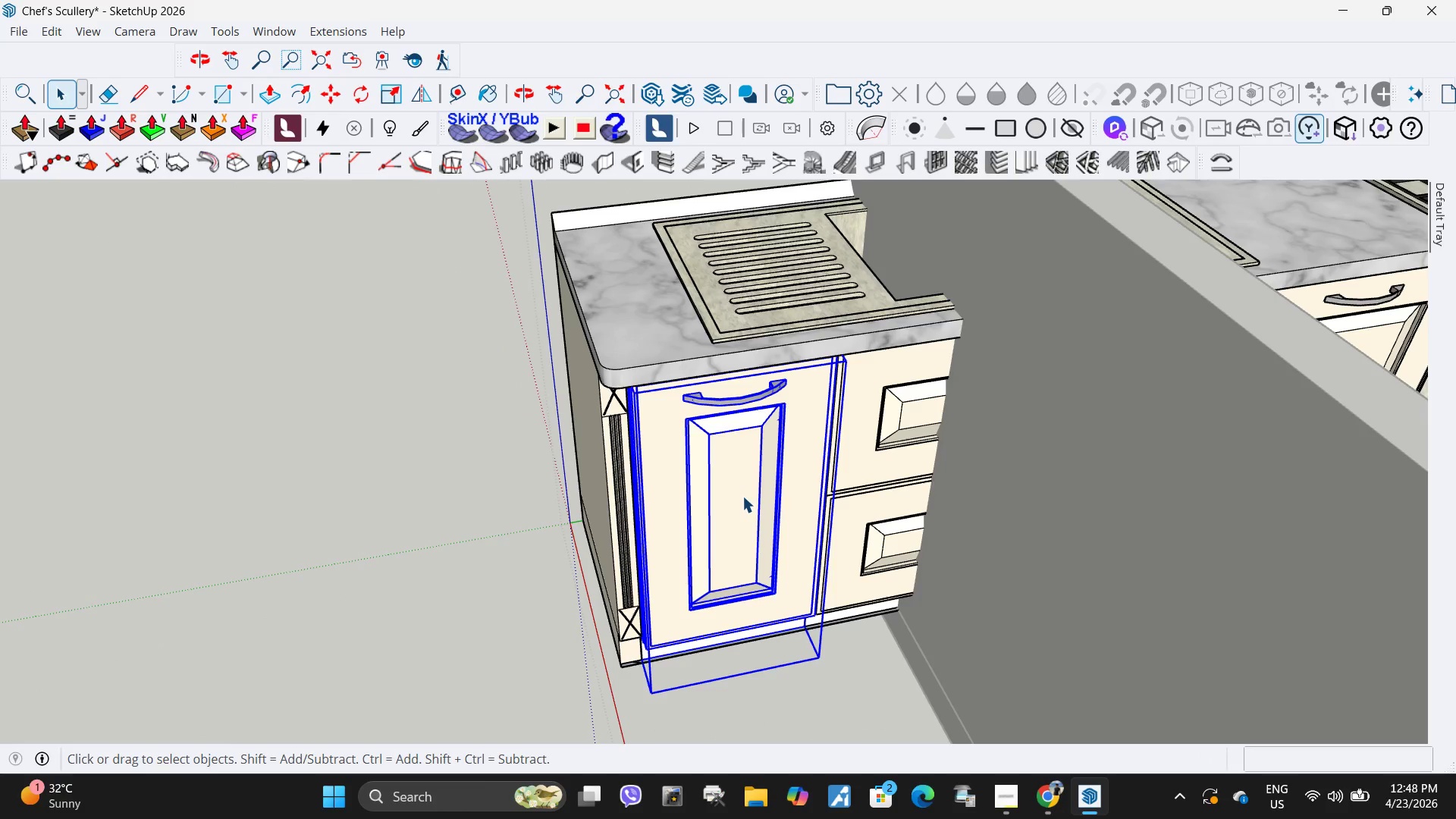 
key(Delete)
 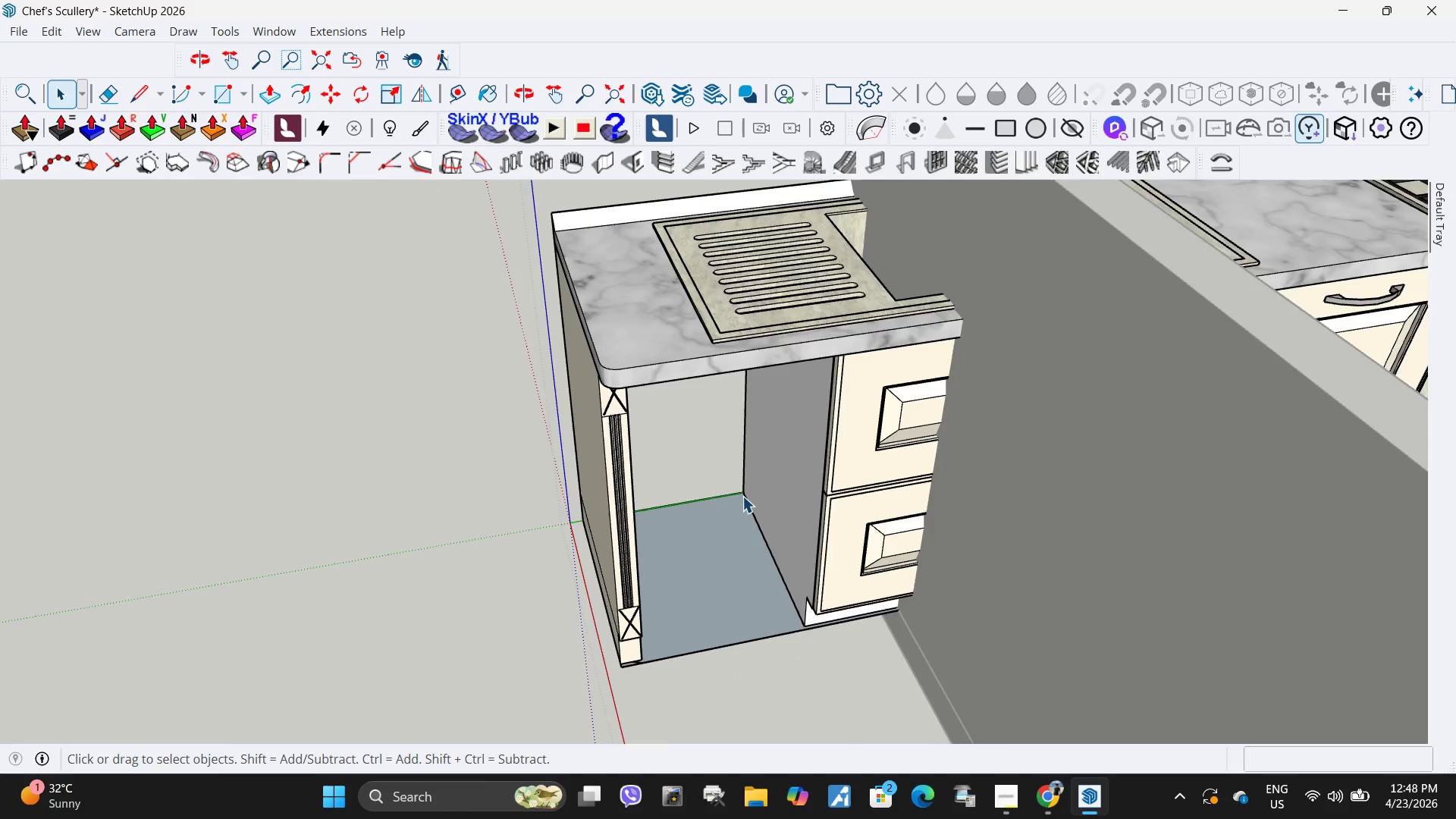 
left_click([733, 570])
 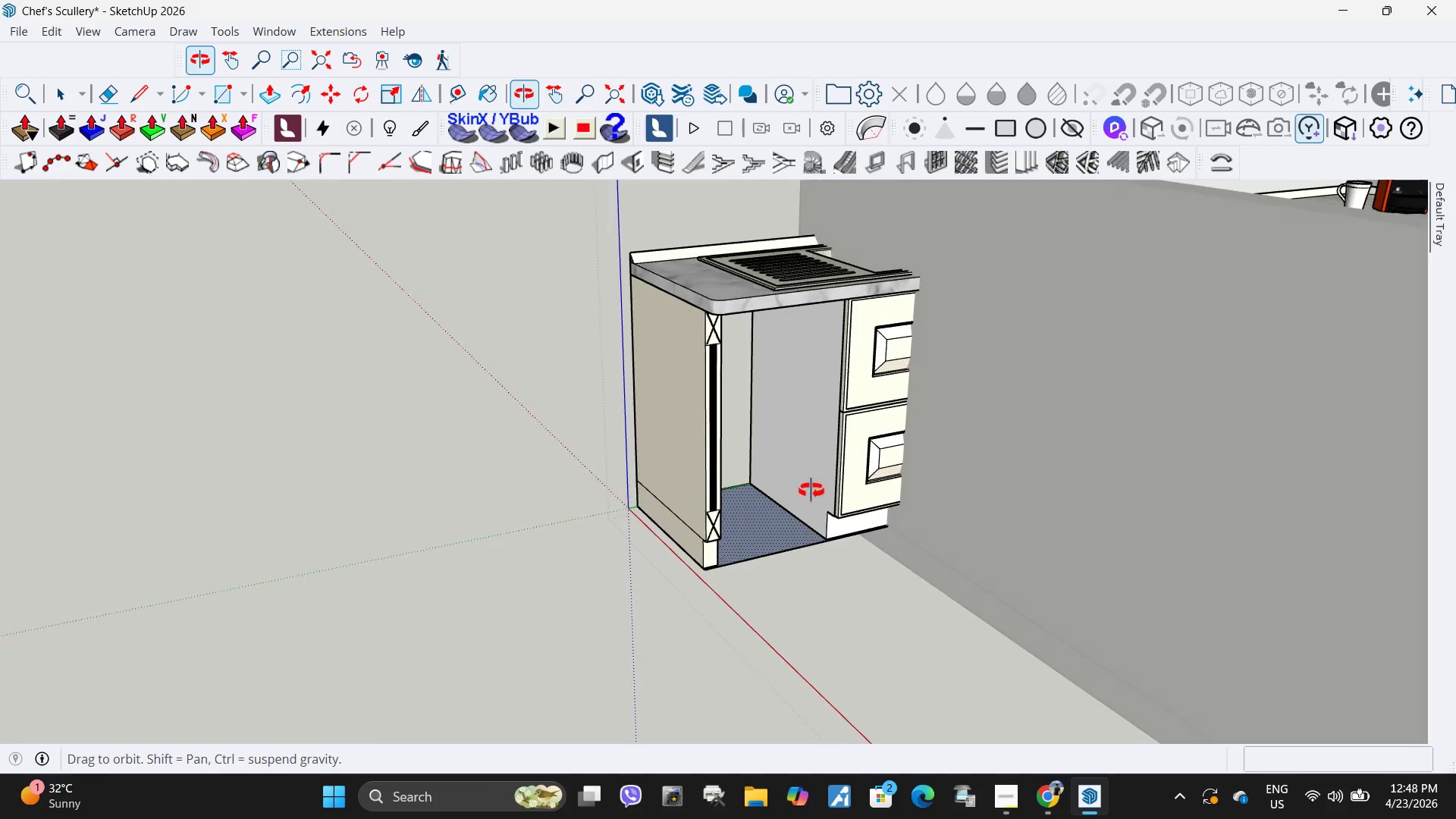 
scroll: coordinate [742, 496], scroll_direction: down, amount: 3.0
 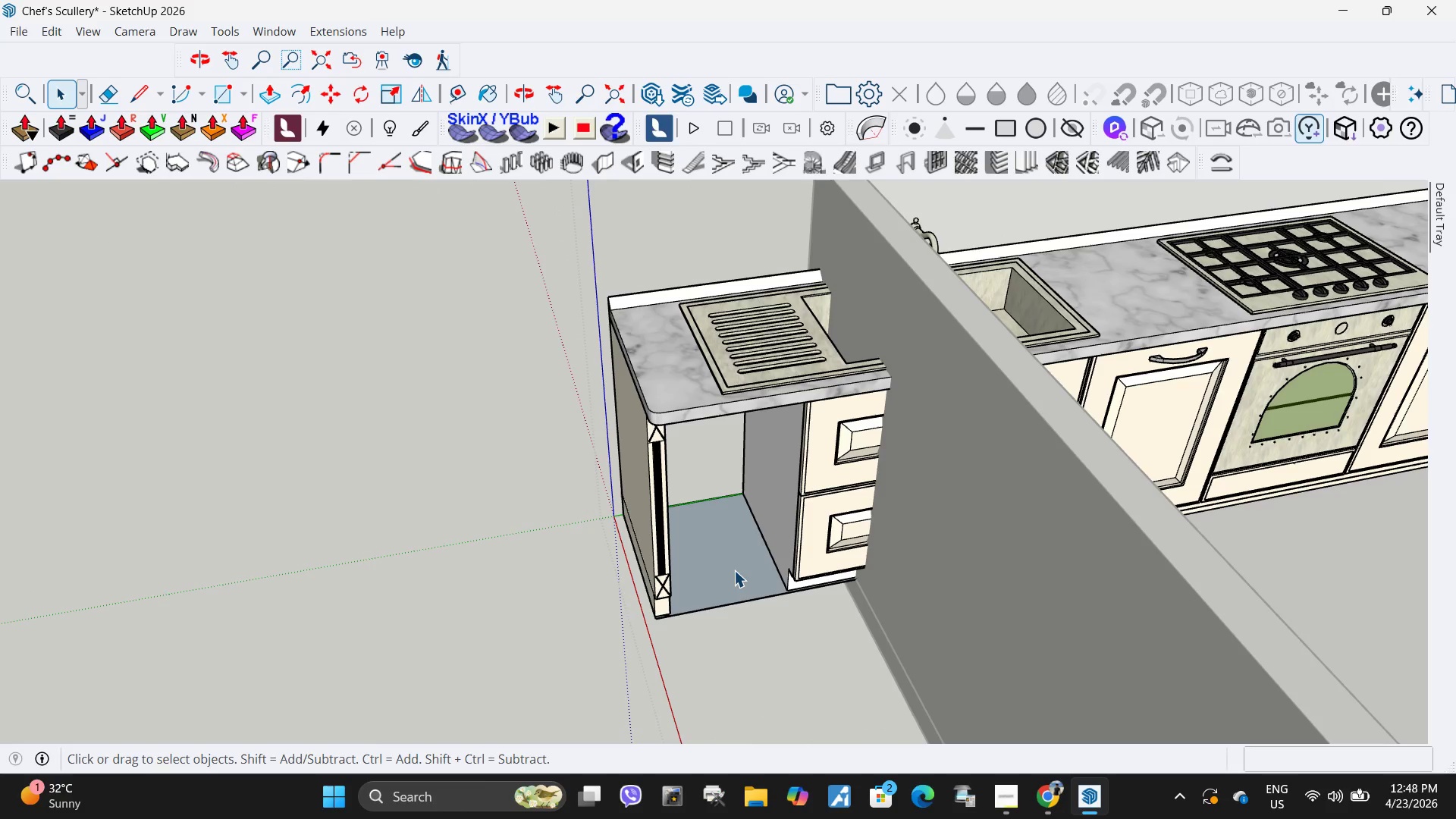 
left_click([830, 513])
 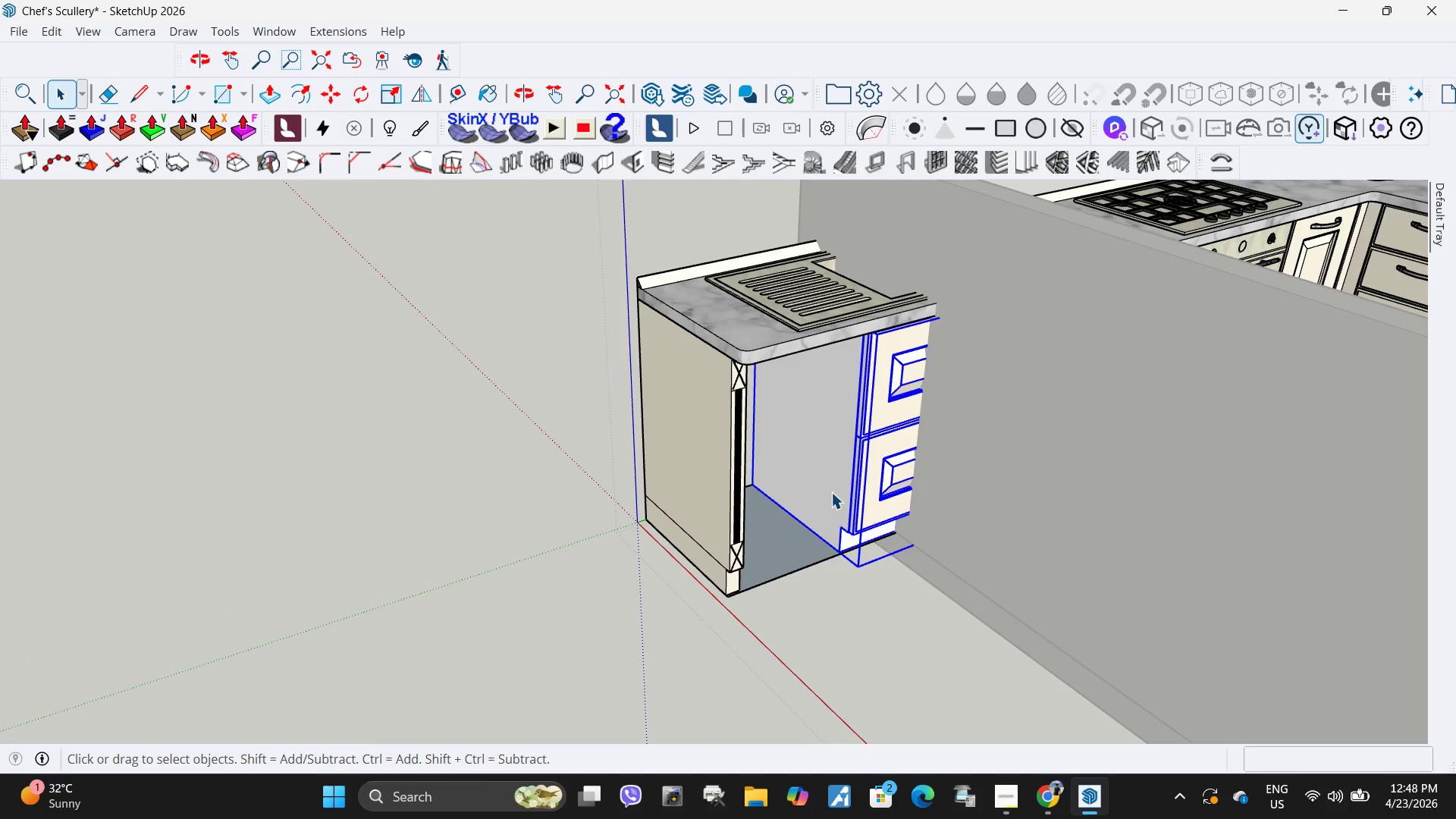 
scroll: coordinate [887, 508], scroll_direction: down, amount: 3.0
 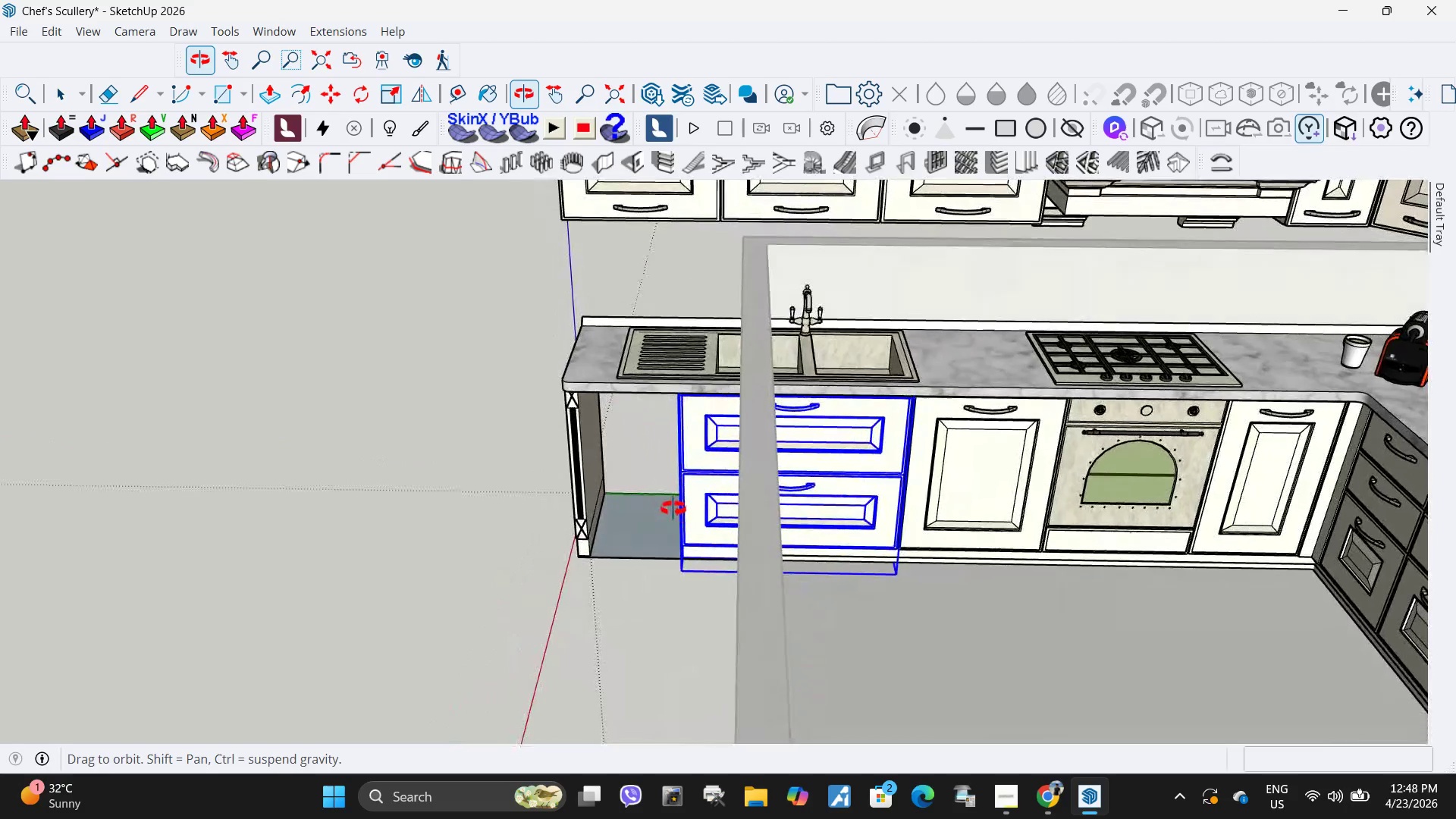 
key(Delete)
 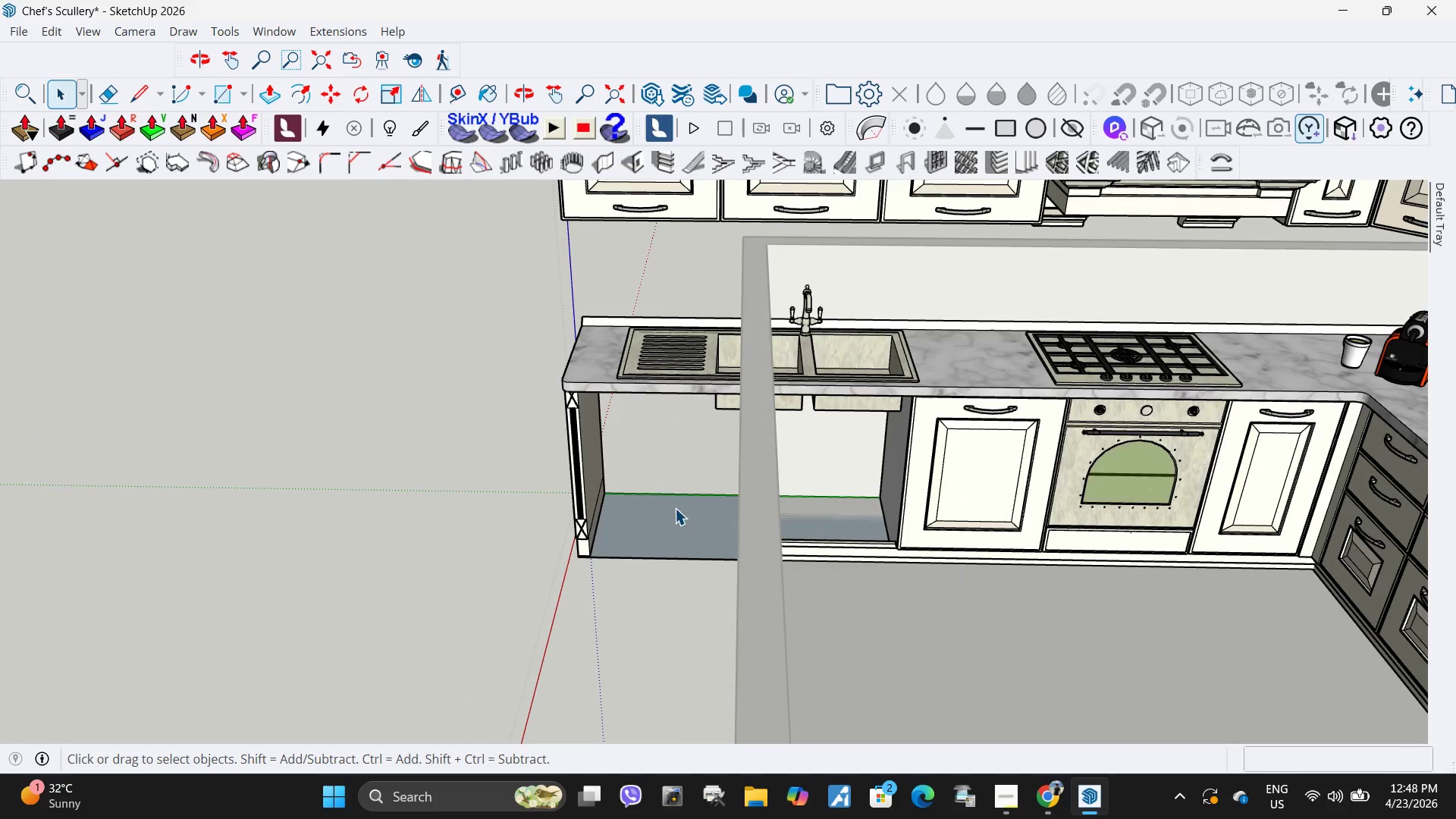 
scroll: coordinate [822, 486], scroll_direction: none, amount: 0.0
 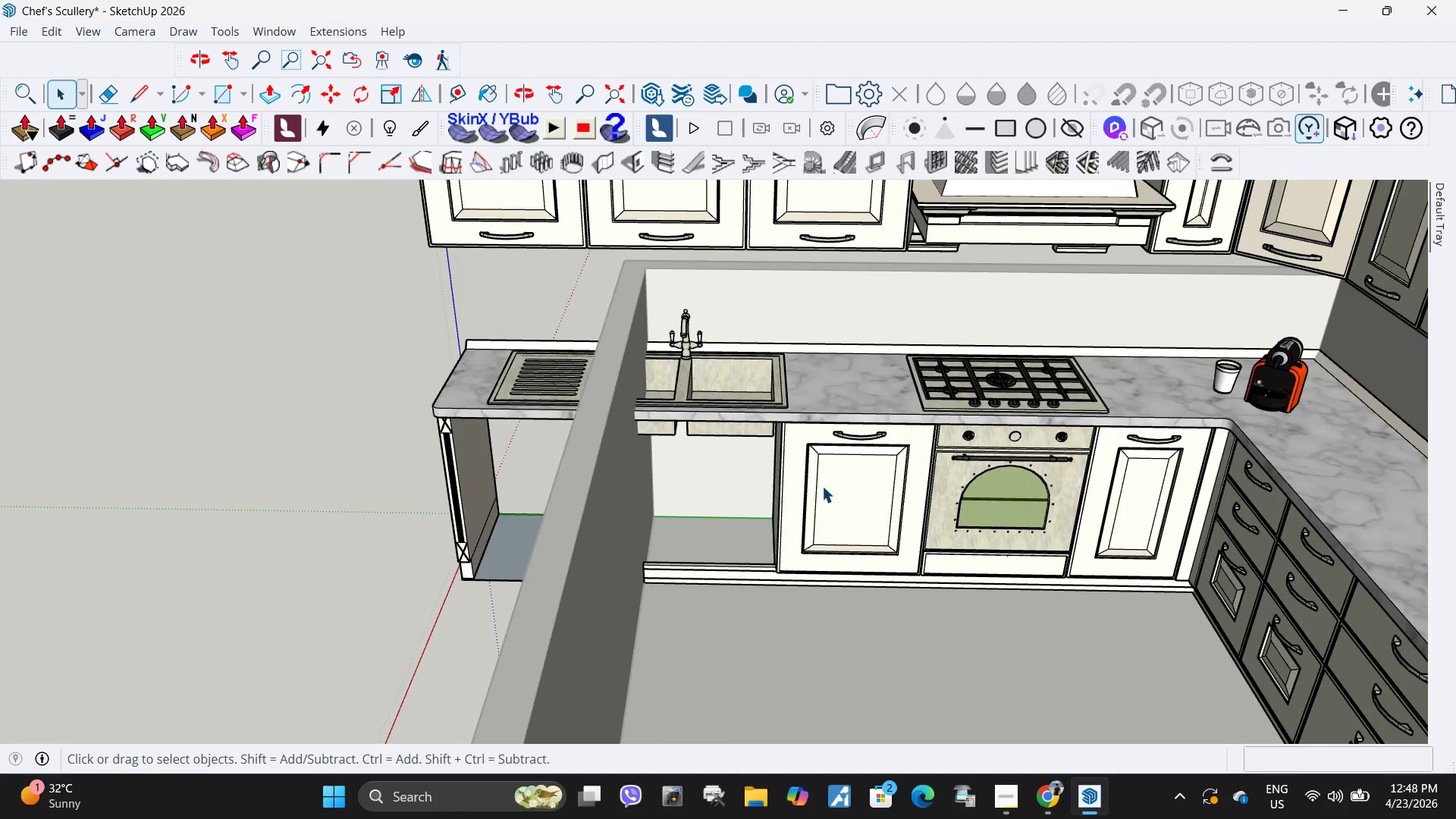 
scroll: coordinate [822, 486], scroll_direction: down, amount: 4.0
 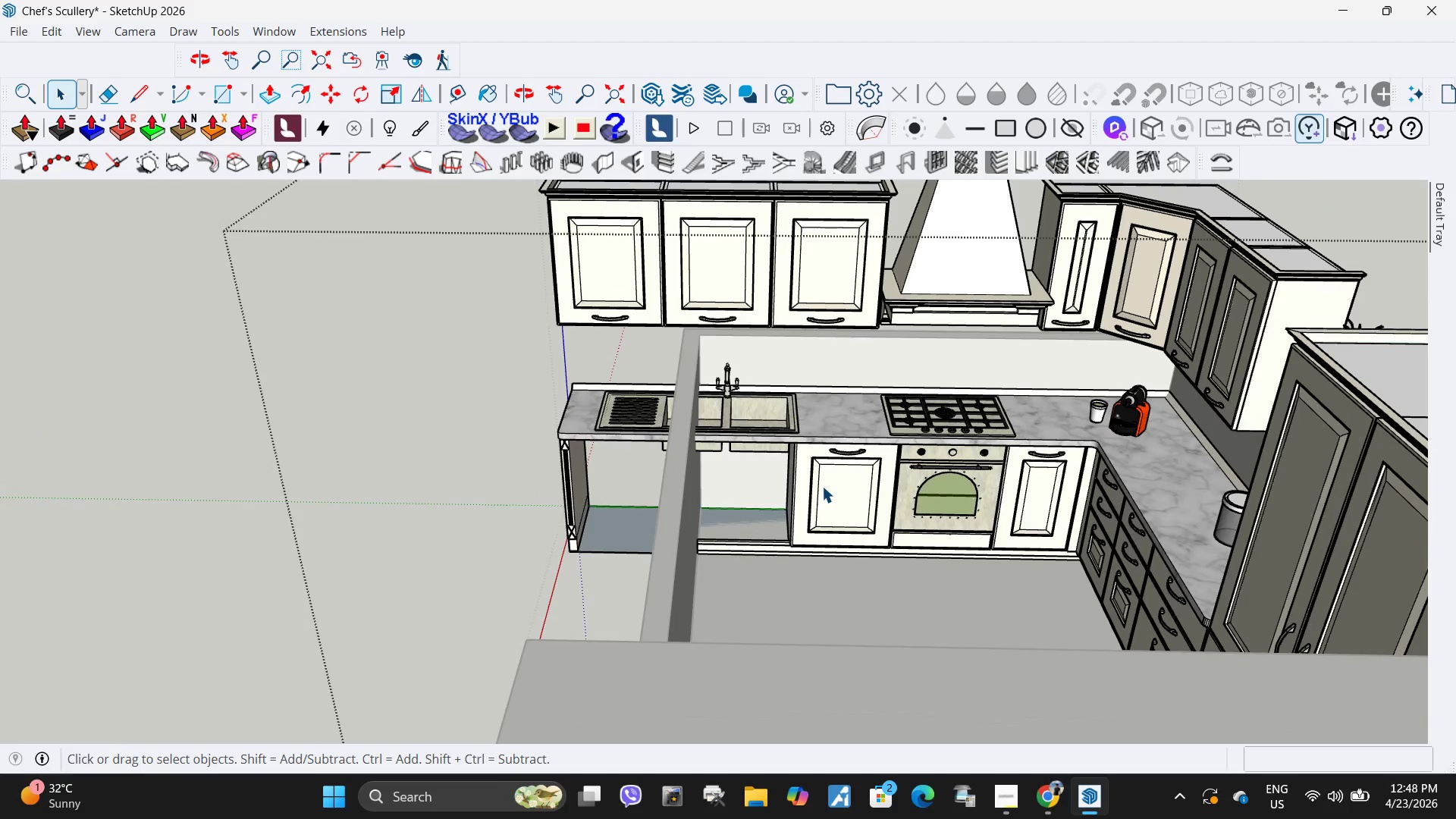 
scroll: coordinate [822, 486], scroll_direction: none, amount: 0.0
 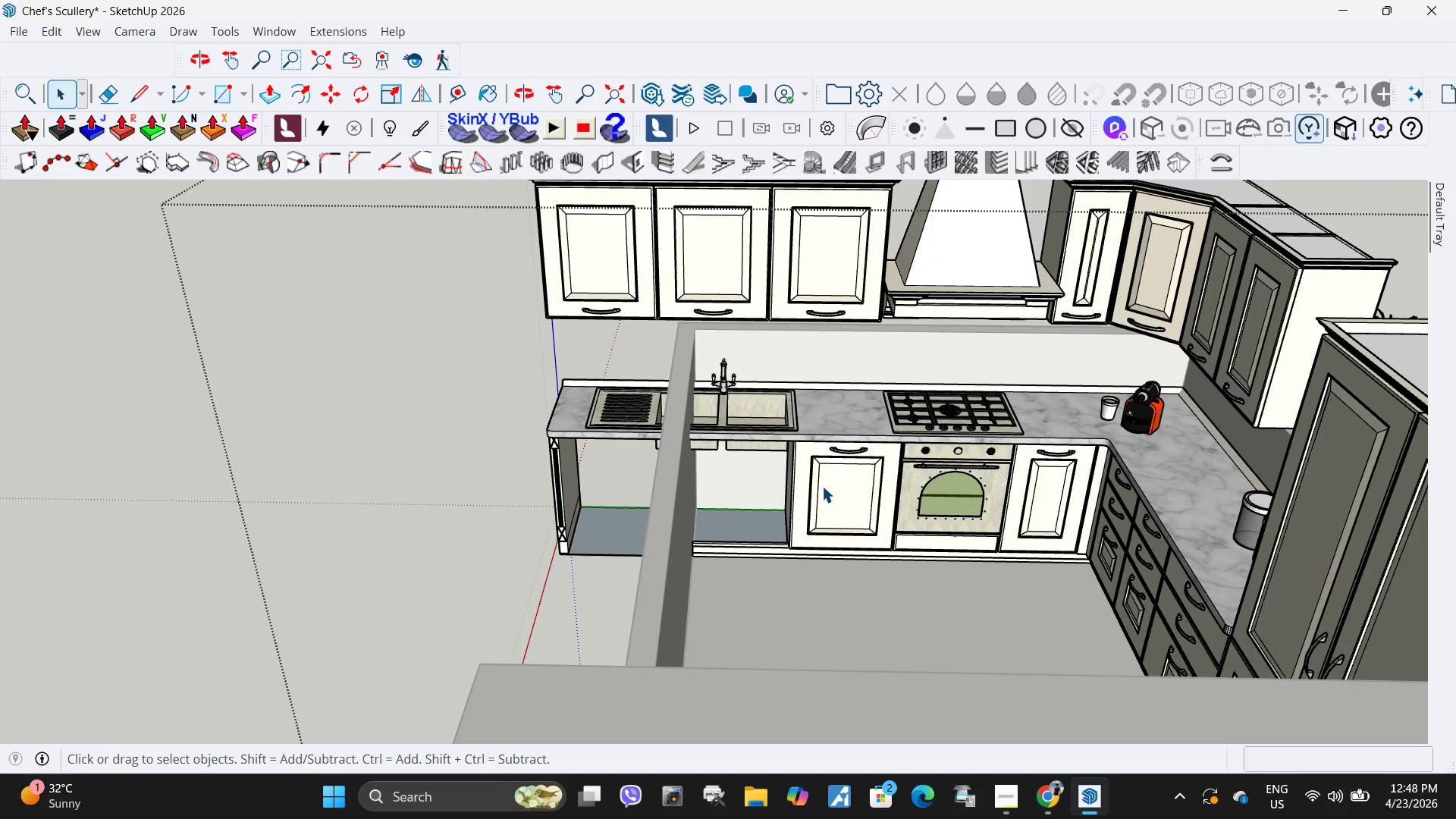 
key(Control+Z)
 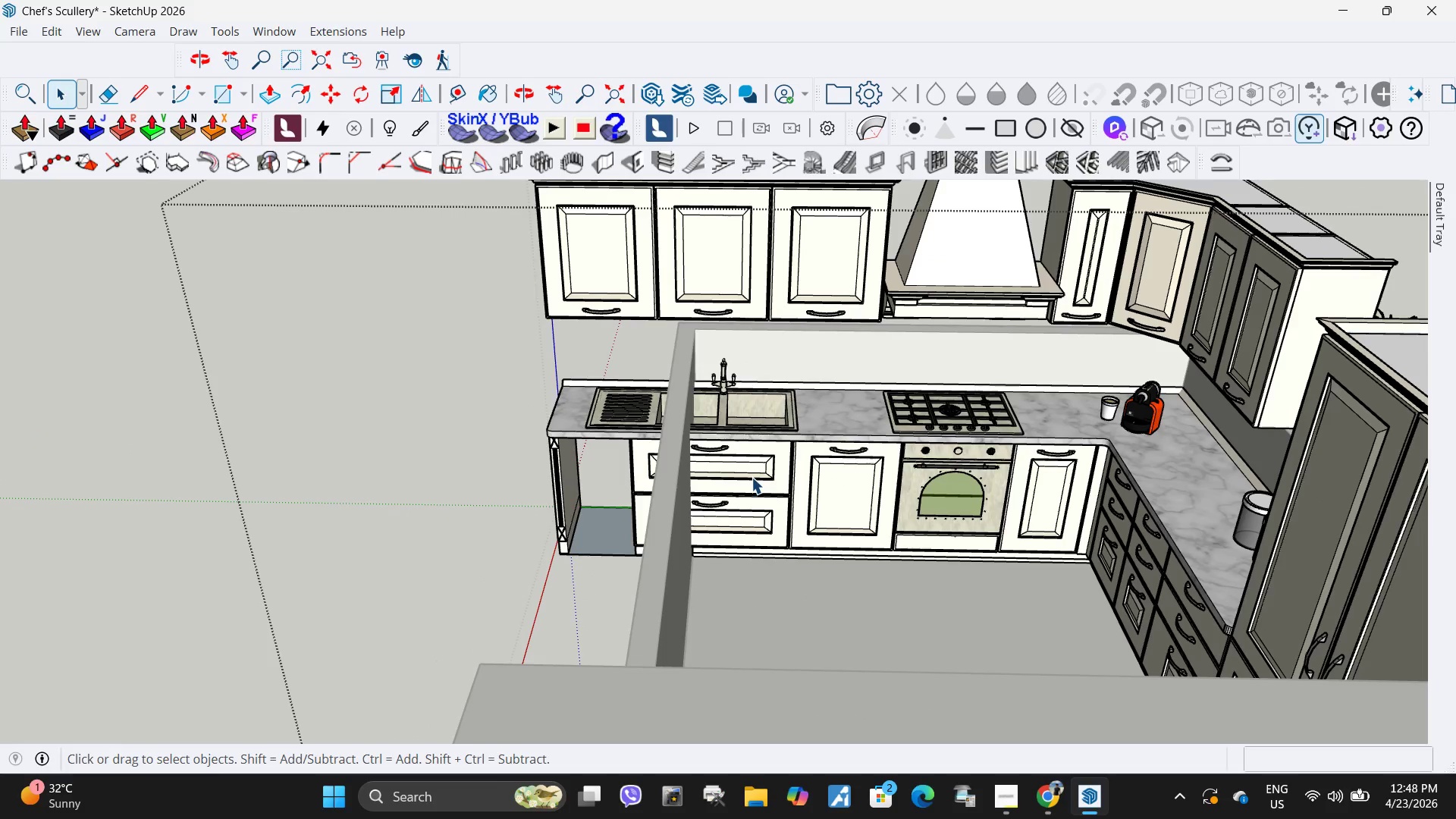 
left_click([752, 477])
 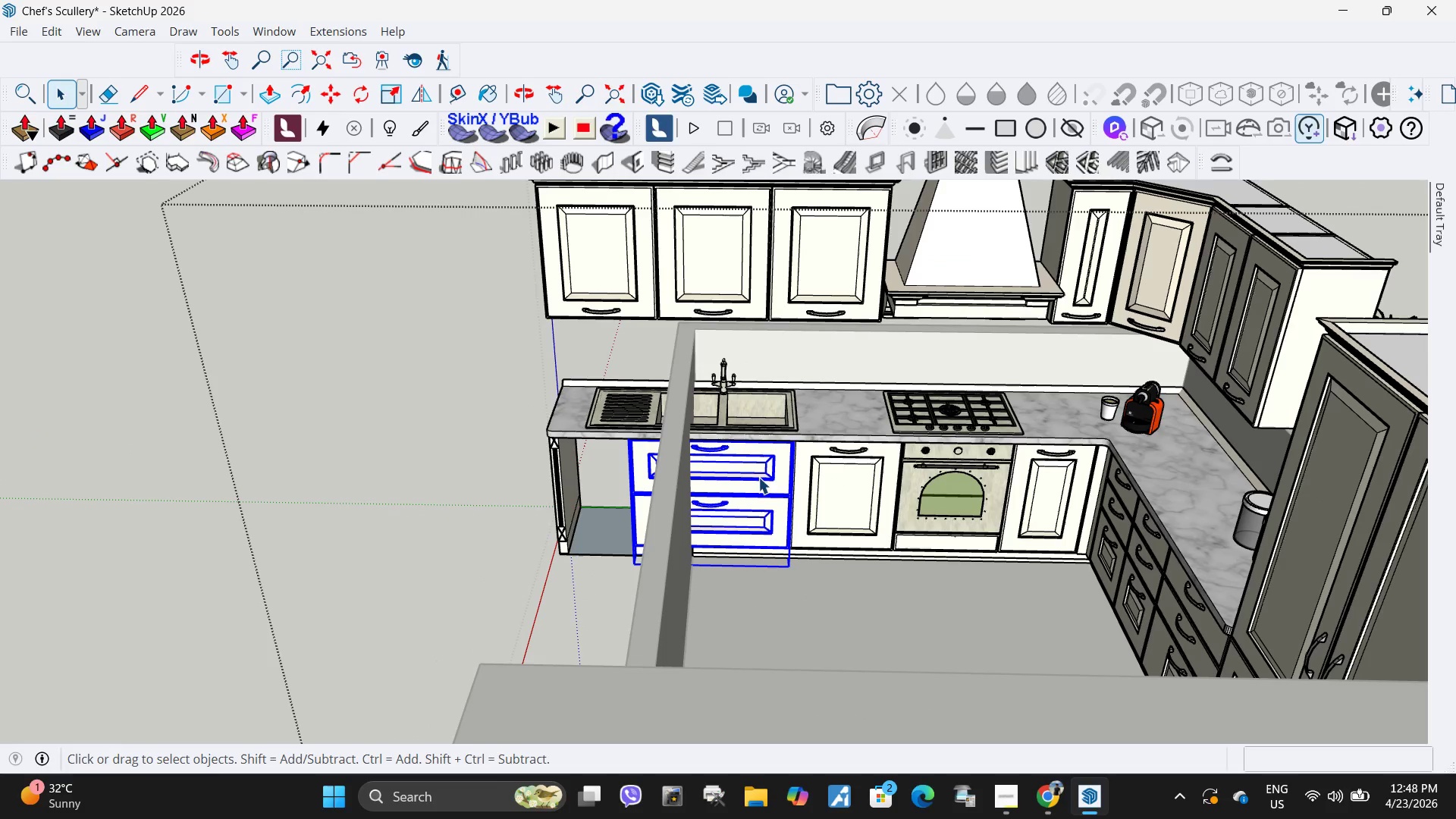 
left_click([840, 485])
 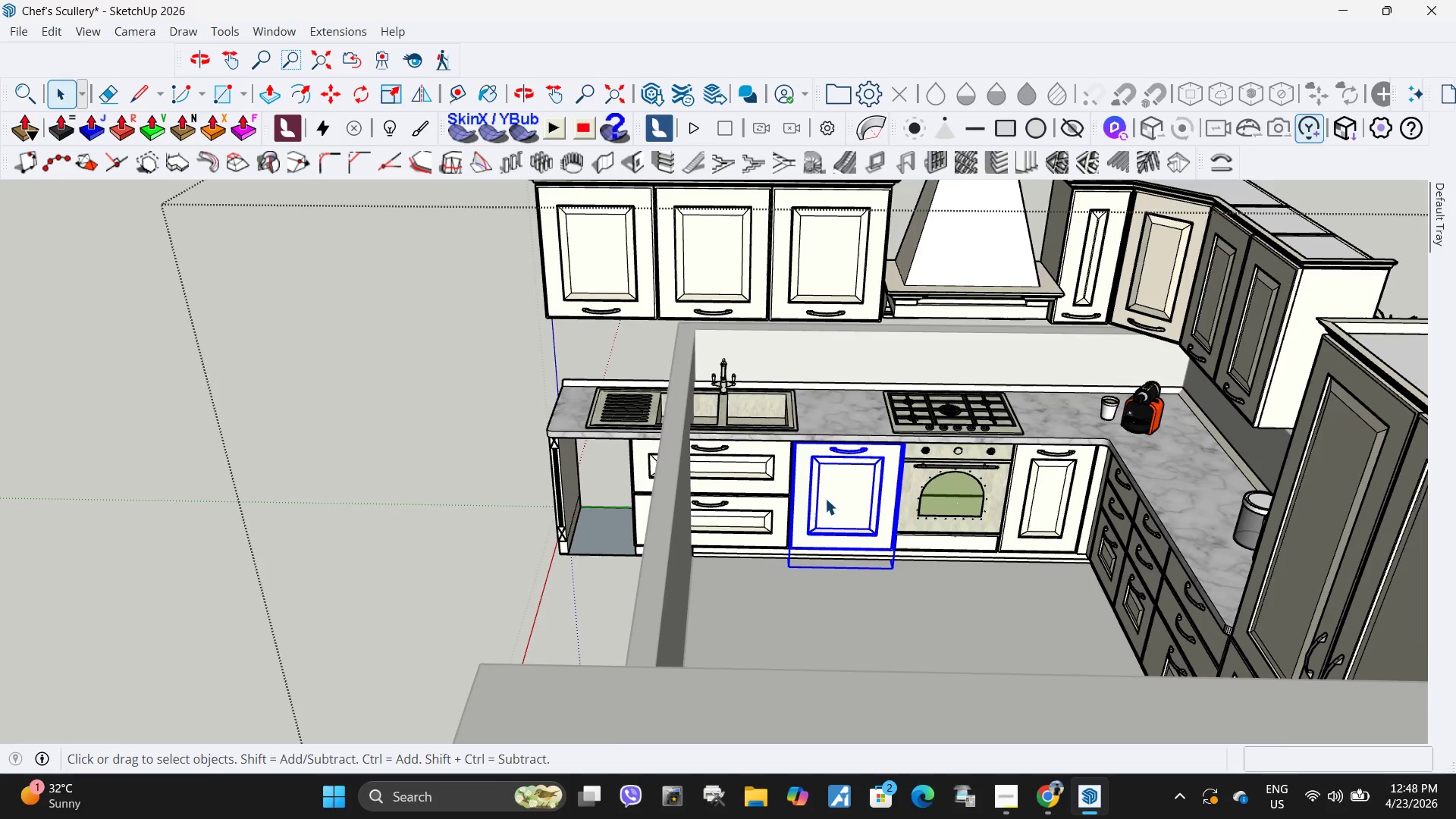 
key(Delete)
 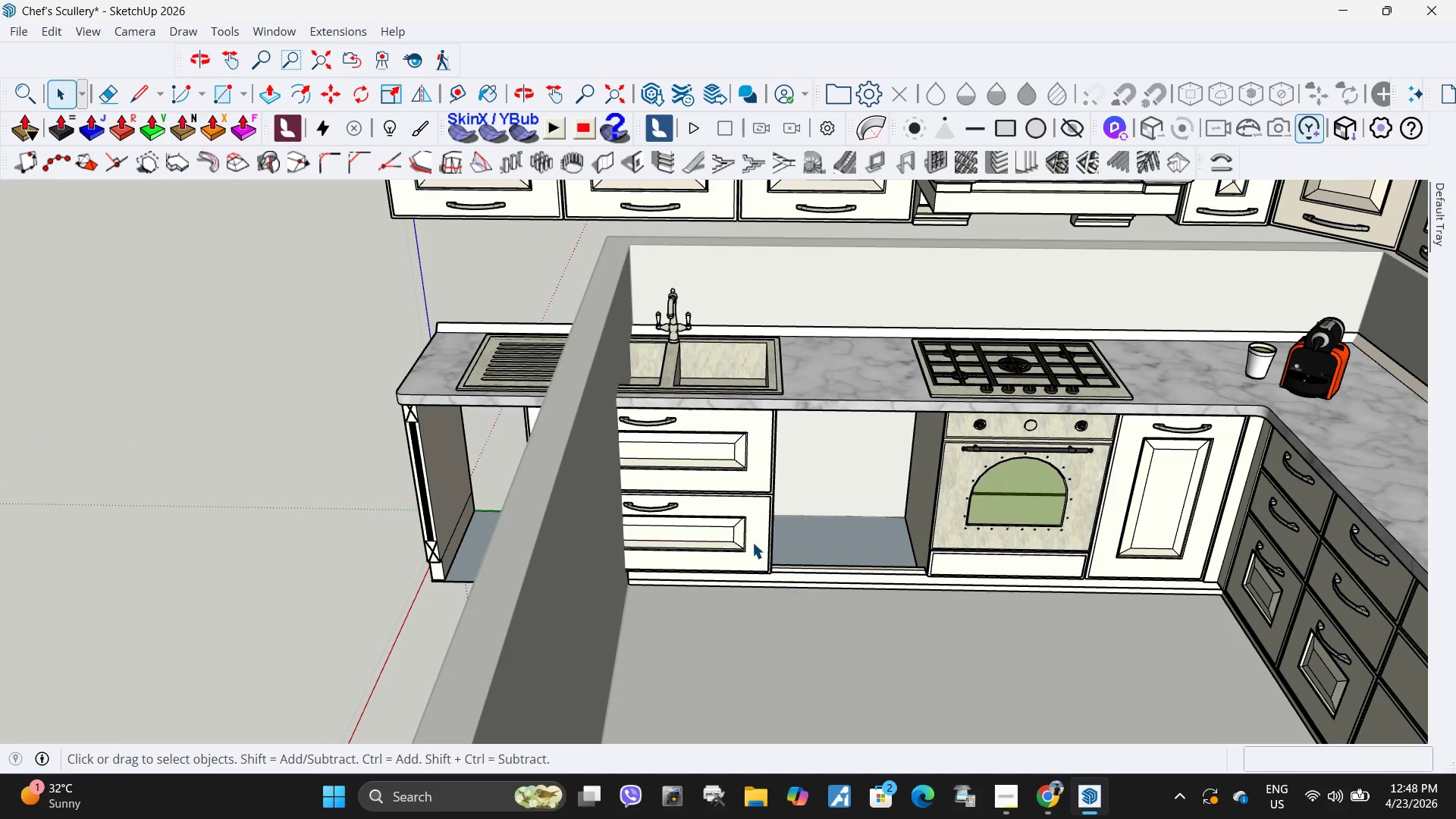 
scroll: coordinate [825, 498], scroll_direction: up, amount: 4.0
 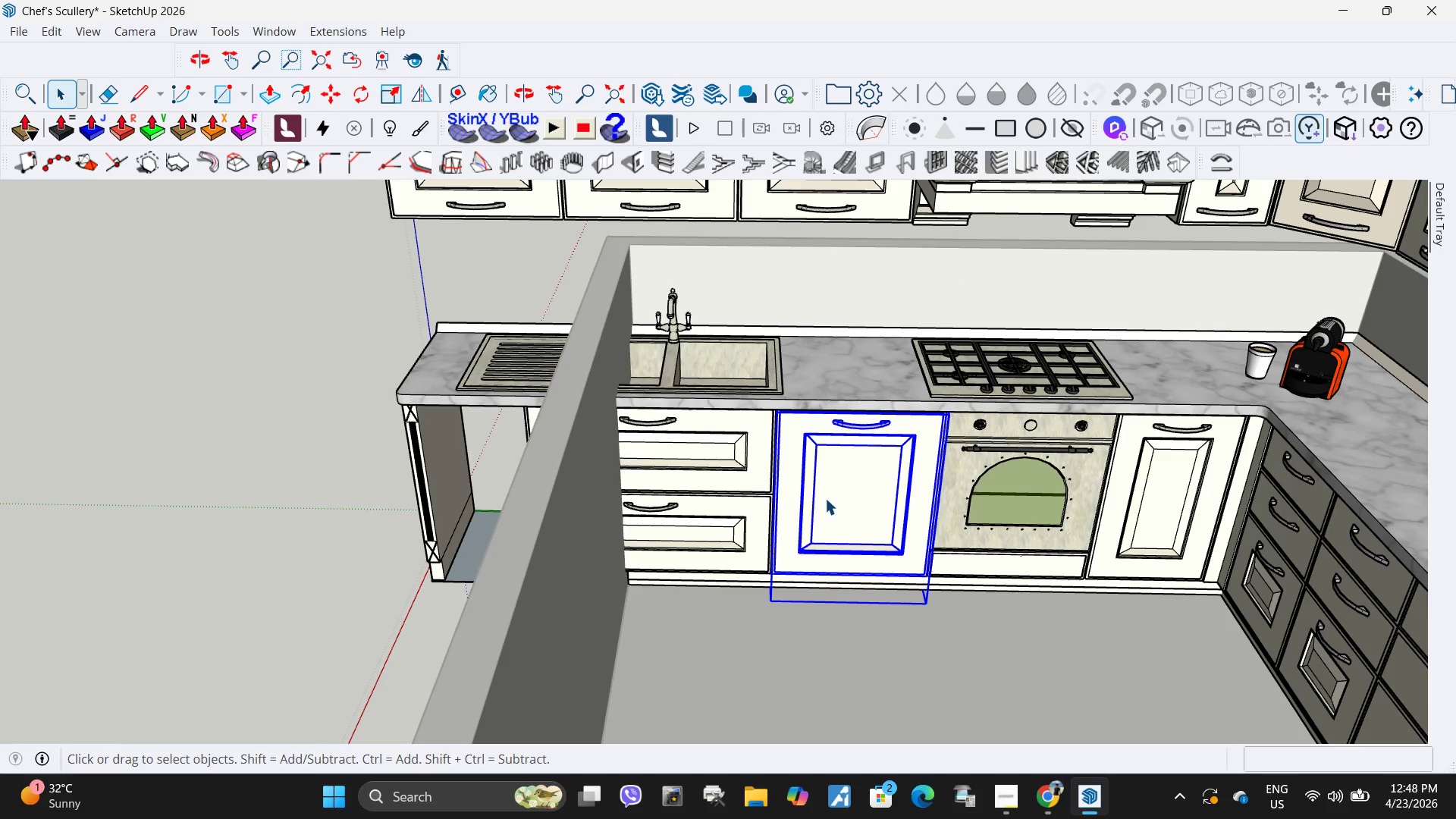 
left_click([721, 502])
 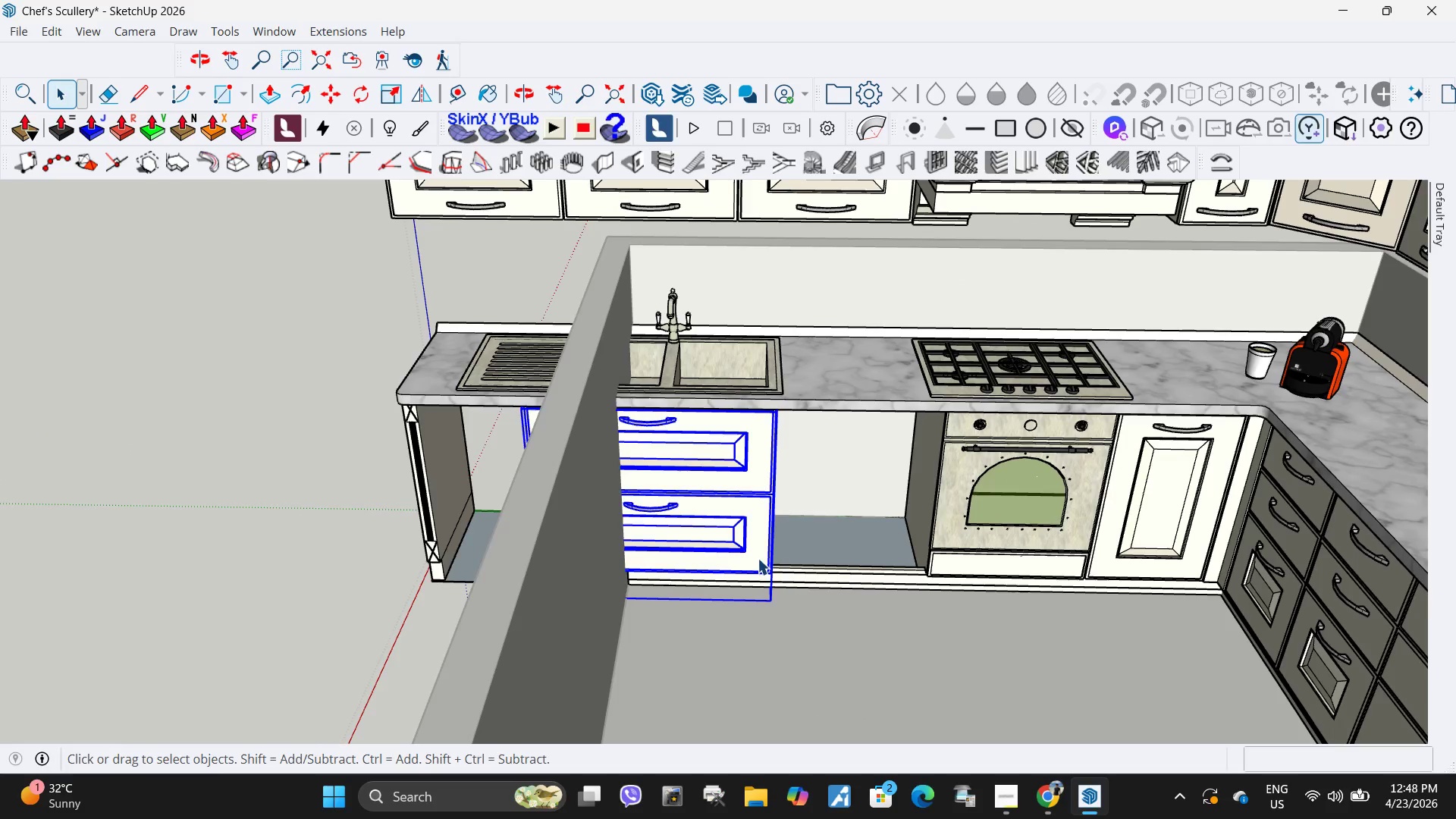 
scroll: coordinate [733, 574], scroll_direction: up, amount: 7.0
 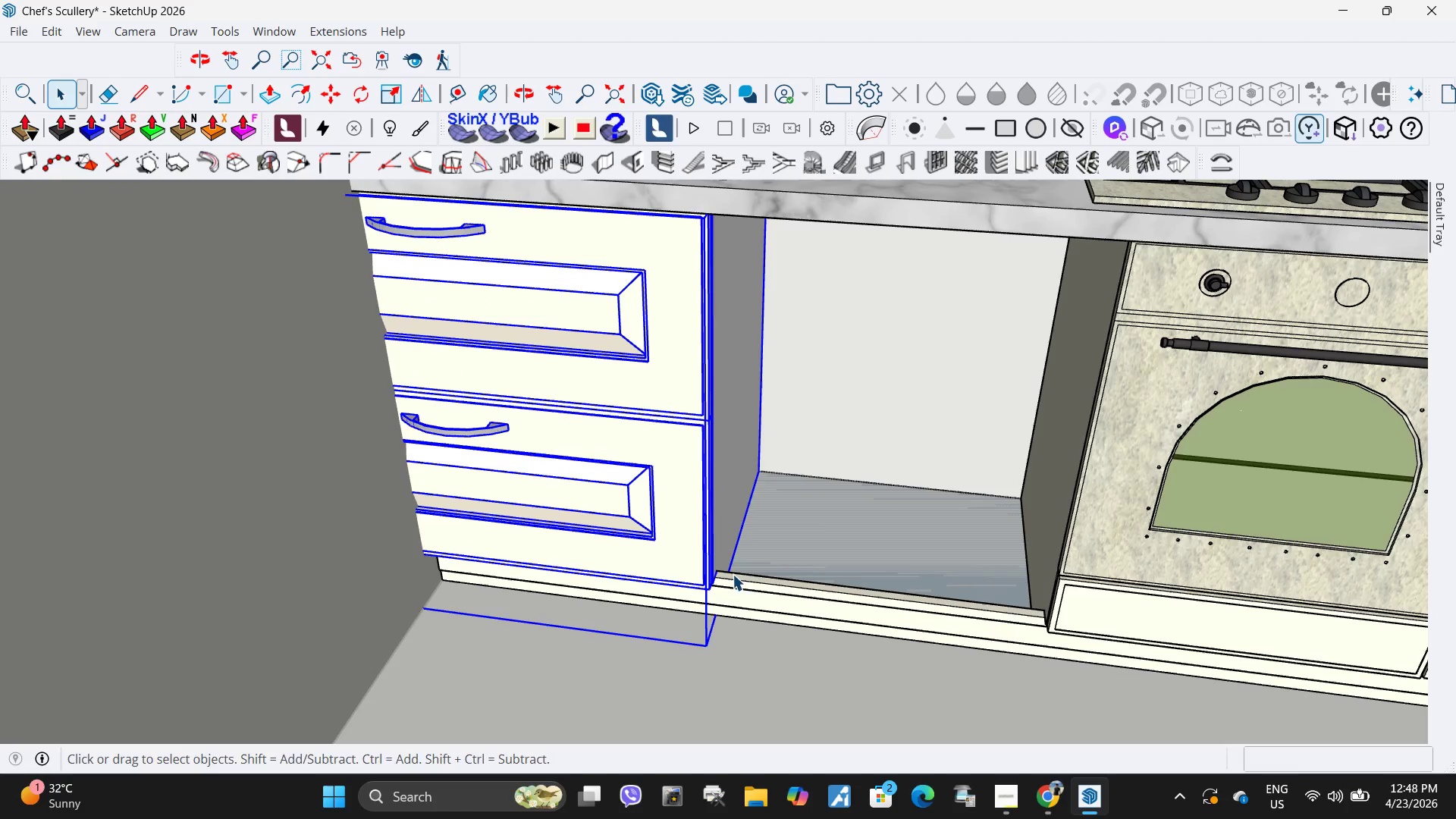 
key(M)
 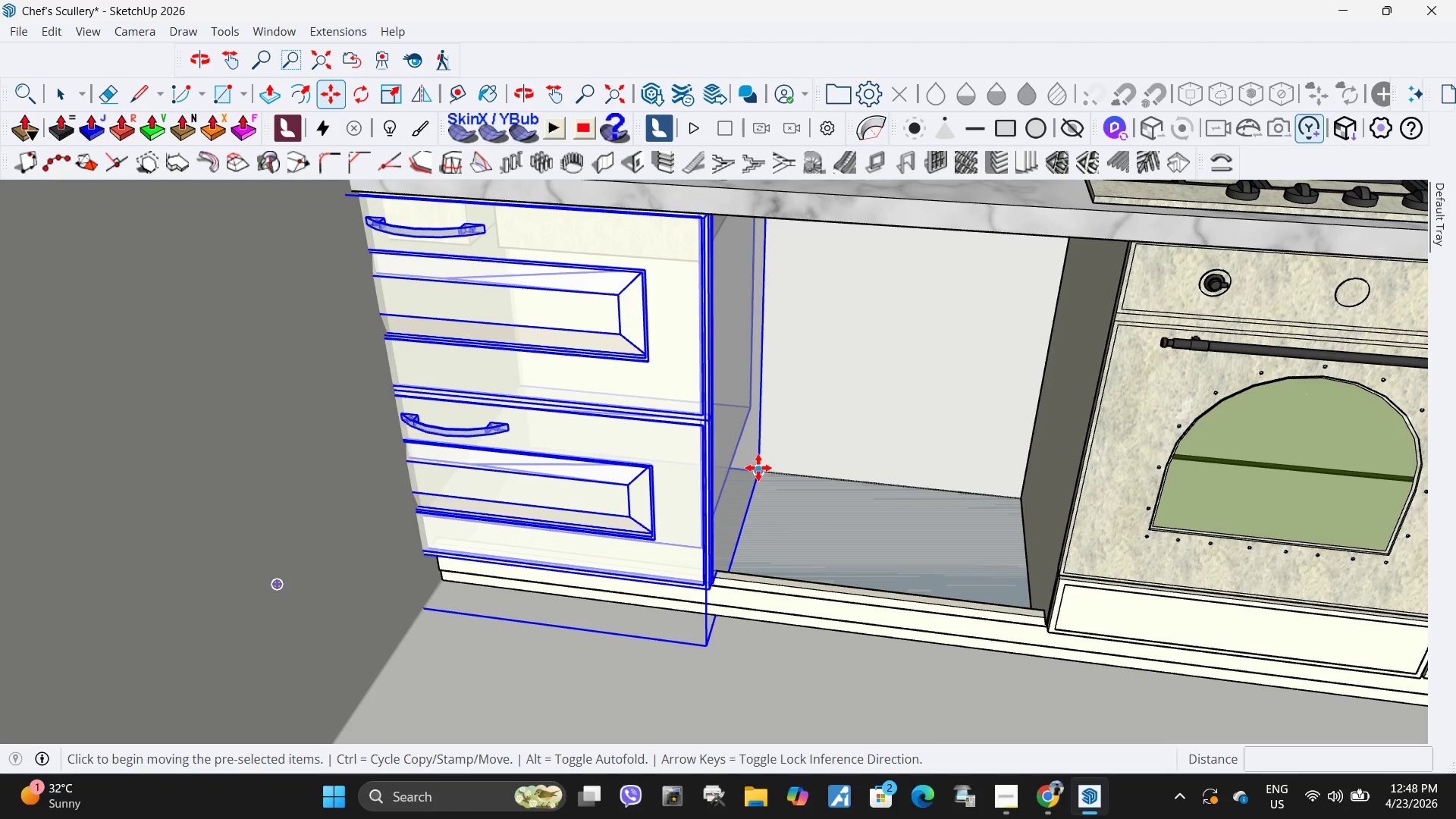 
left_click([758, 468])
 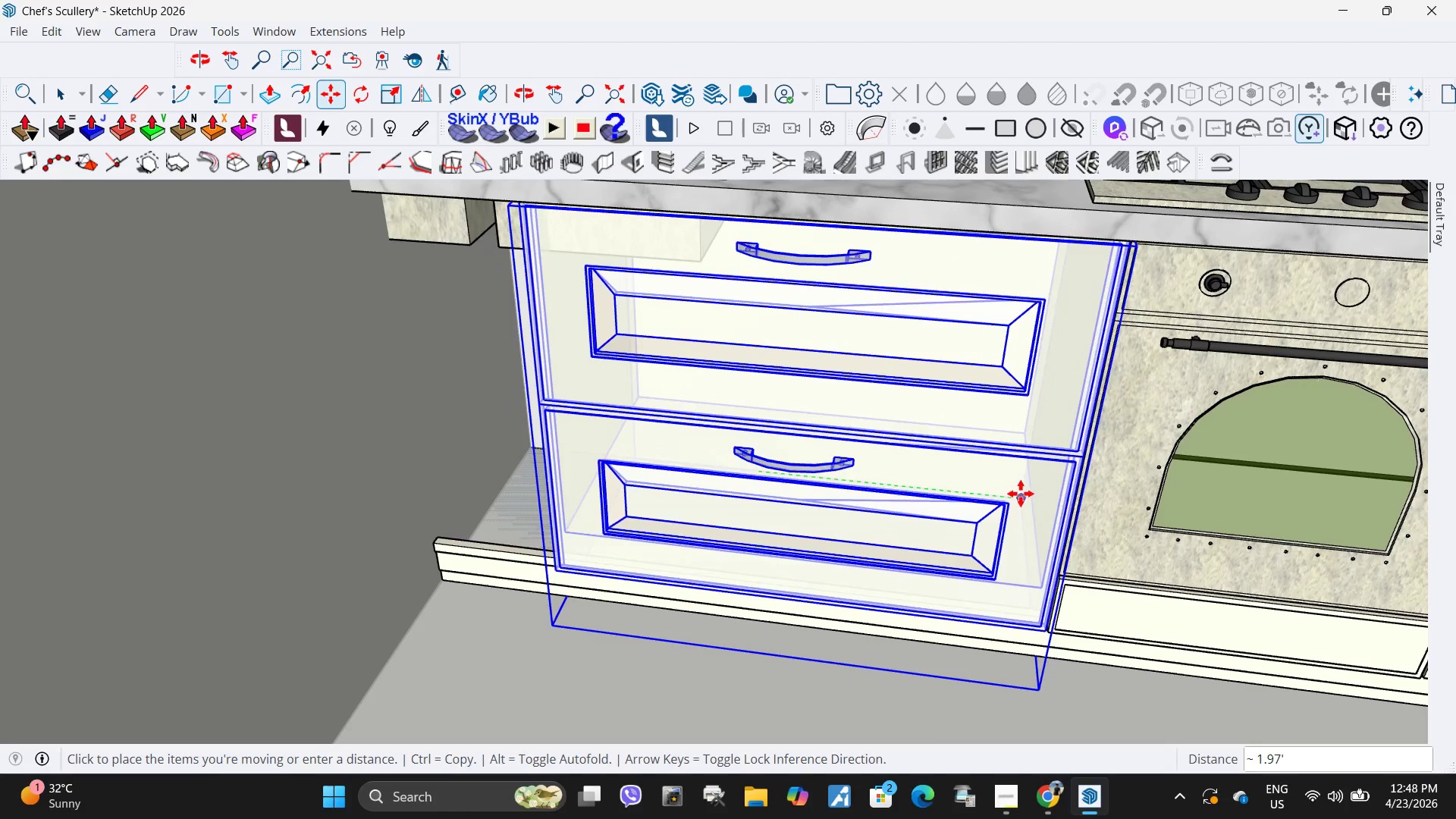 
left_click([1021, 494])
 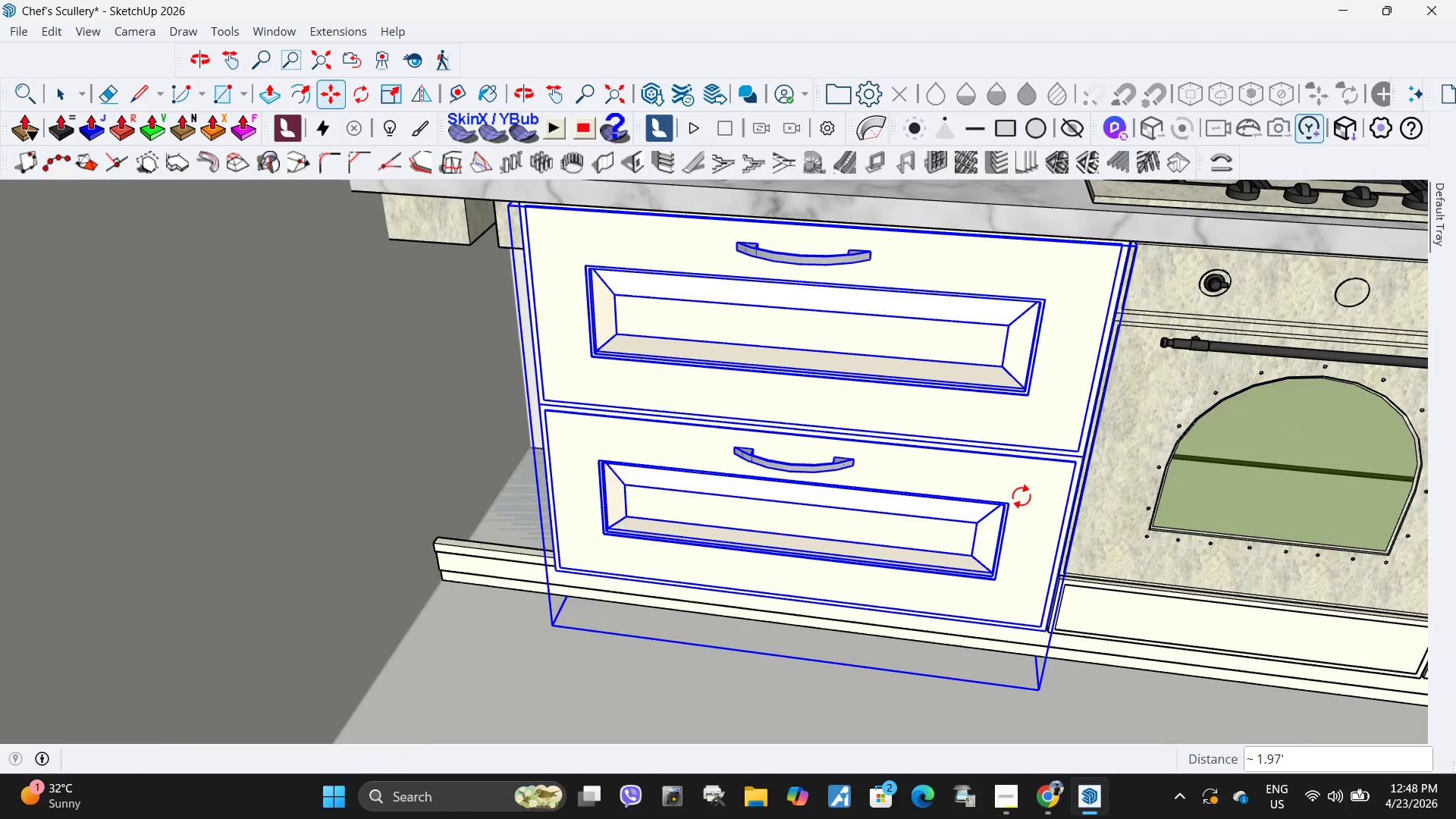 
key(Space)
 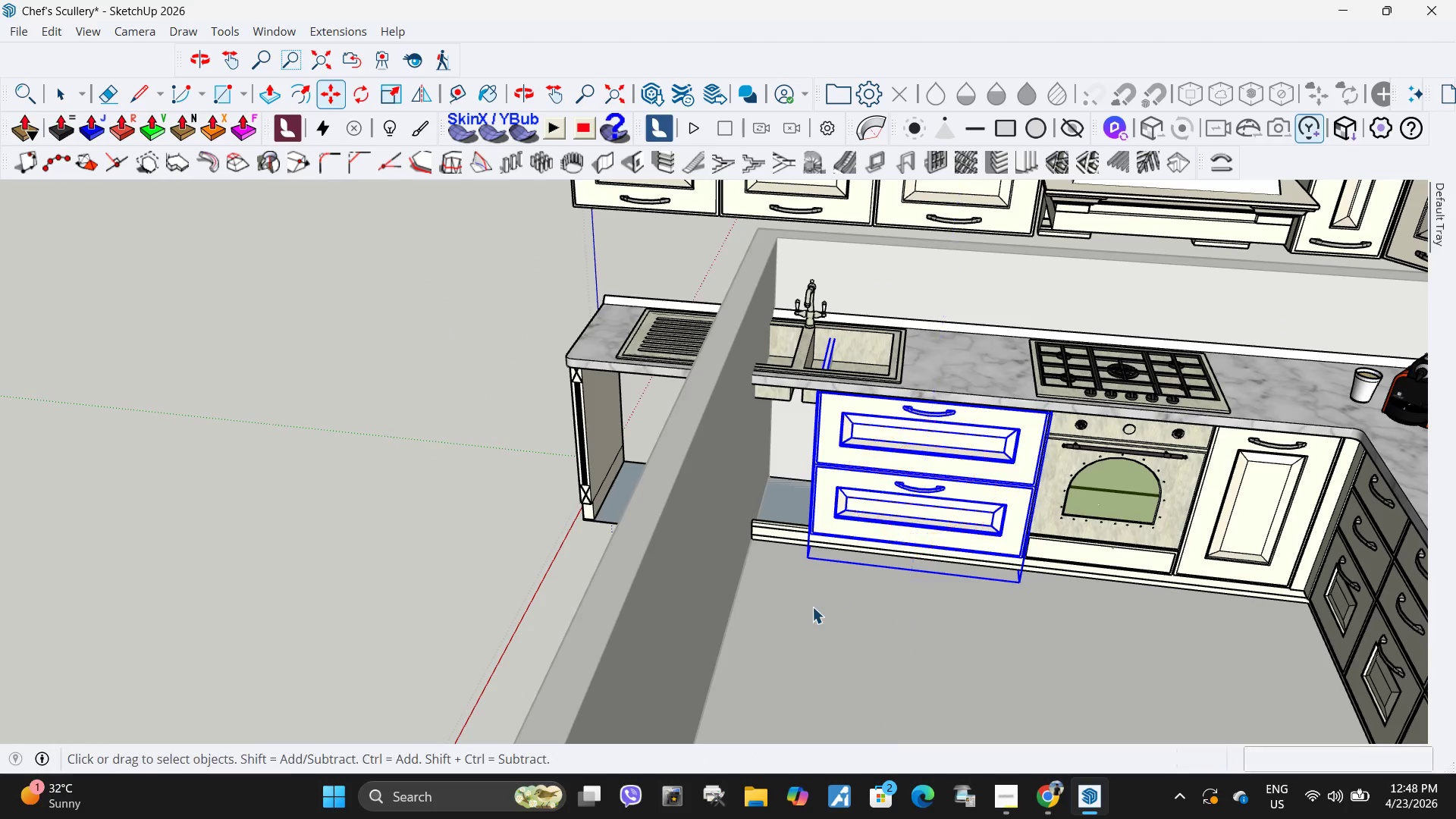 
left_click([812, 607])
 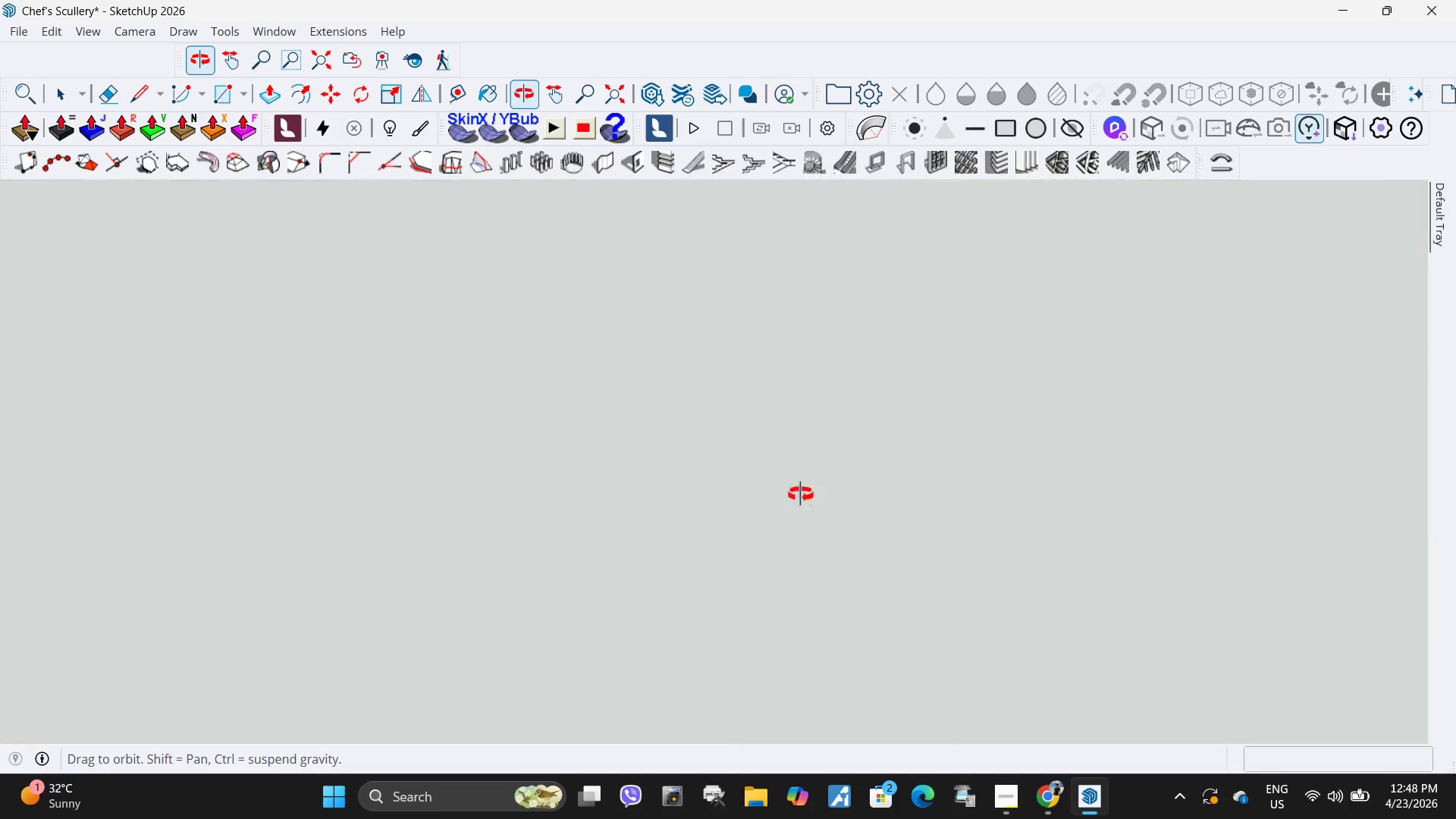 
scroll: coordinate [639, 396], scroll_direction: down, amount: 15.0
 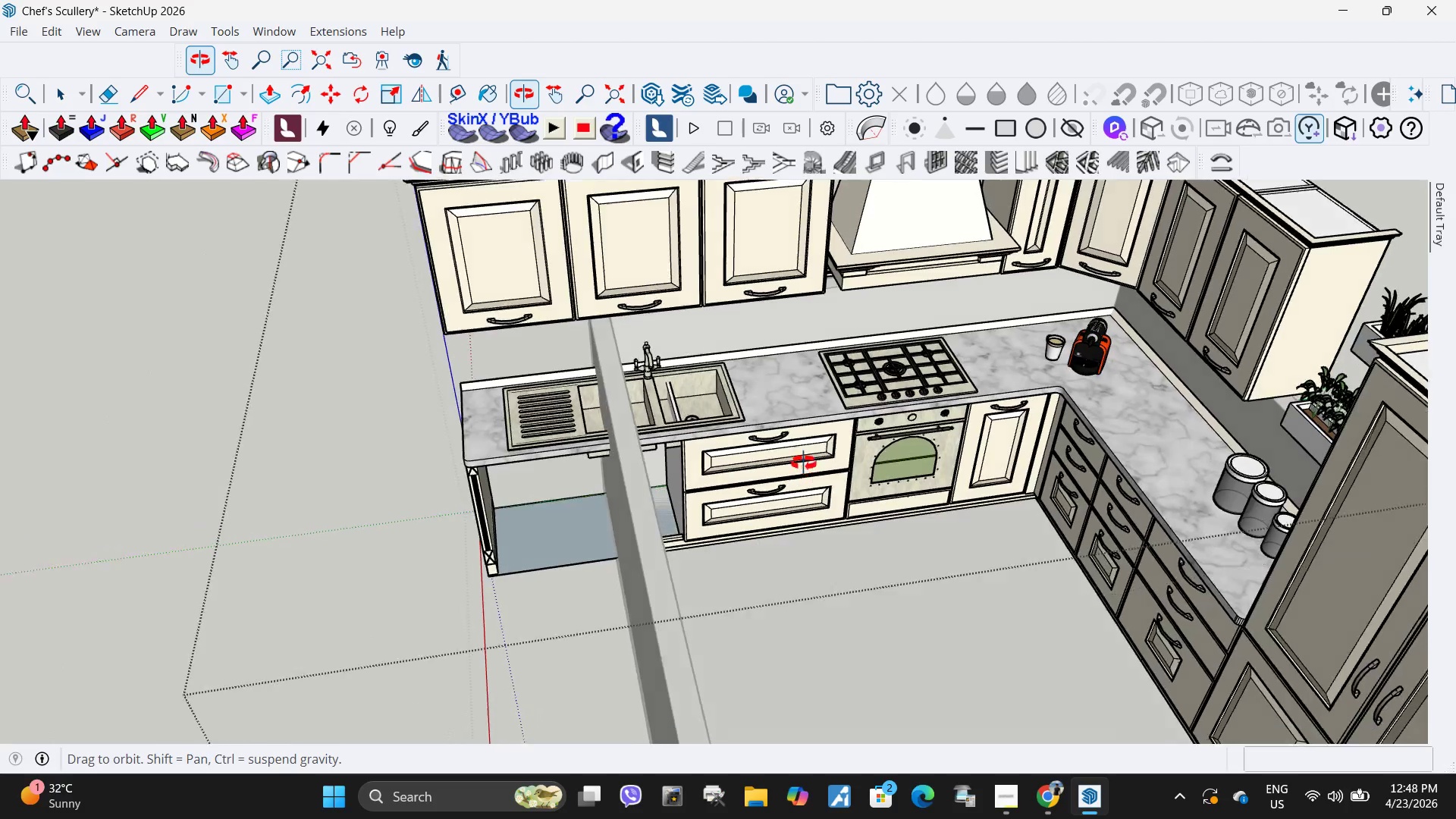 
scroll: coordinate [601, 425], scroll_direction: up, amount: 8.0
 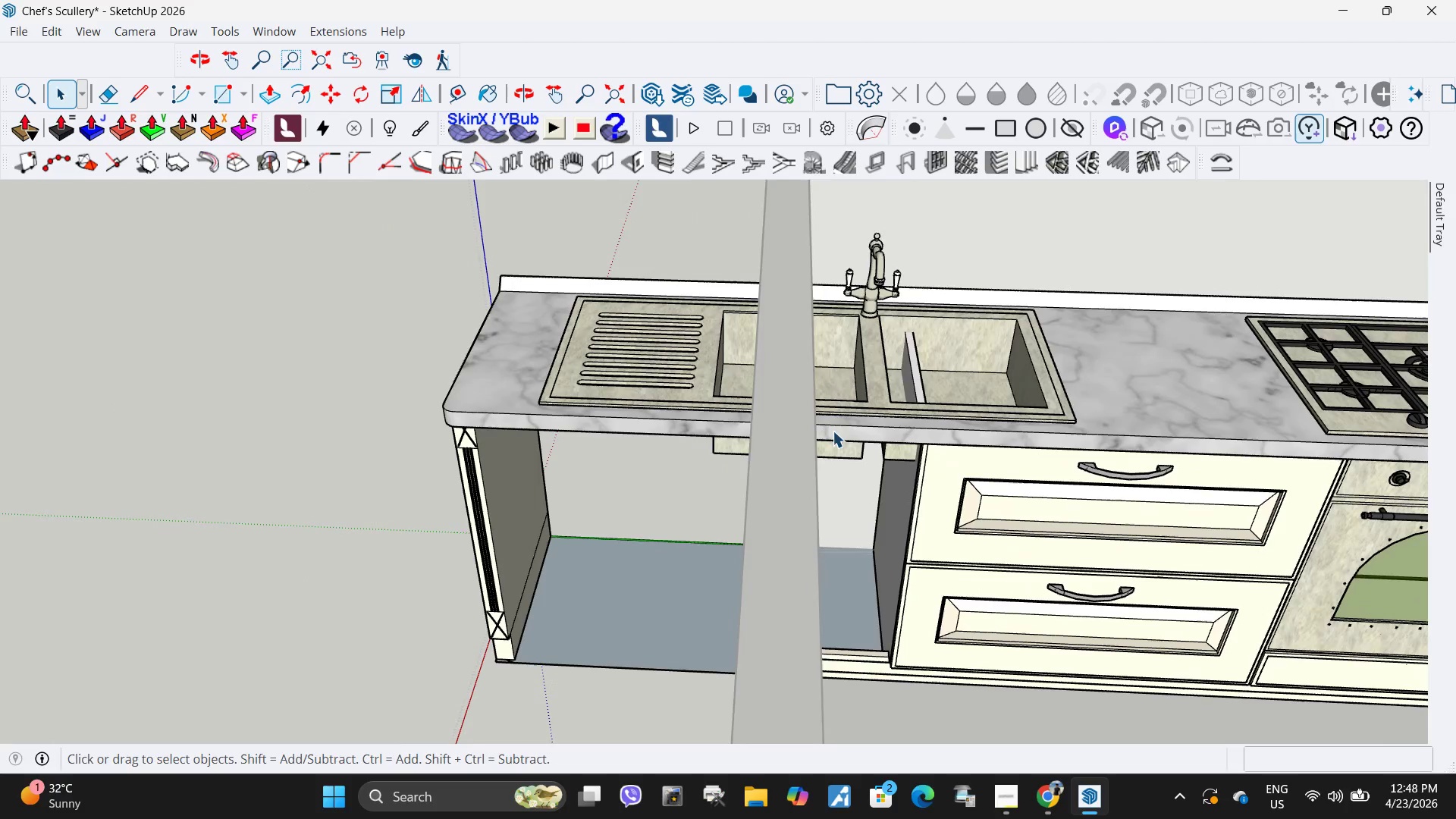 
left_click([842, 451])
 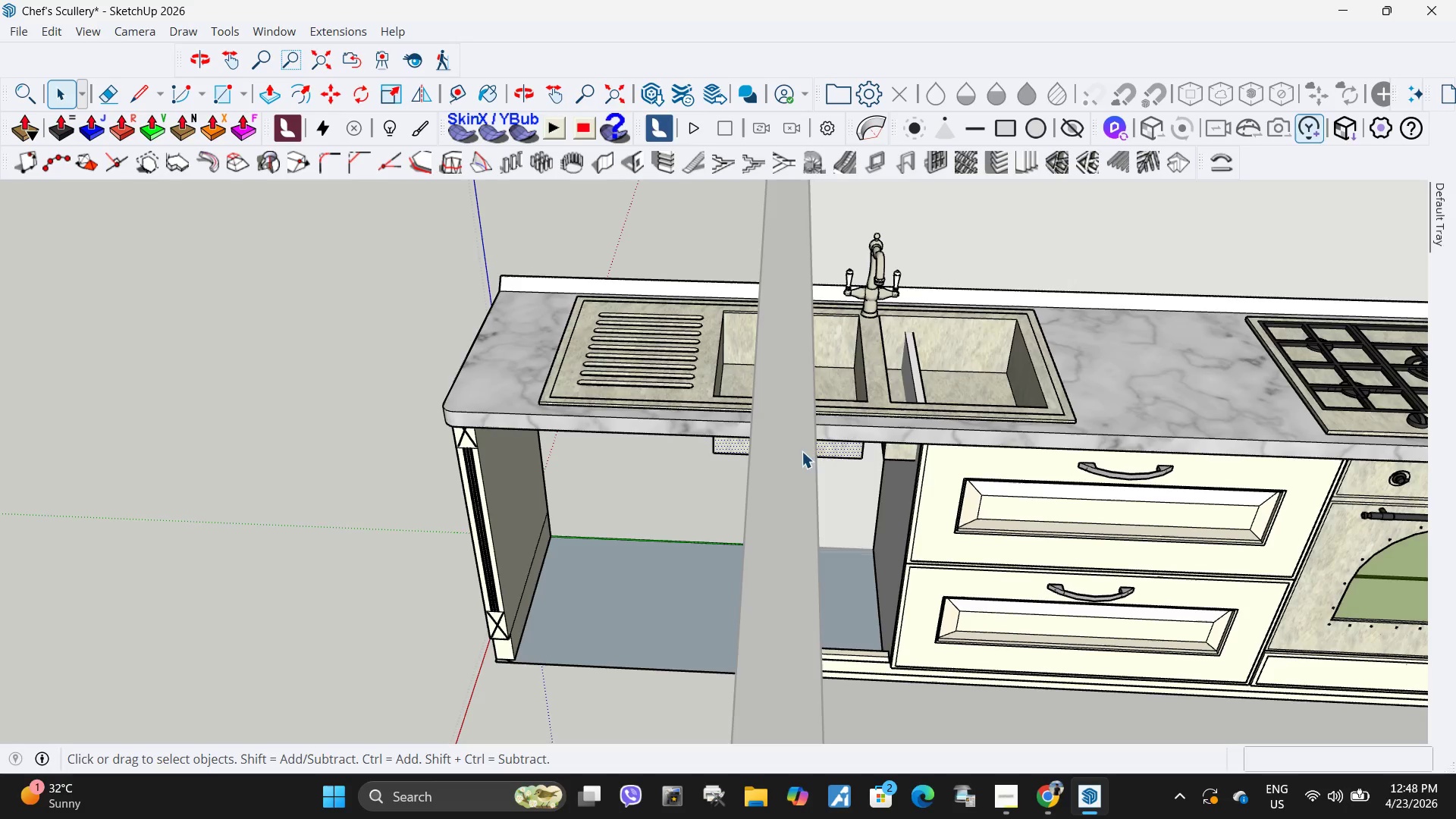 
key(Escape)
 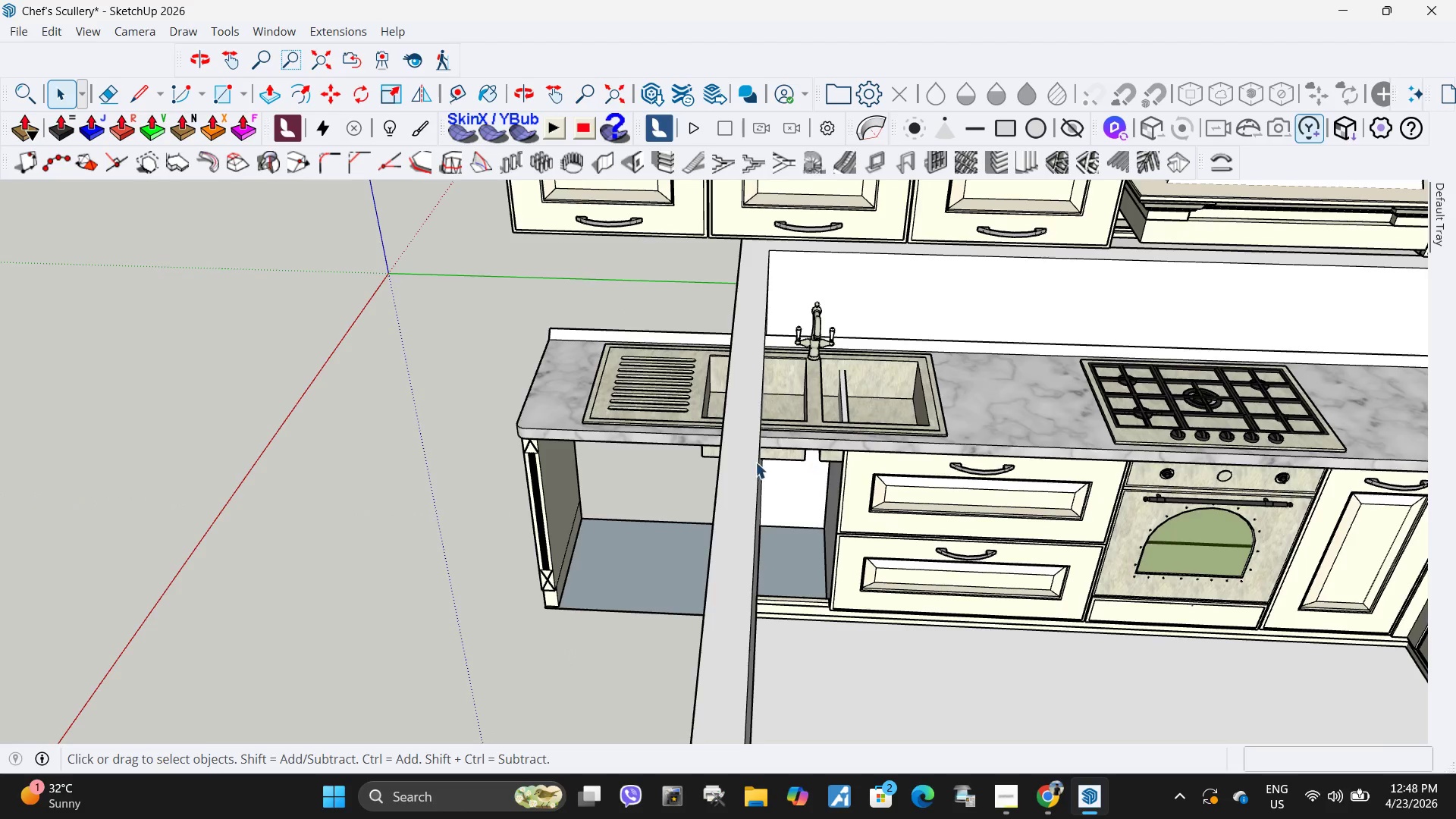 
scroll: coordinate [719, 495], scroll_direction: down, amount: 15.0
 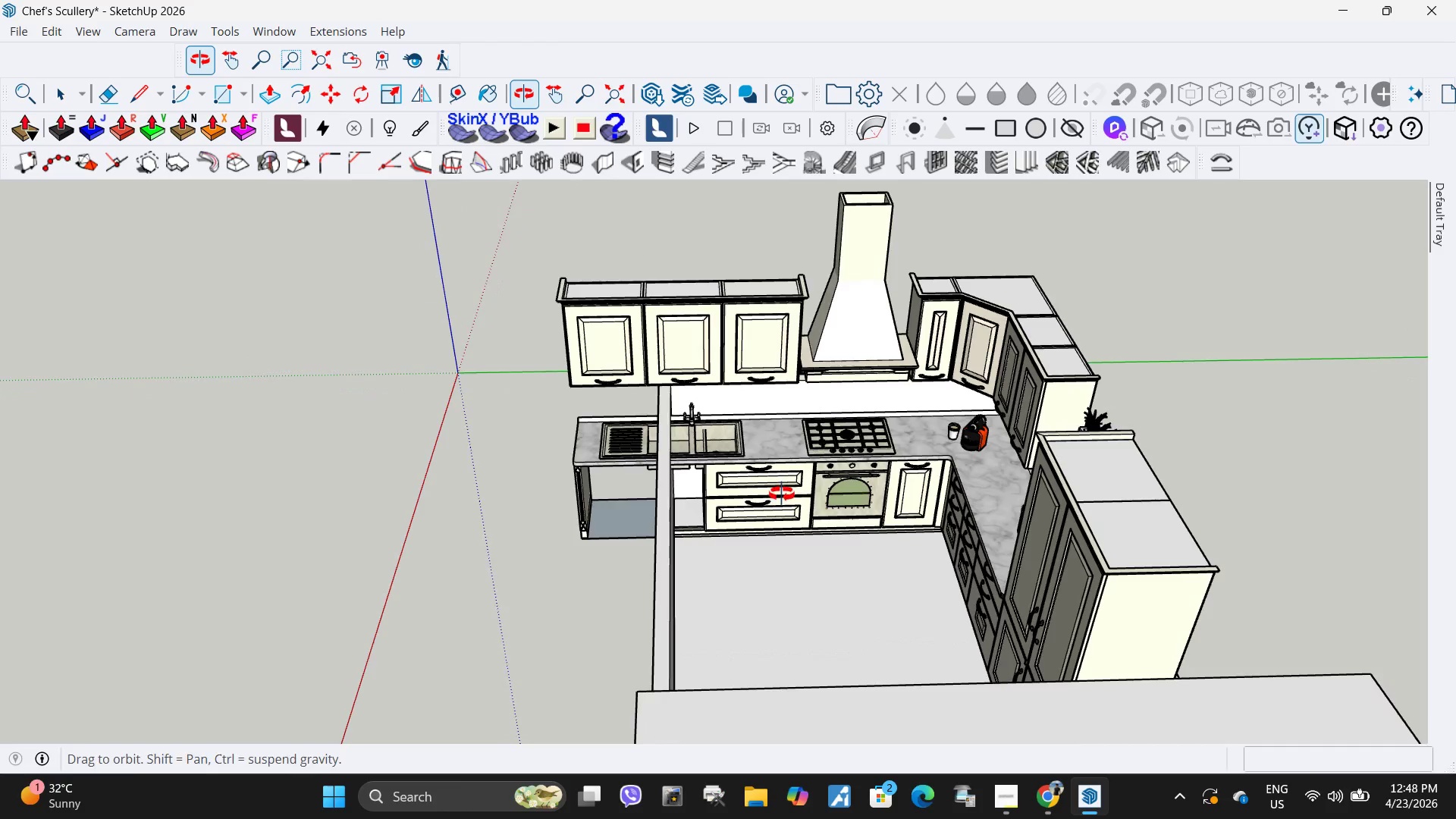 
scroll: coordinate [759, 468], scroll_direction: up, amount: 6.0
 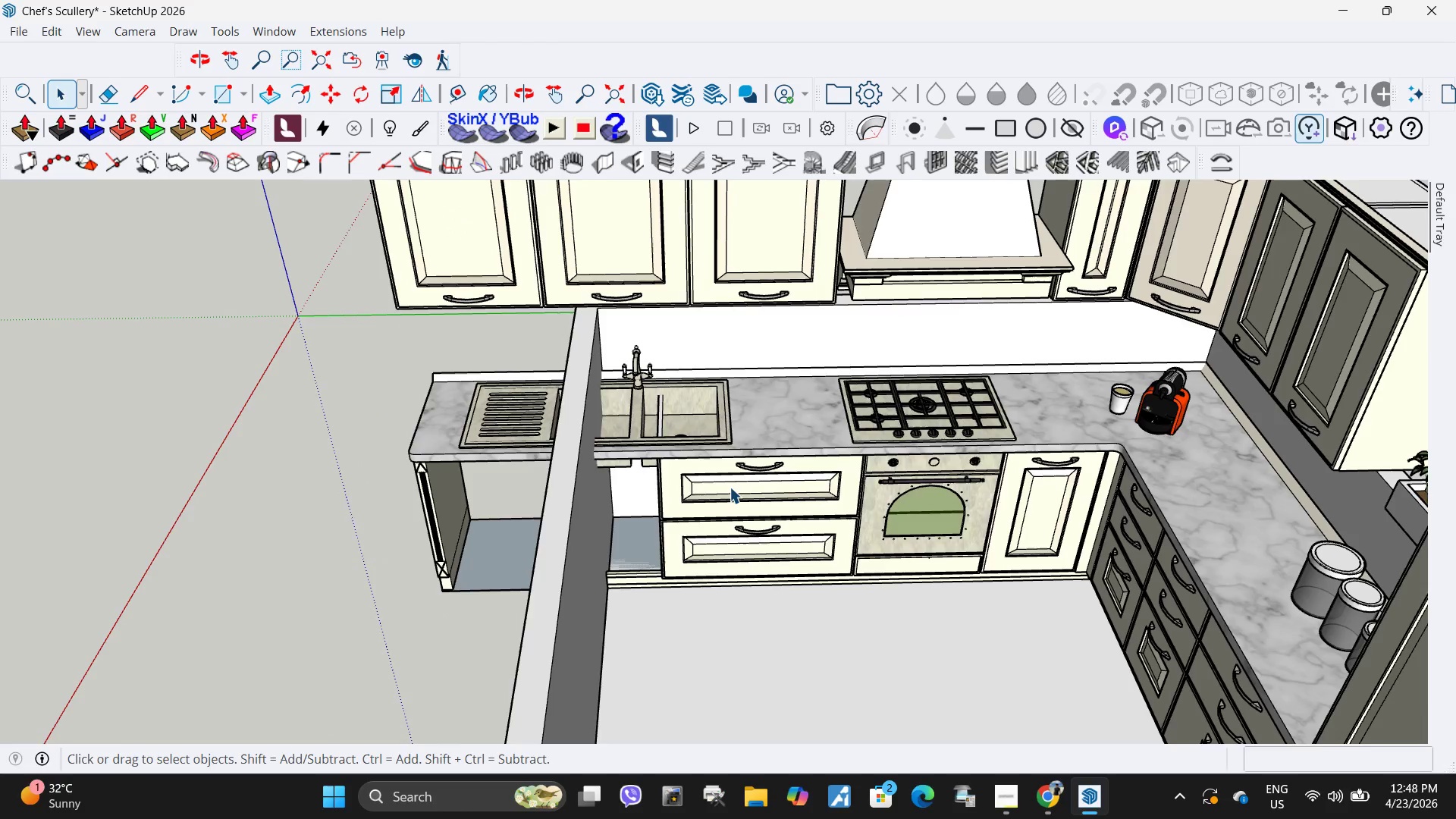 
left_click([732, 532])
 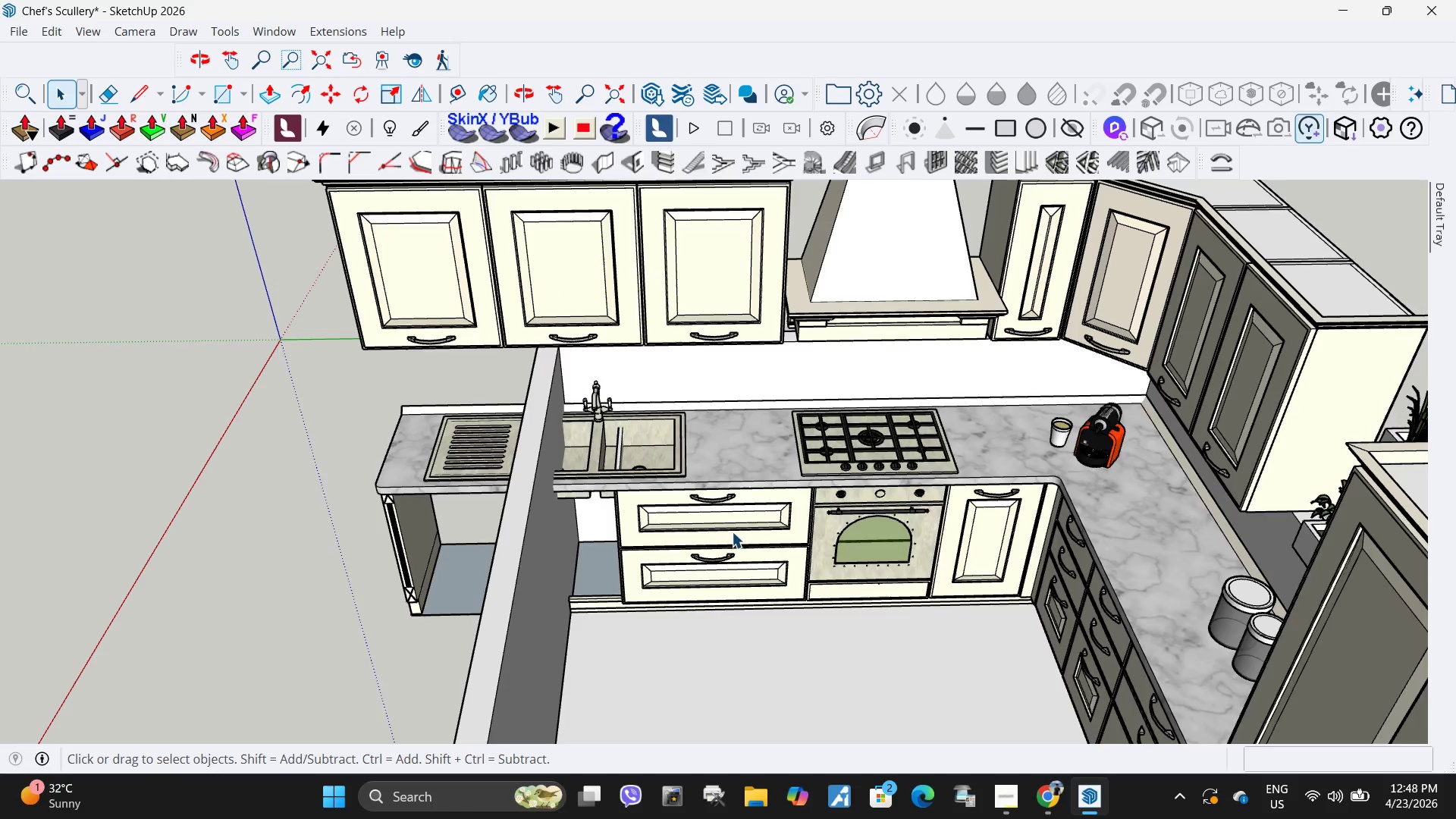 
scroll: coordinate [793, 440], scroll_direction: down, amount: 1.0
 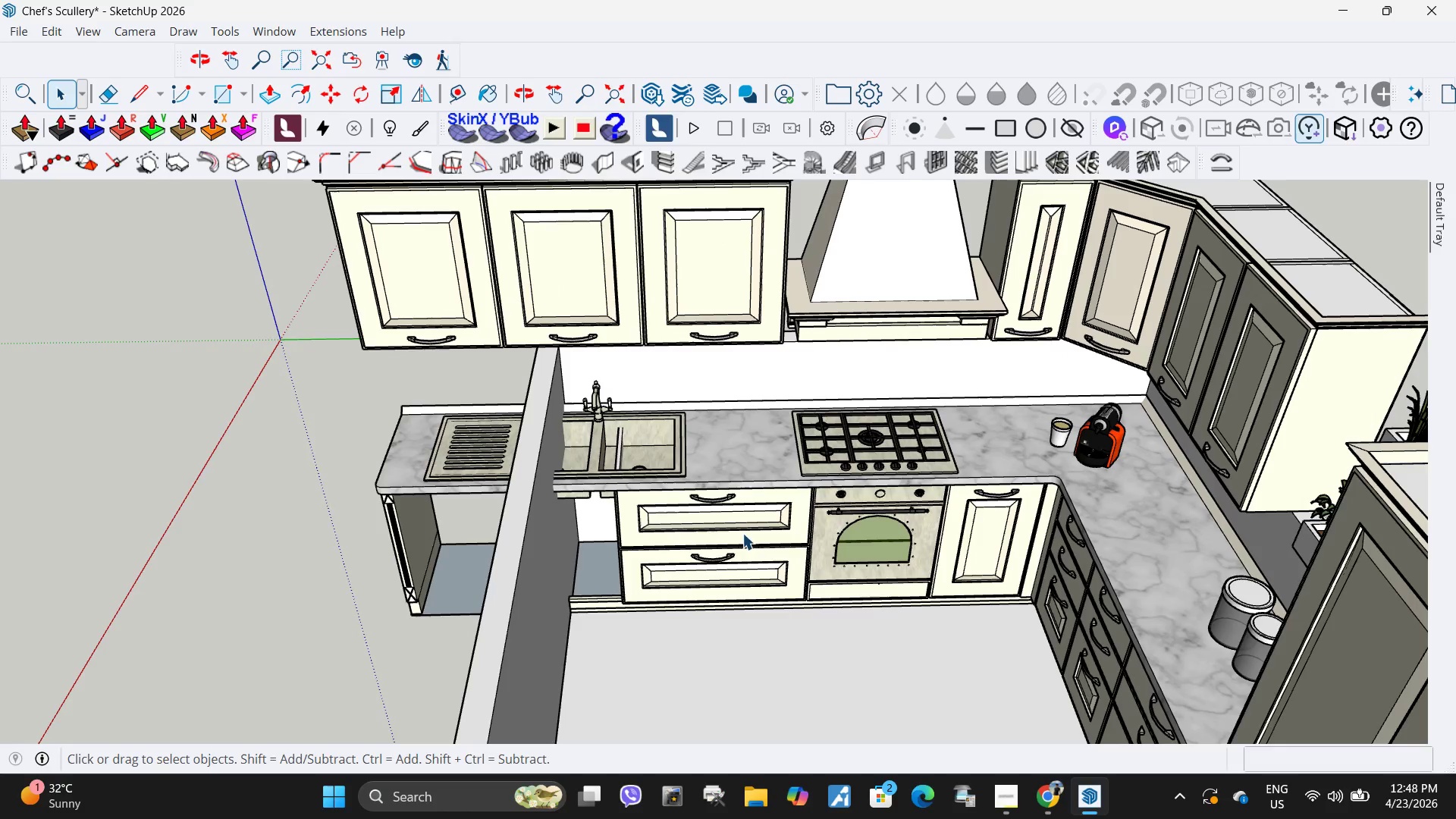 
double_click([732, 532])
 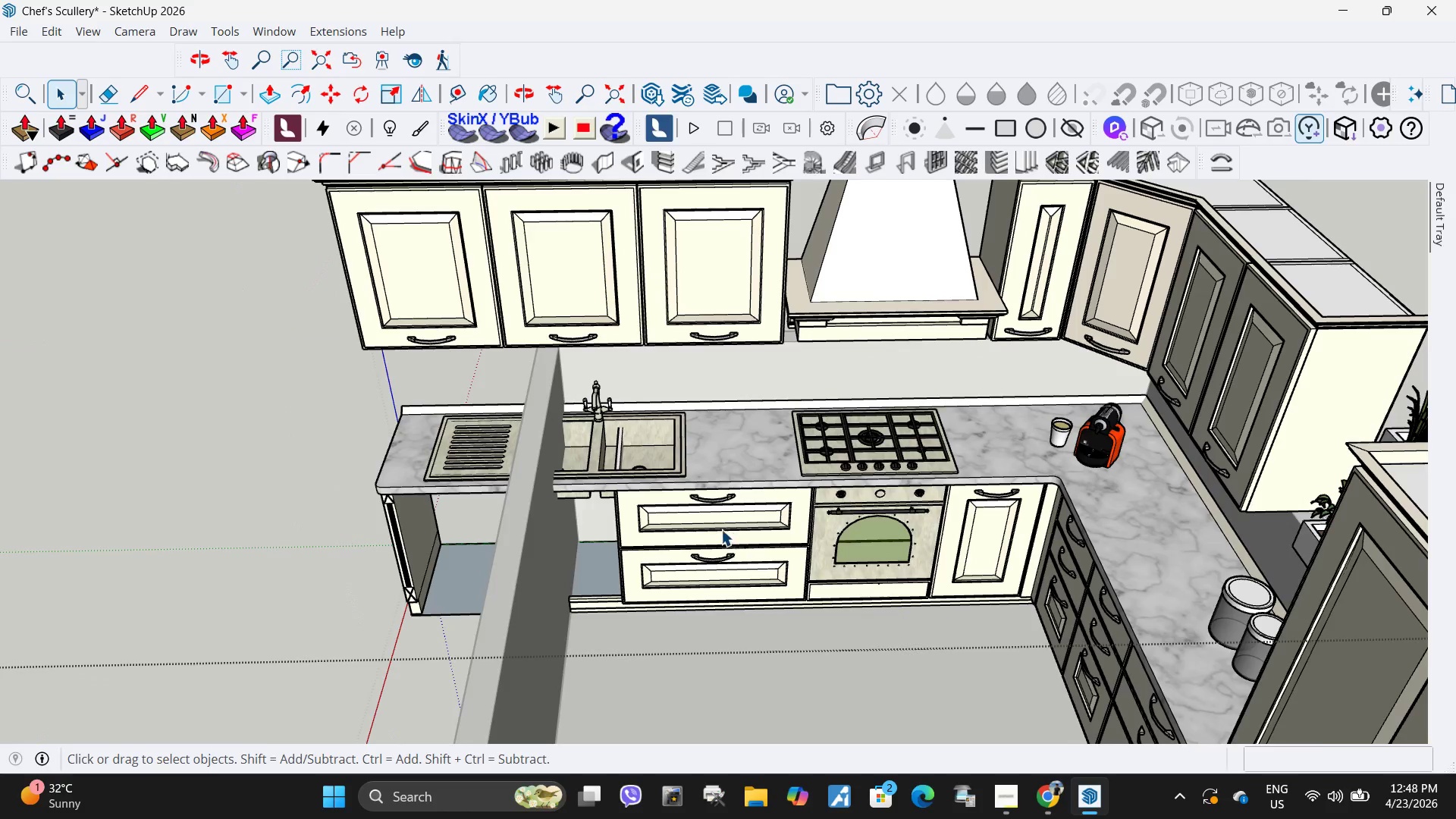 
scroll: coordinate [708, 521], scroll_direction: up, amount: 5.0
 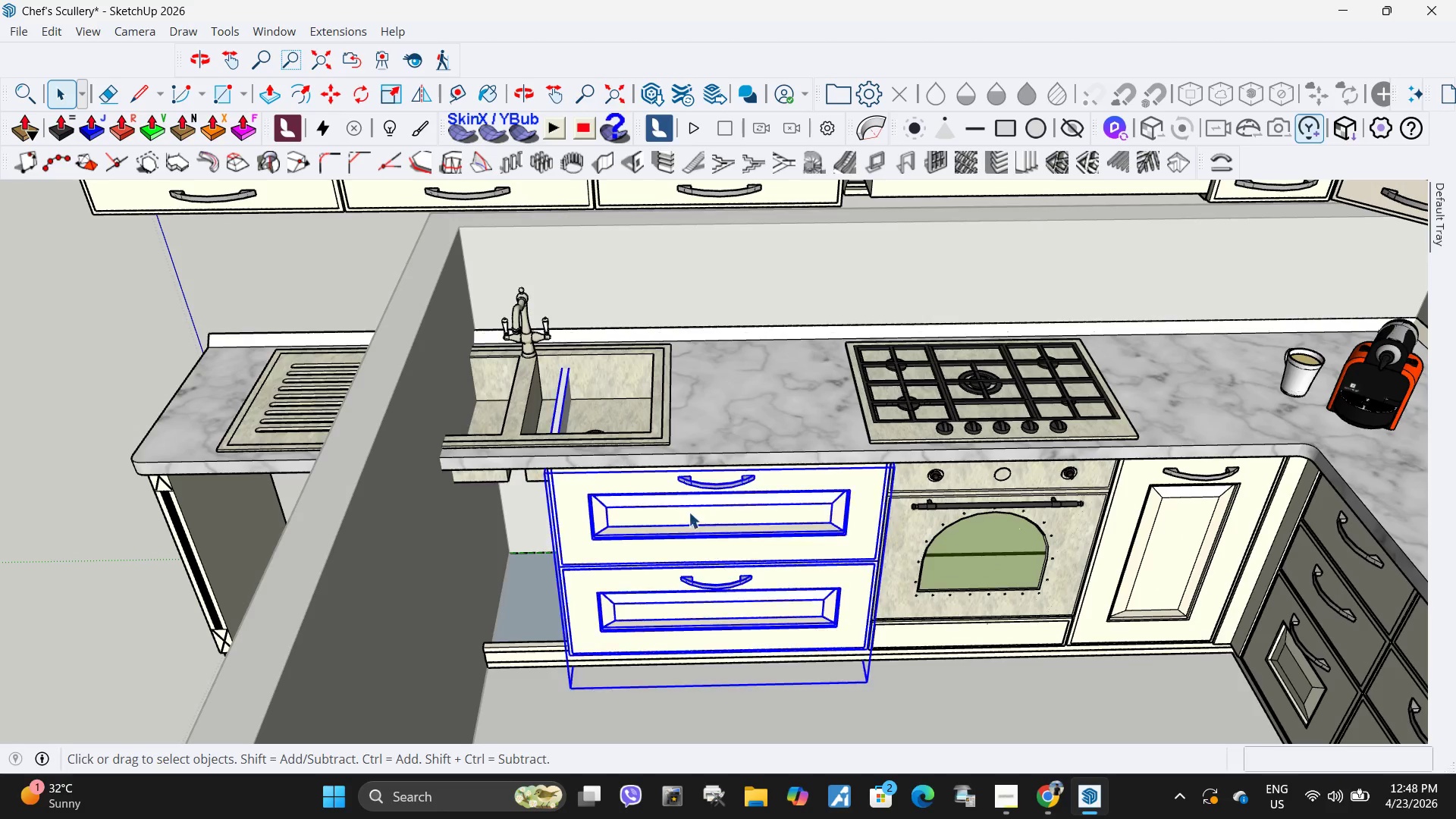 
double_click([658, 514])
 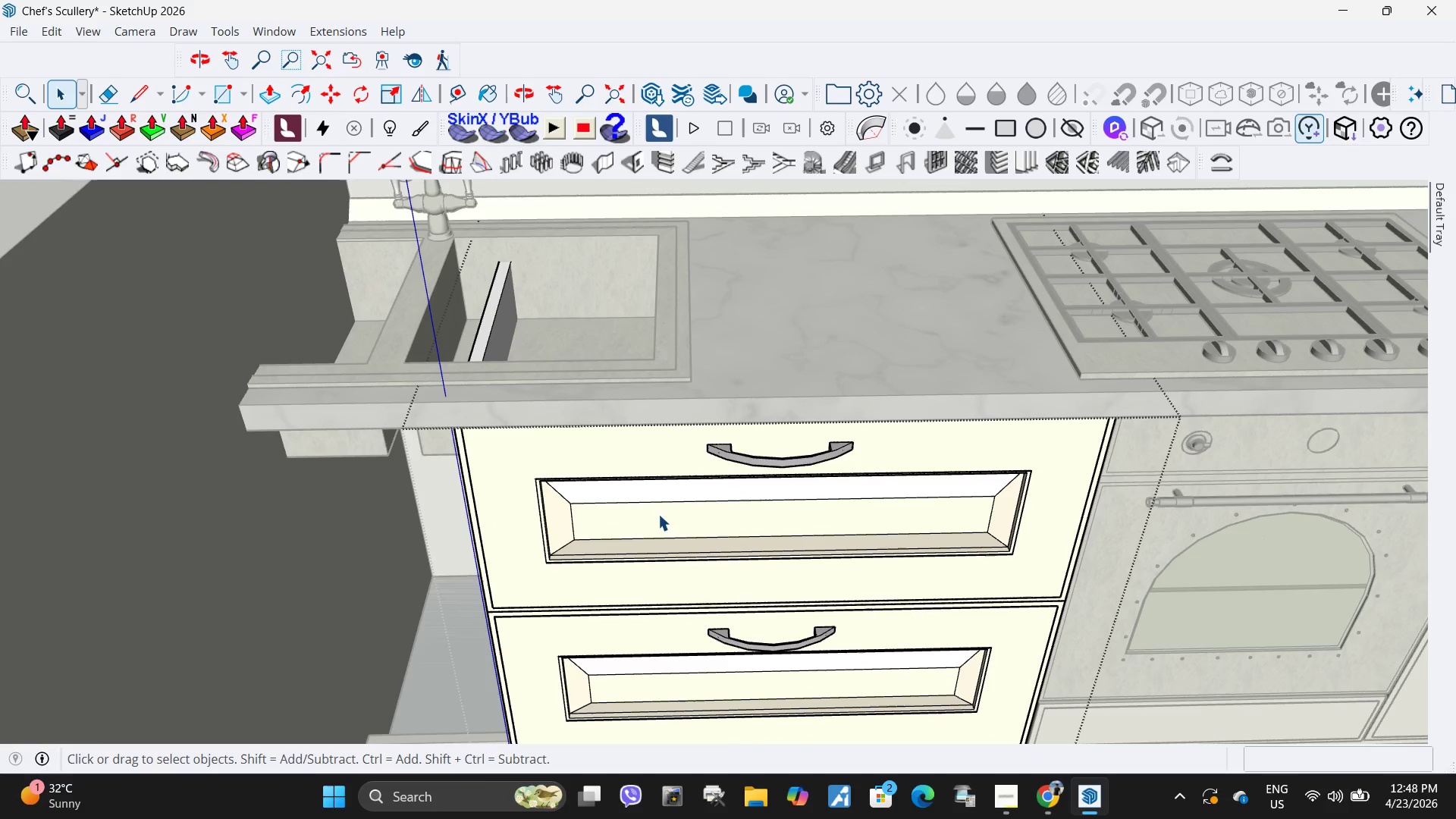 
scroll: coordinate [646, 510], scroll_direction: up, amount: 6.0
 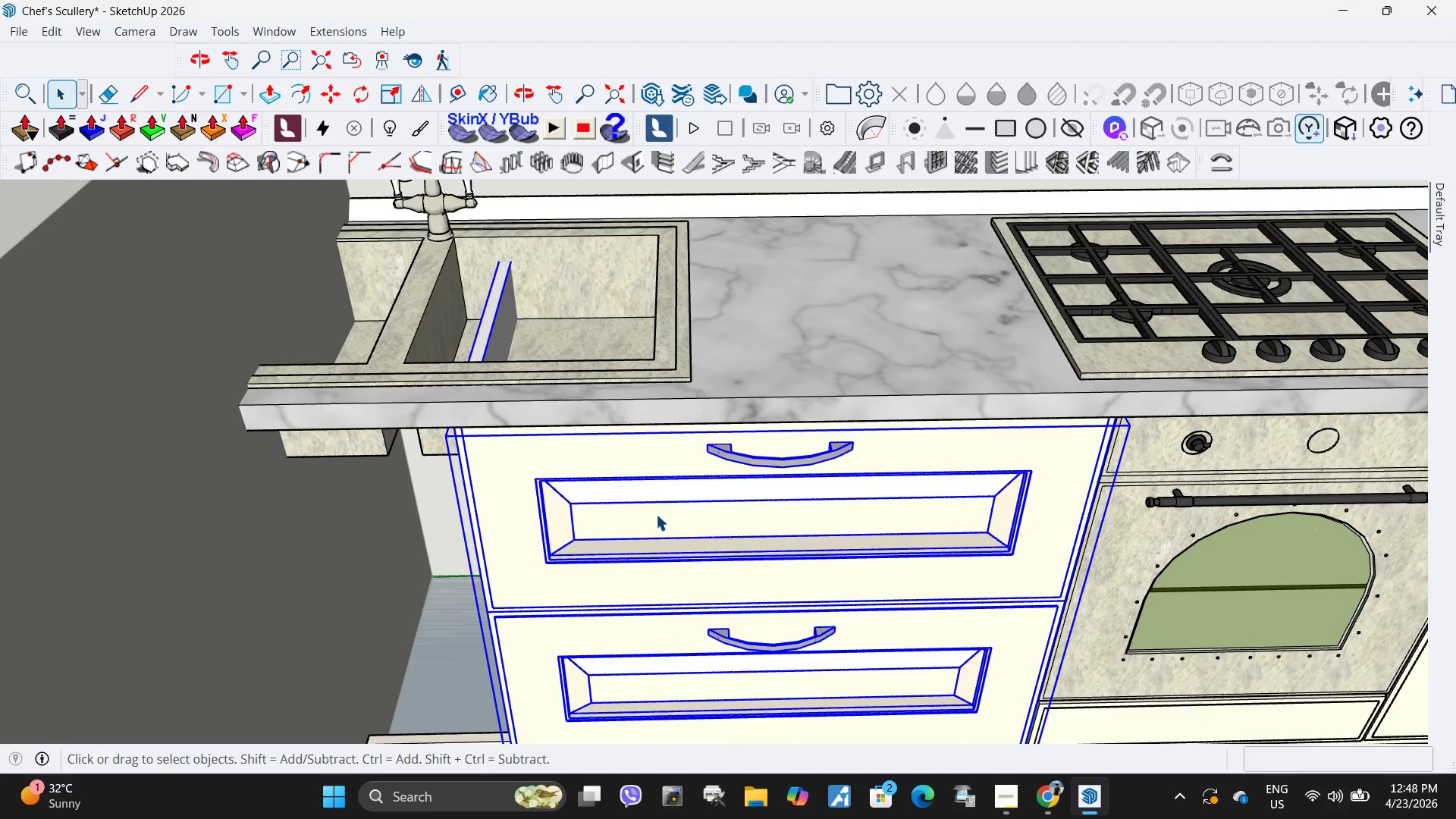 
triple_click([657, 521])
 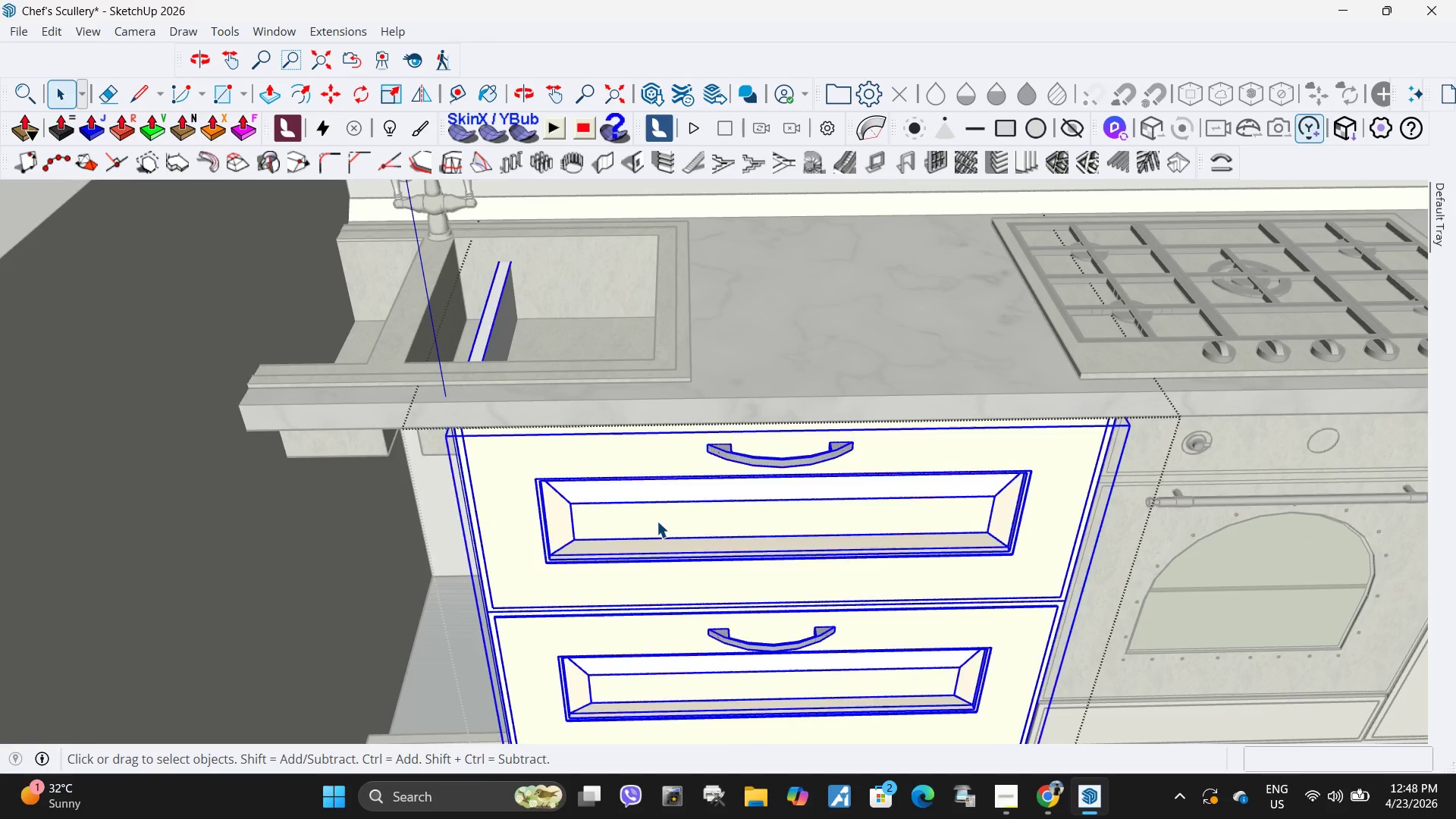 
key(Escape)
 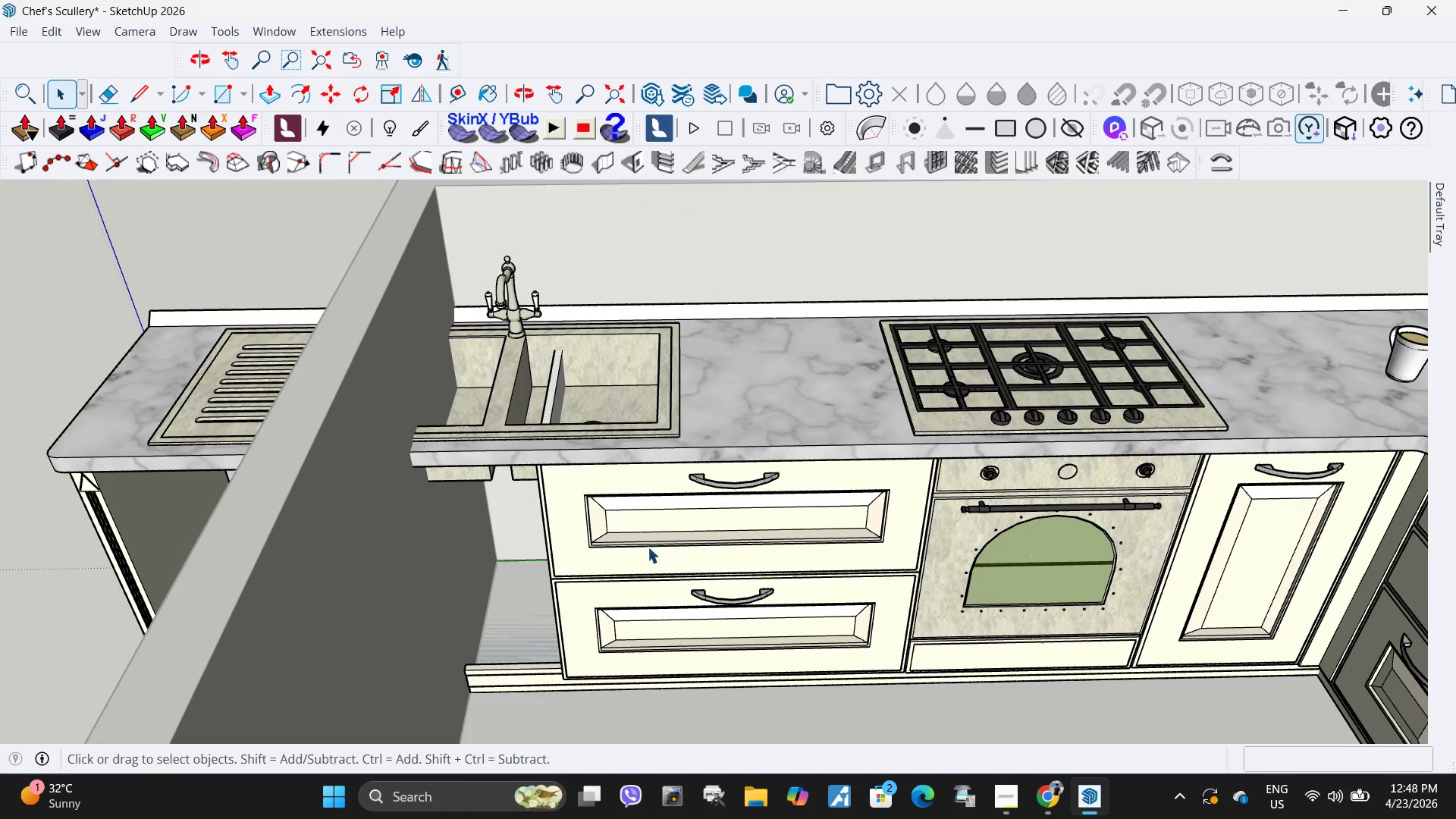 
left_click([643, 543])
 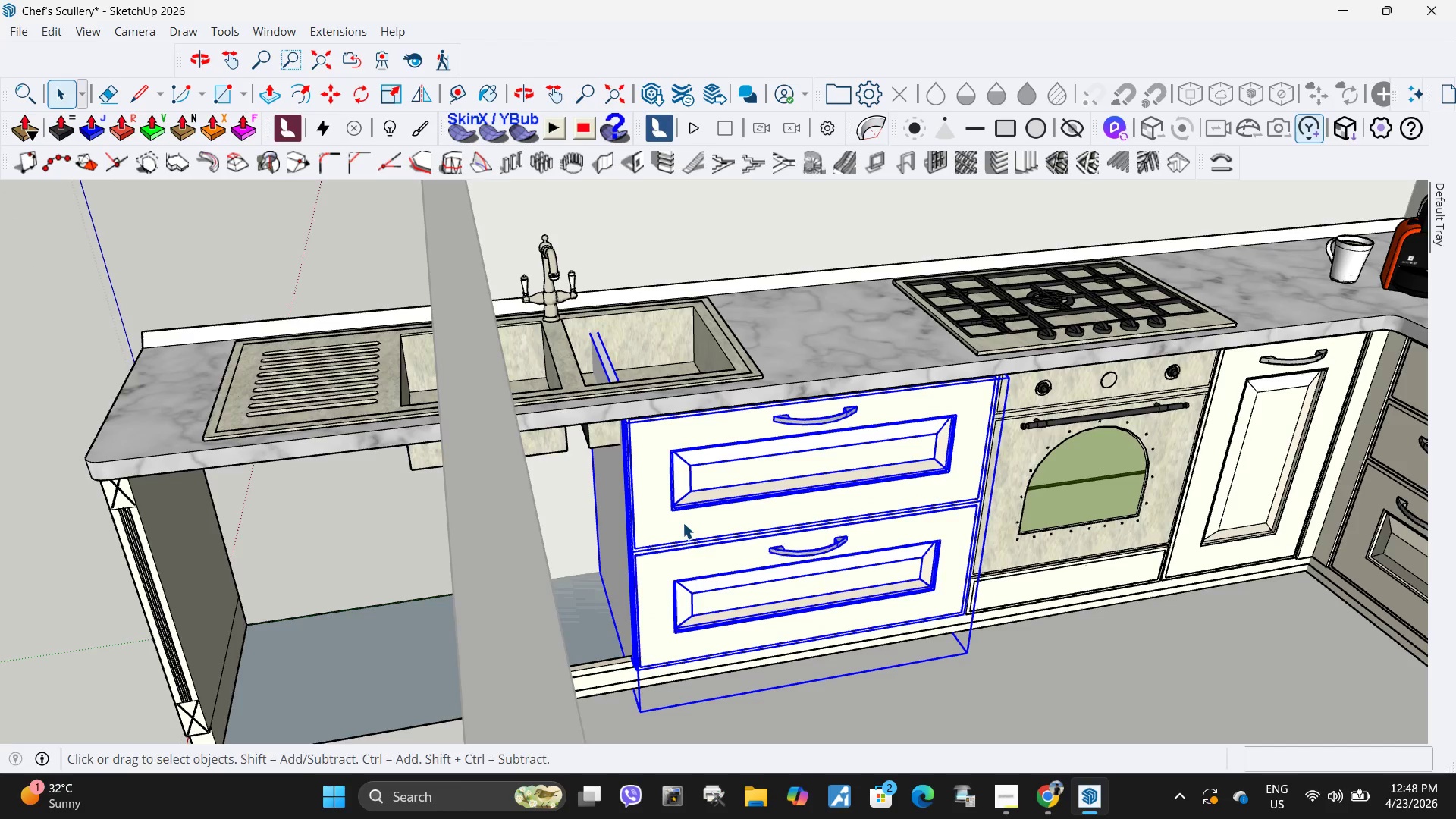 
scroll: coordinate [661, 521], scroll_direction: down, amount: 5.0
 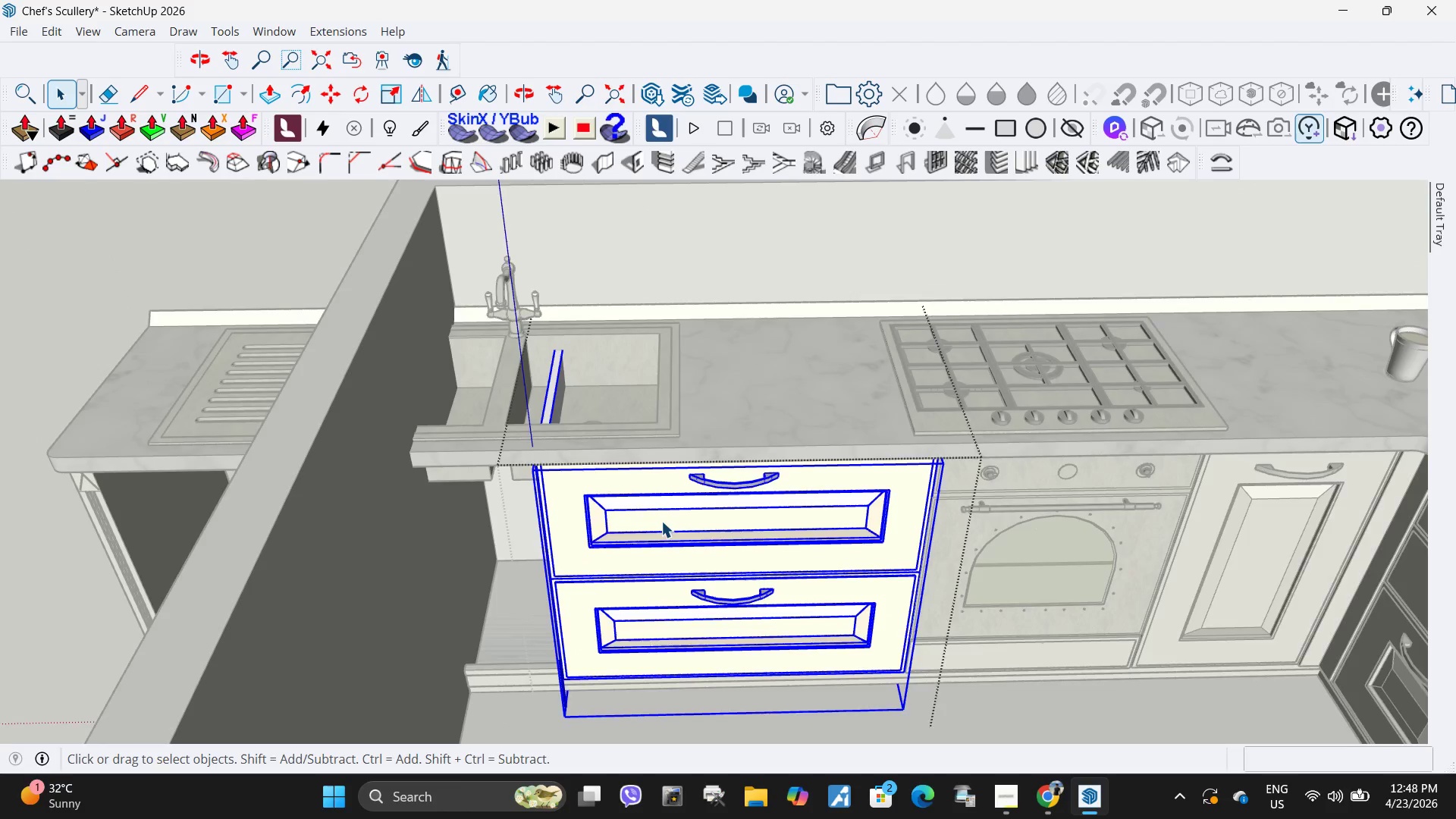 
double_click([635, 489])
 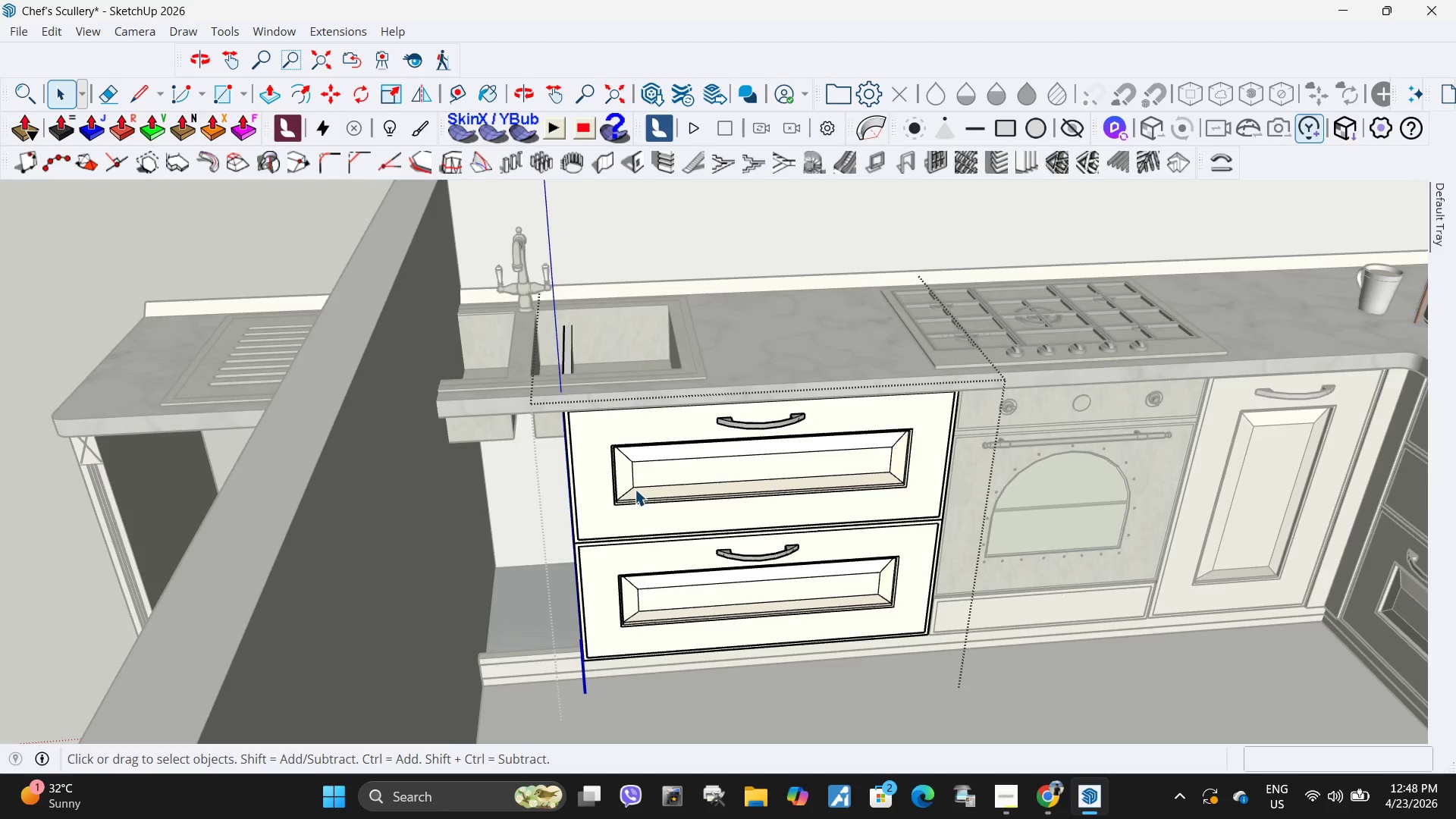 
left_click([613, 482])
 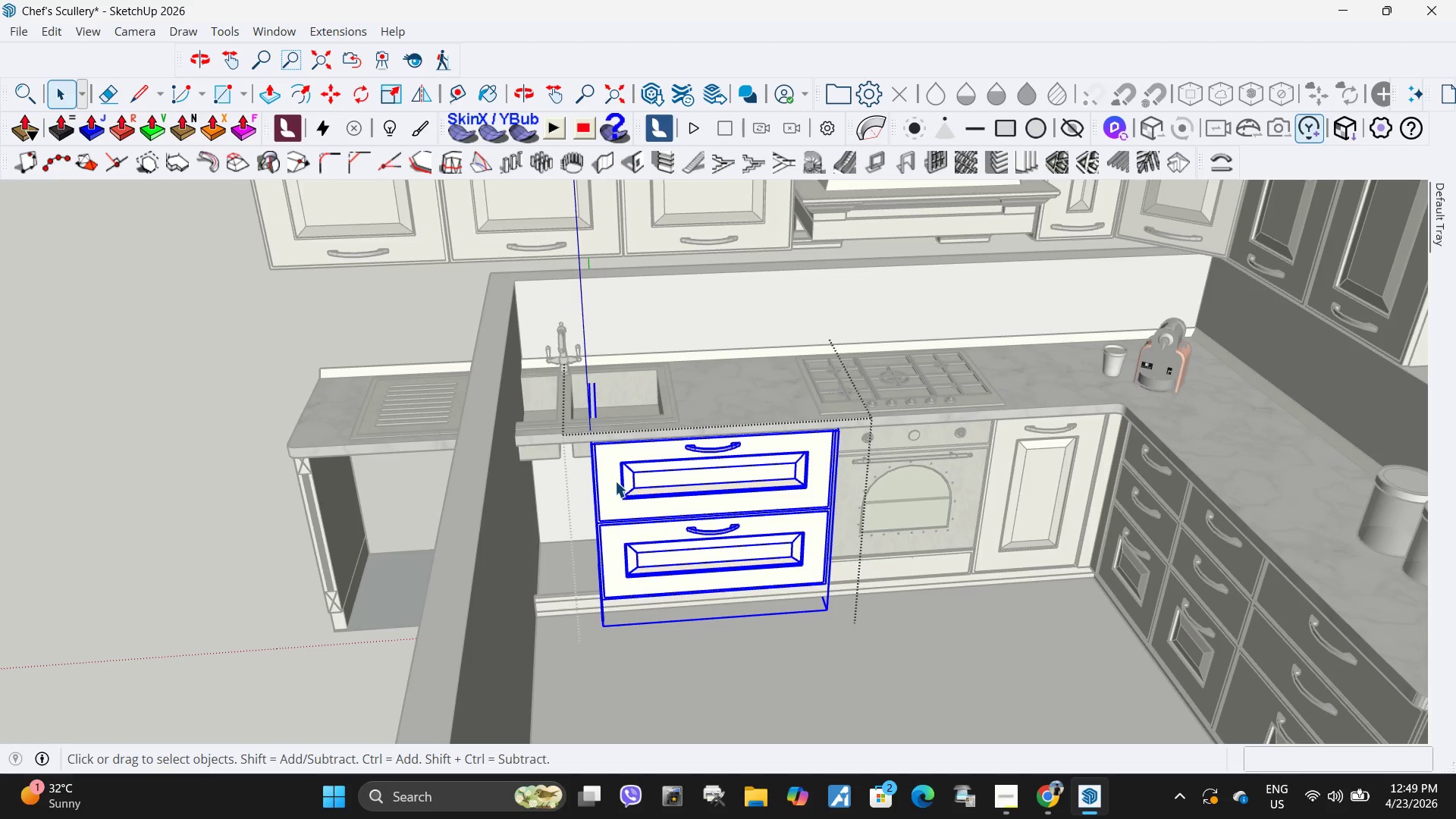 
scroll: coordinate [635, 489], scroll_direction: down, amount: 5.0
 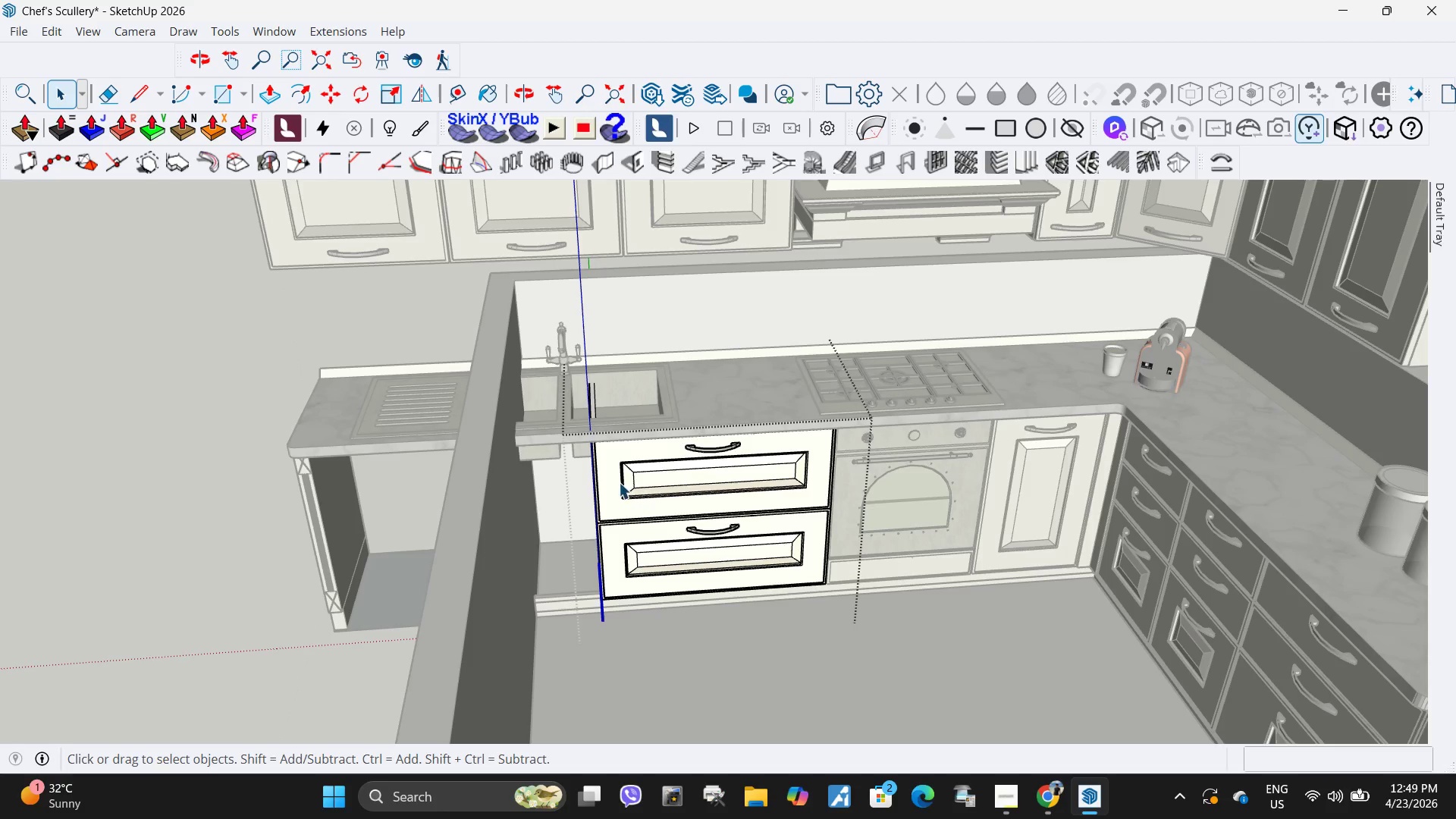 
double_click([632, 483])
 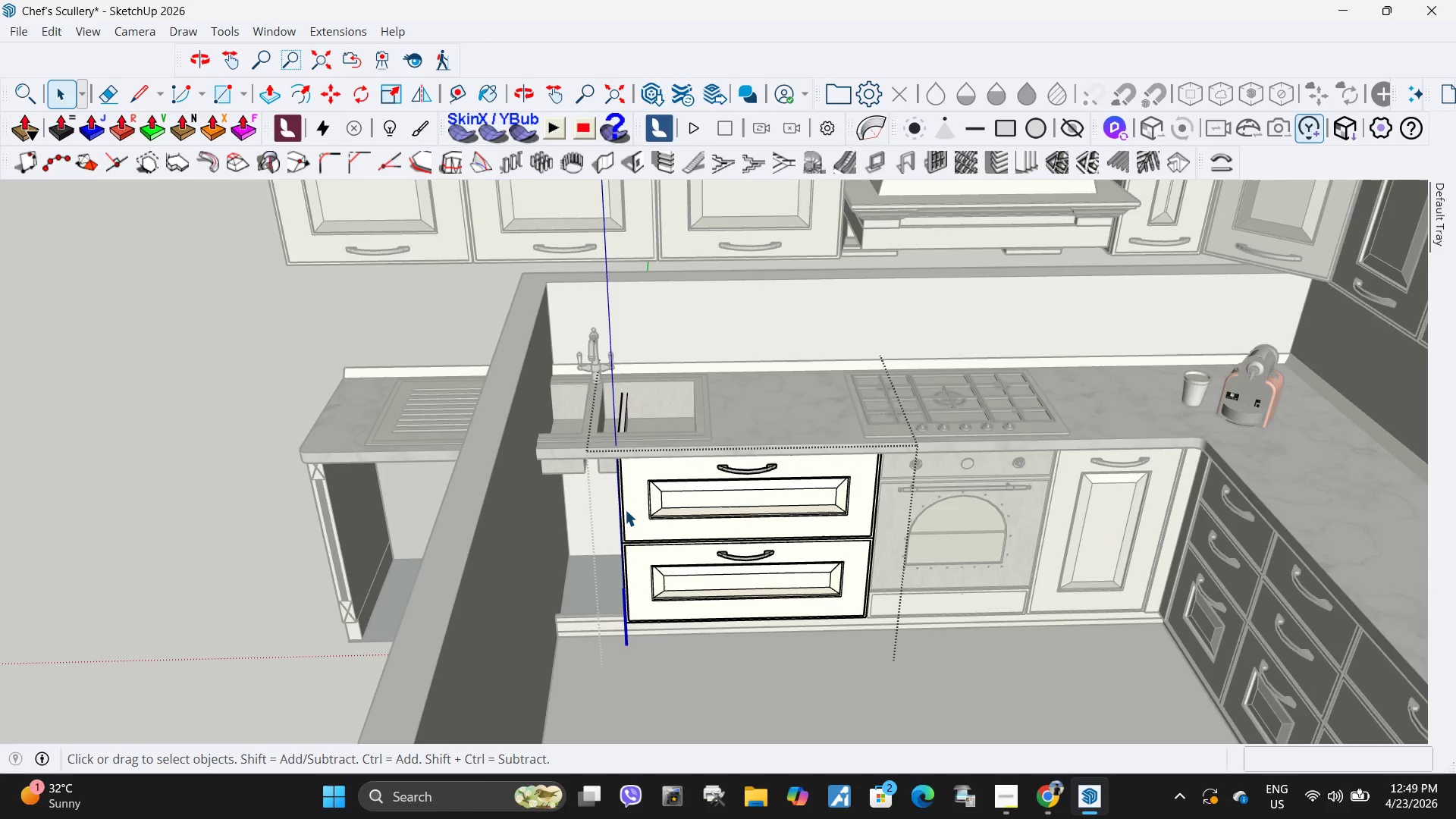 
scroll: coordinate [639, 463], scroll_direction: none, amount: 0.0
 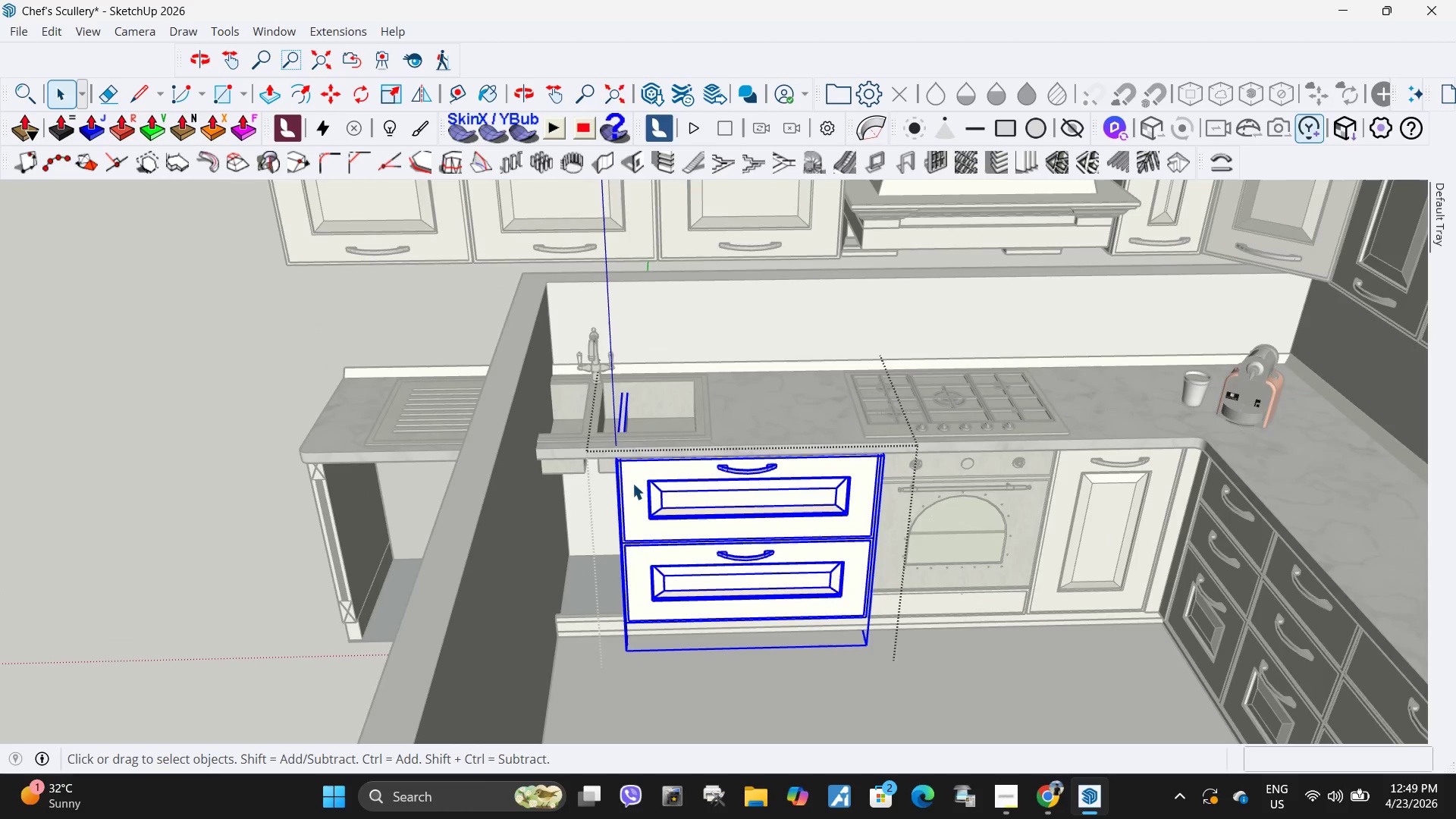 
scroll: coordinate [613, 503], scroll_direction: up, amount: 3.0
 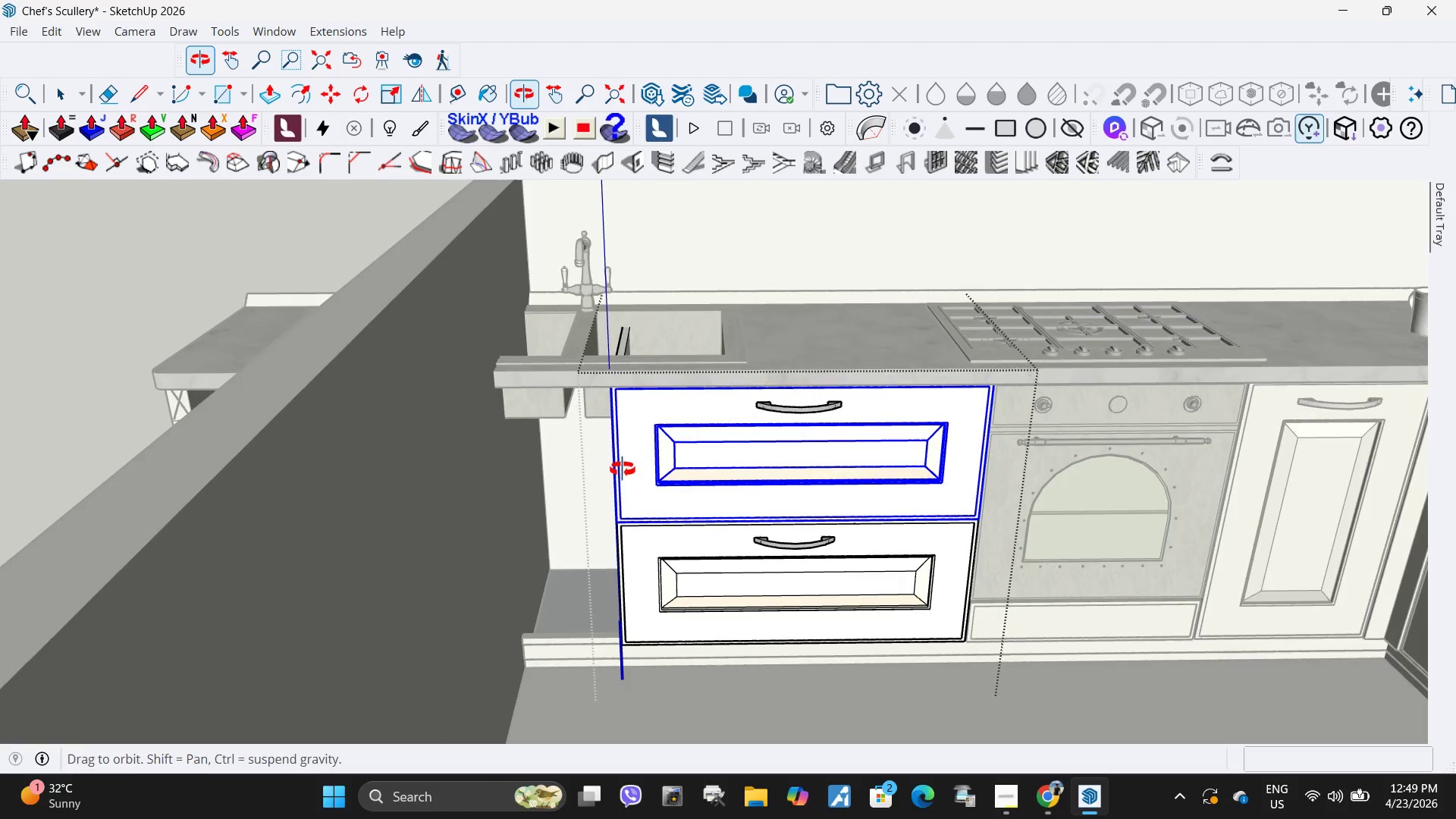 
double_click([631, 462])
 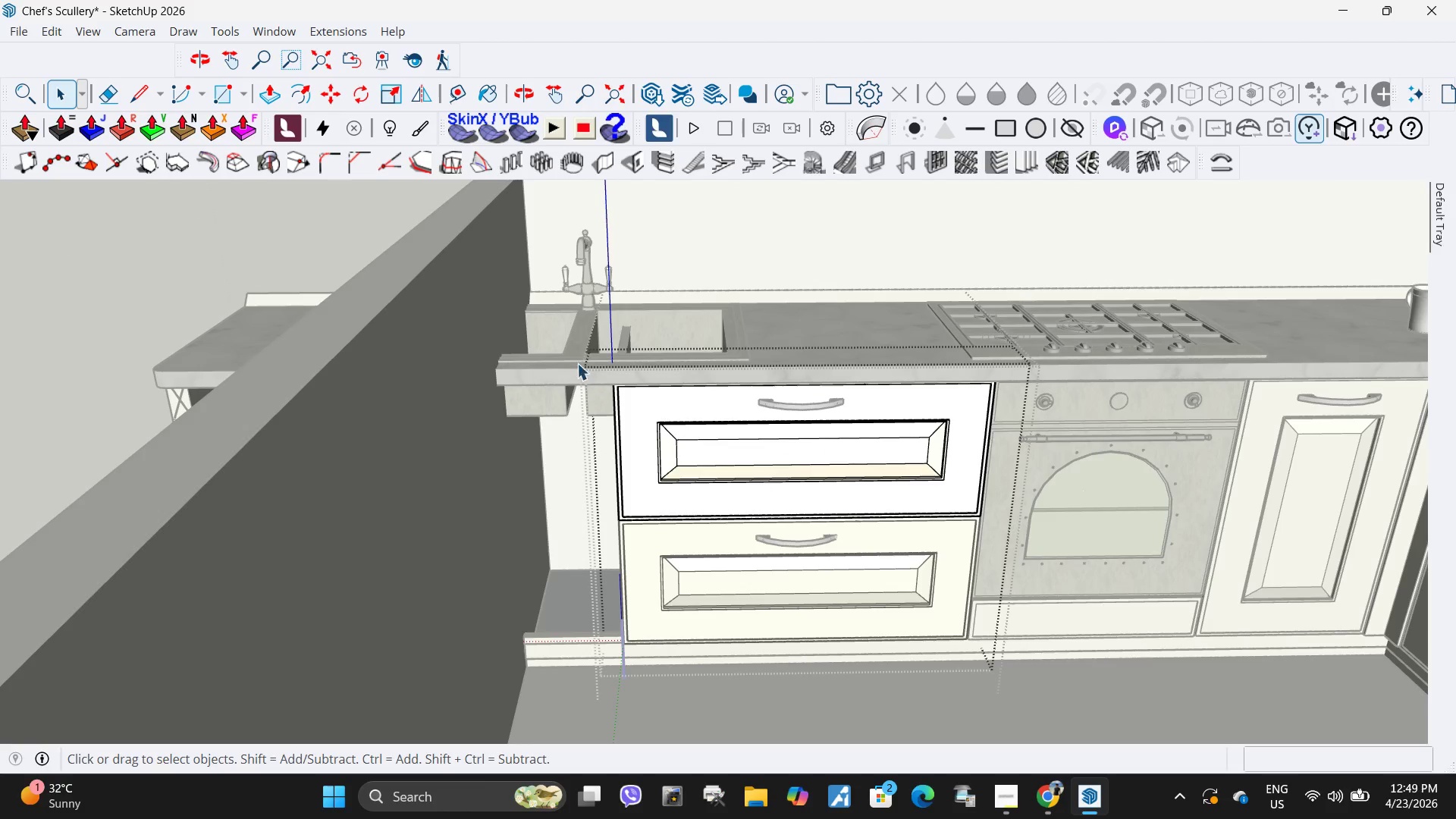 
left_click_drag(start_coordinate=[576, 345], to_coordinate=[696, 589])
 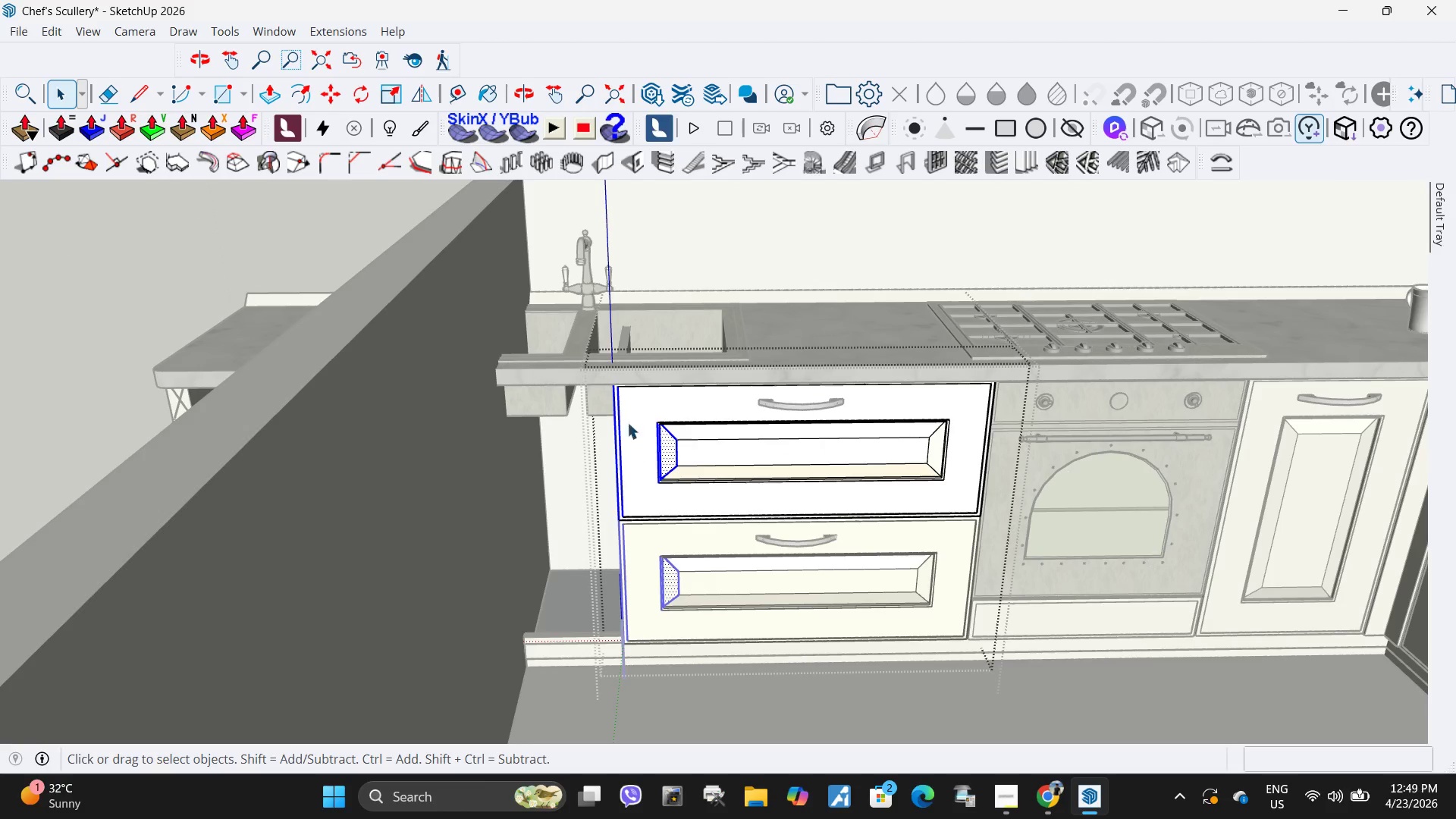 
left_click_drag(start_coordinate=[585, 356], to_coordinate=[649, 679])
 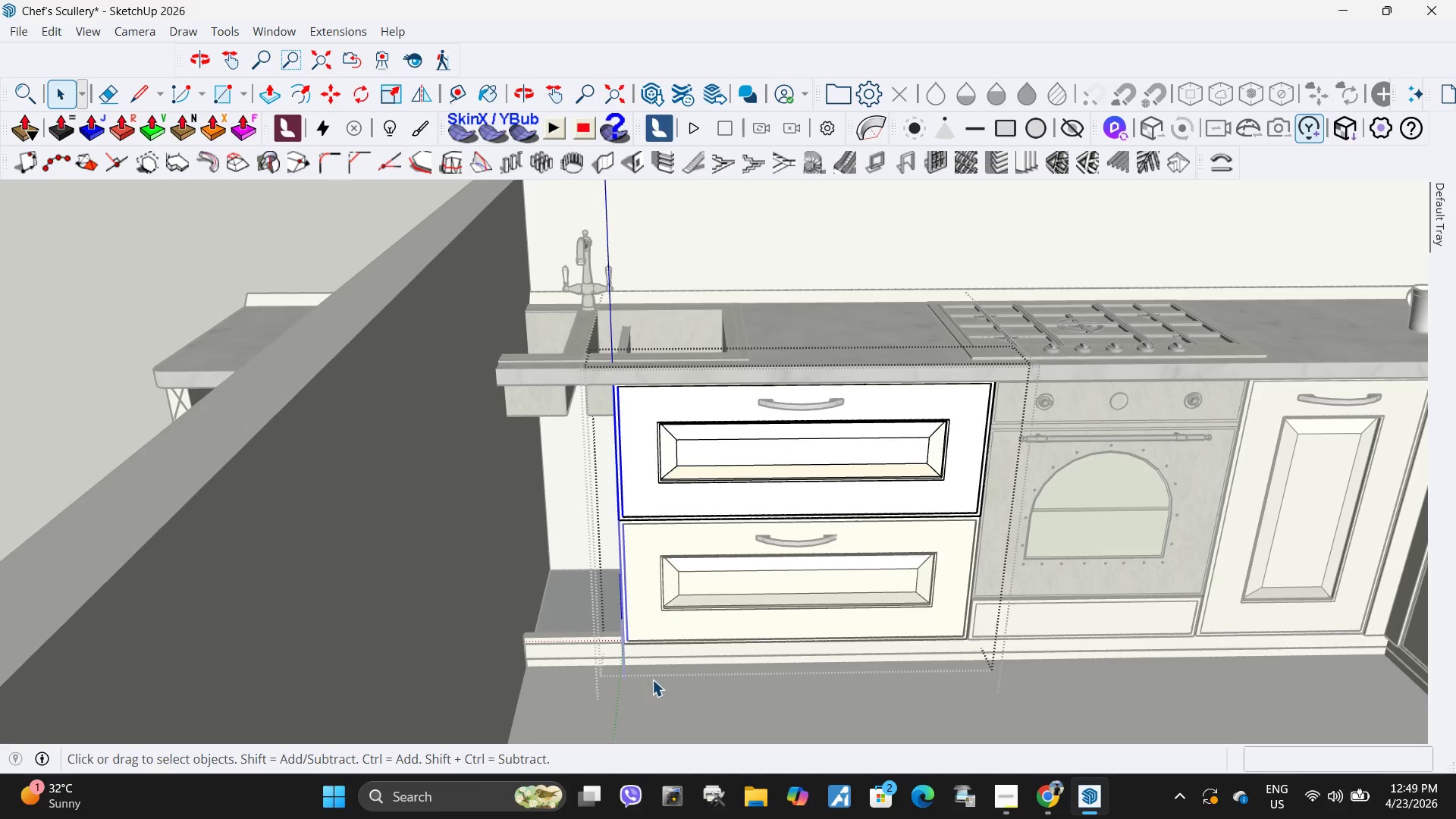 
key(M)
 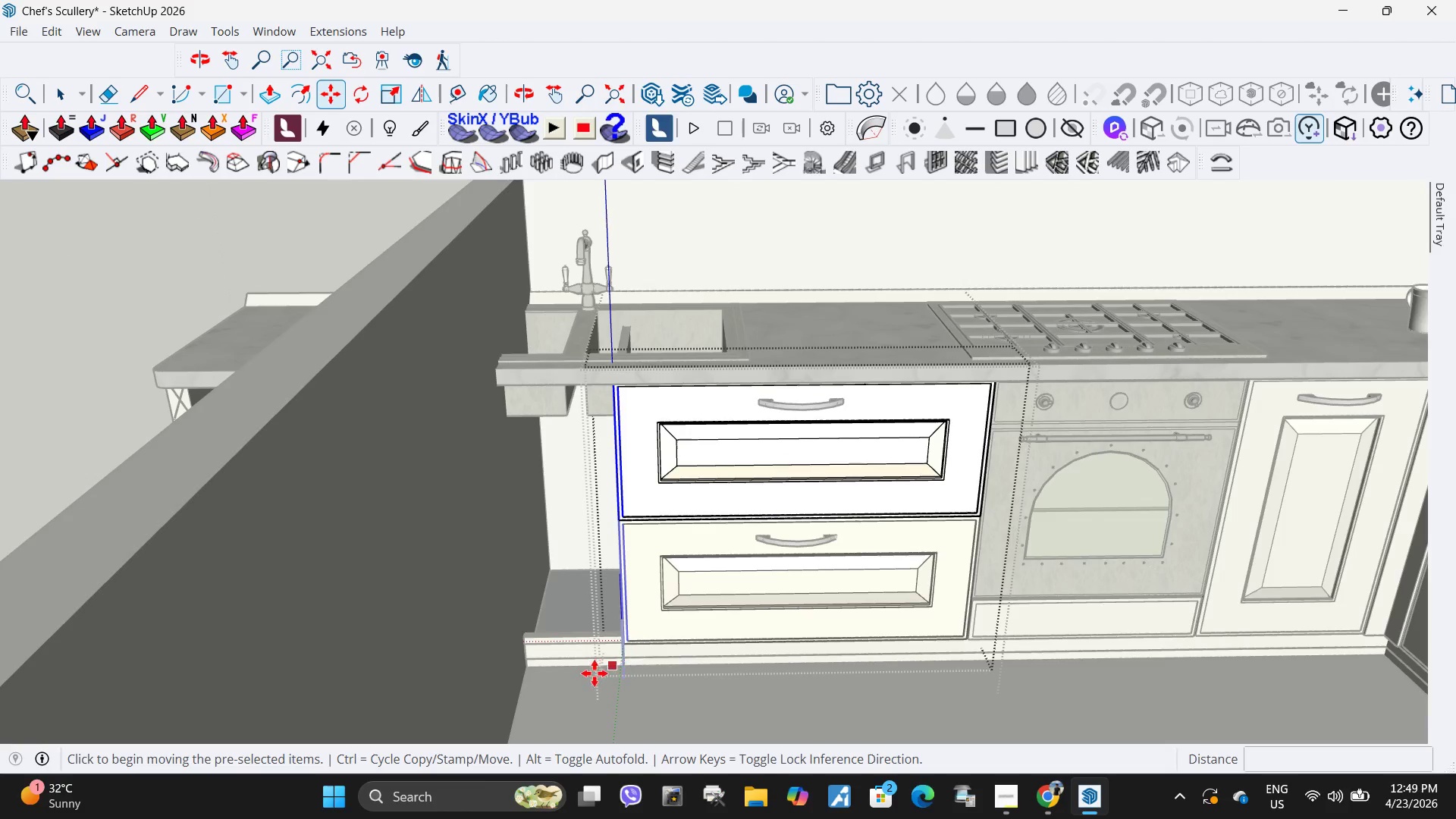 
scroll: coordinate [613, 630], scroll_direction: up, amount: 10.0
 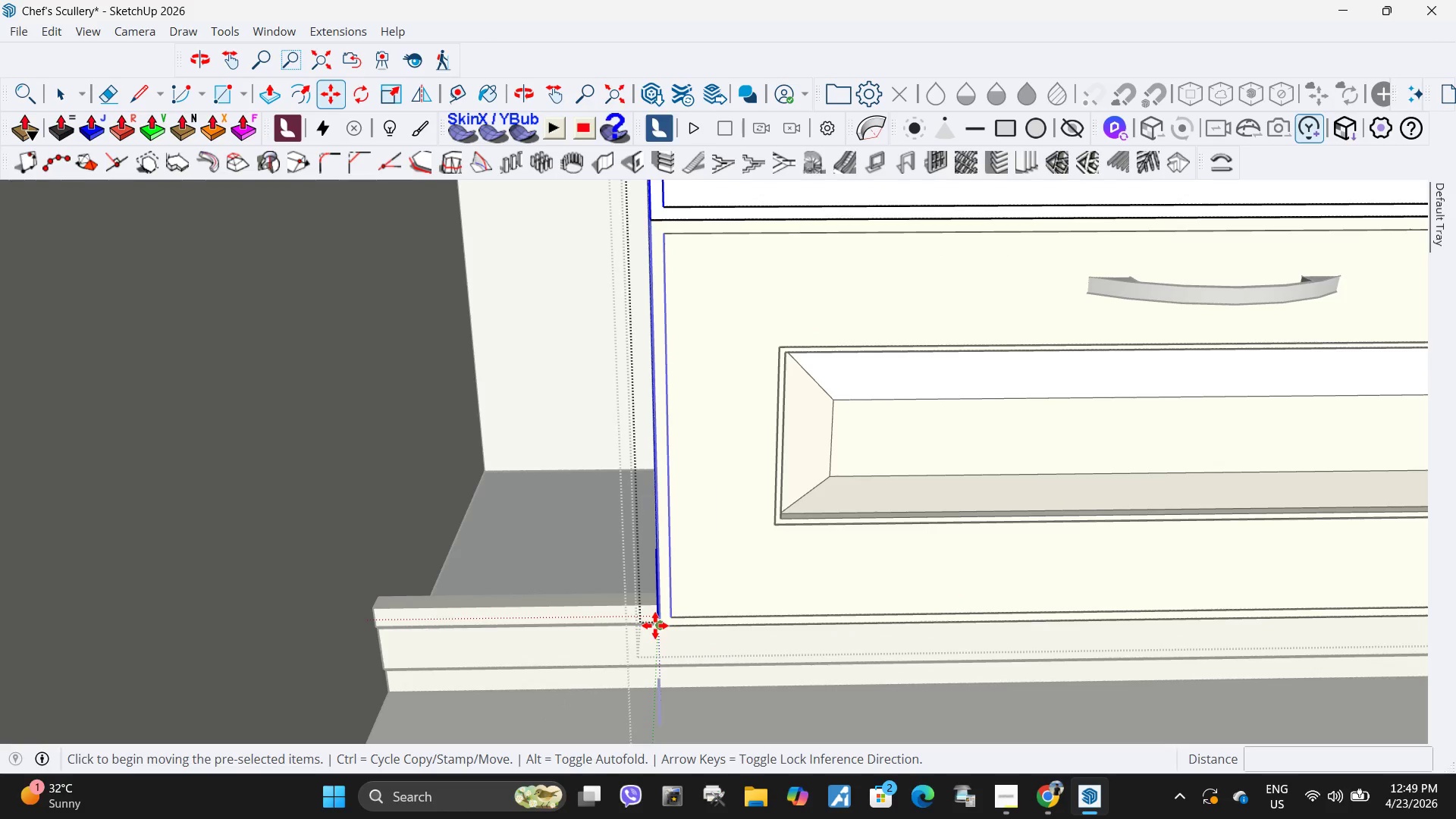 
left_click([657, 626])
 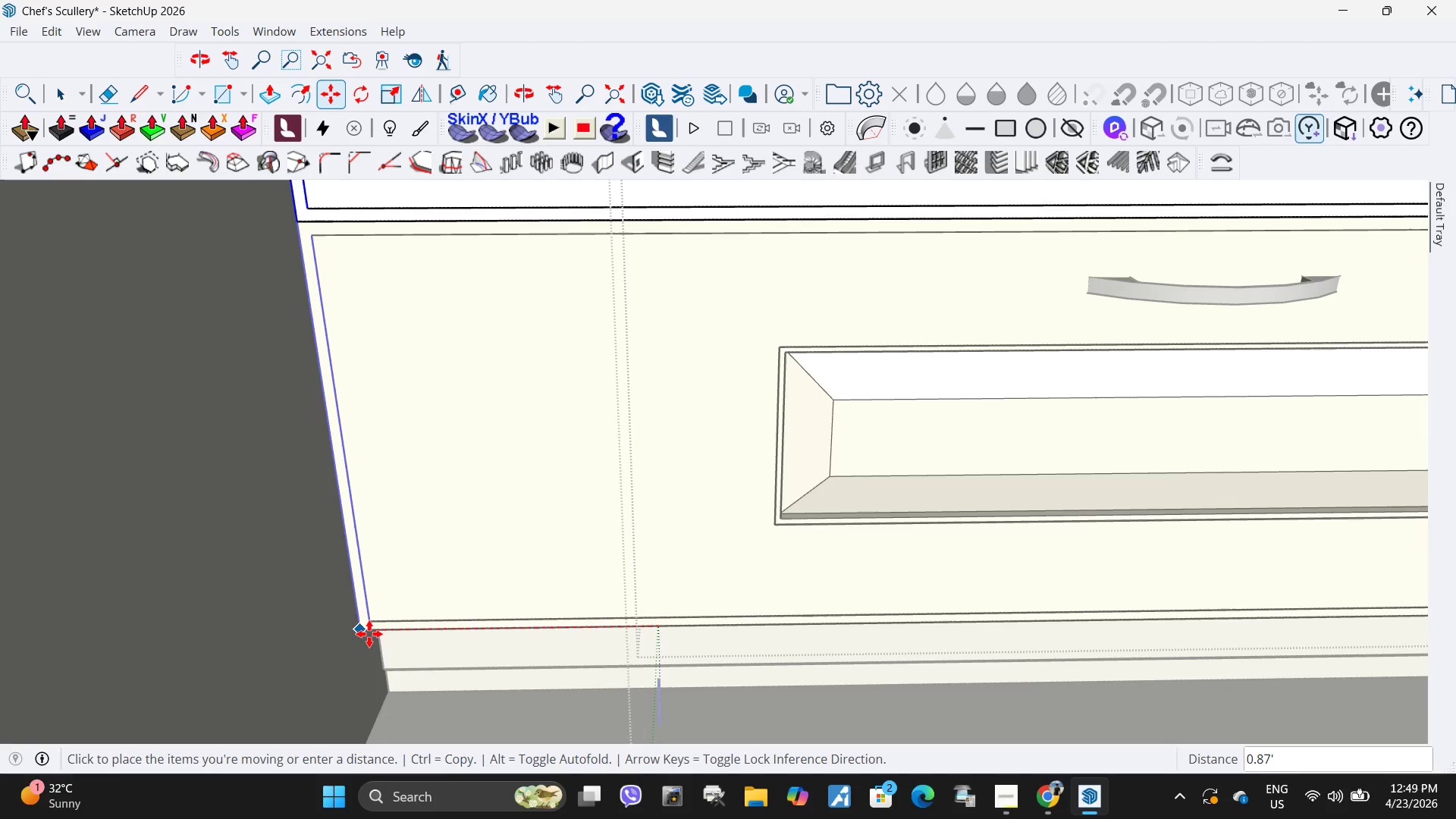 
left_click([366, 633])
 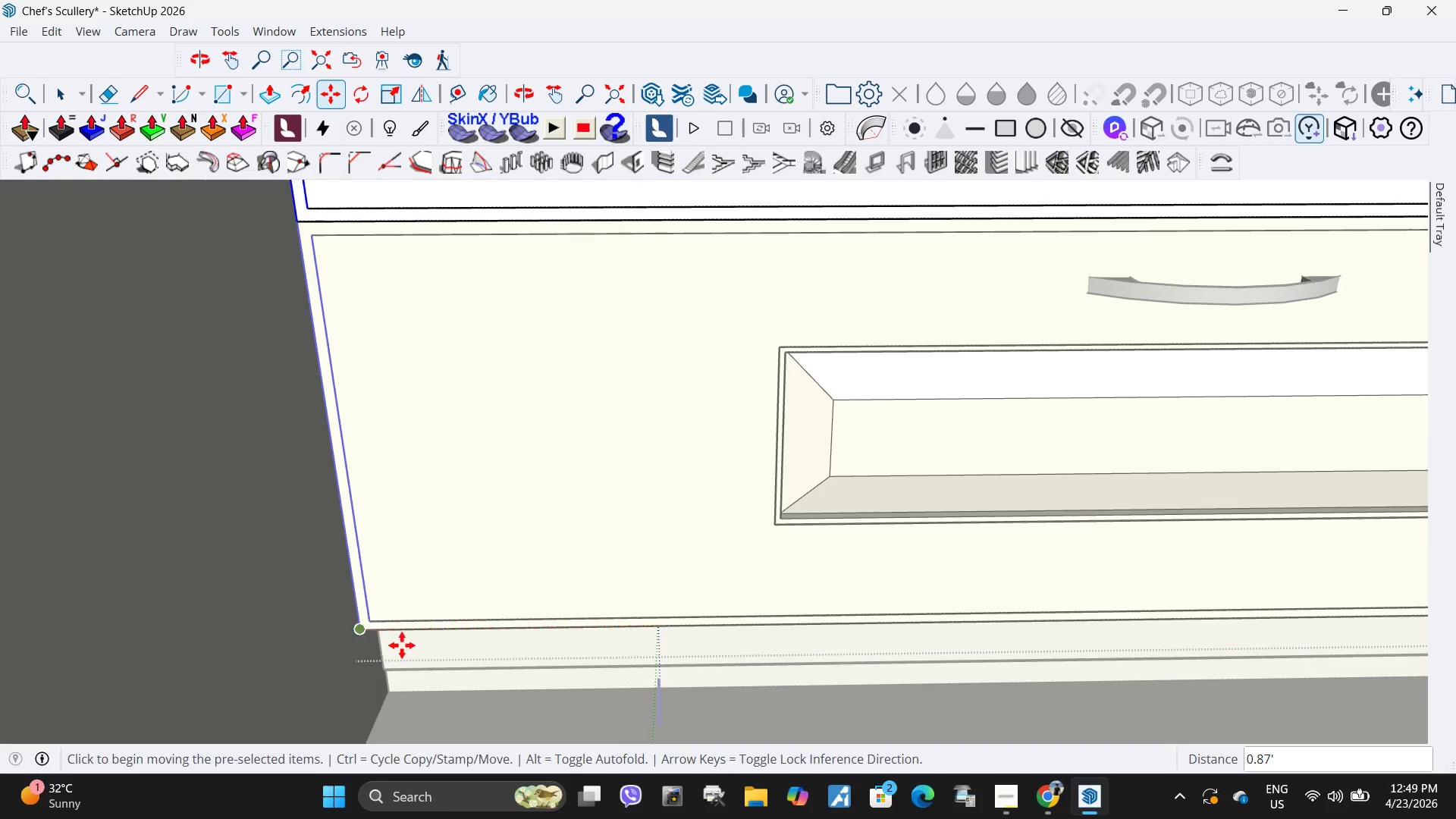 
scroll: coordinate [473, 671], scroll_direction: down, amount: 12.0
 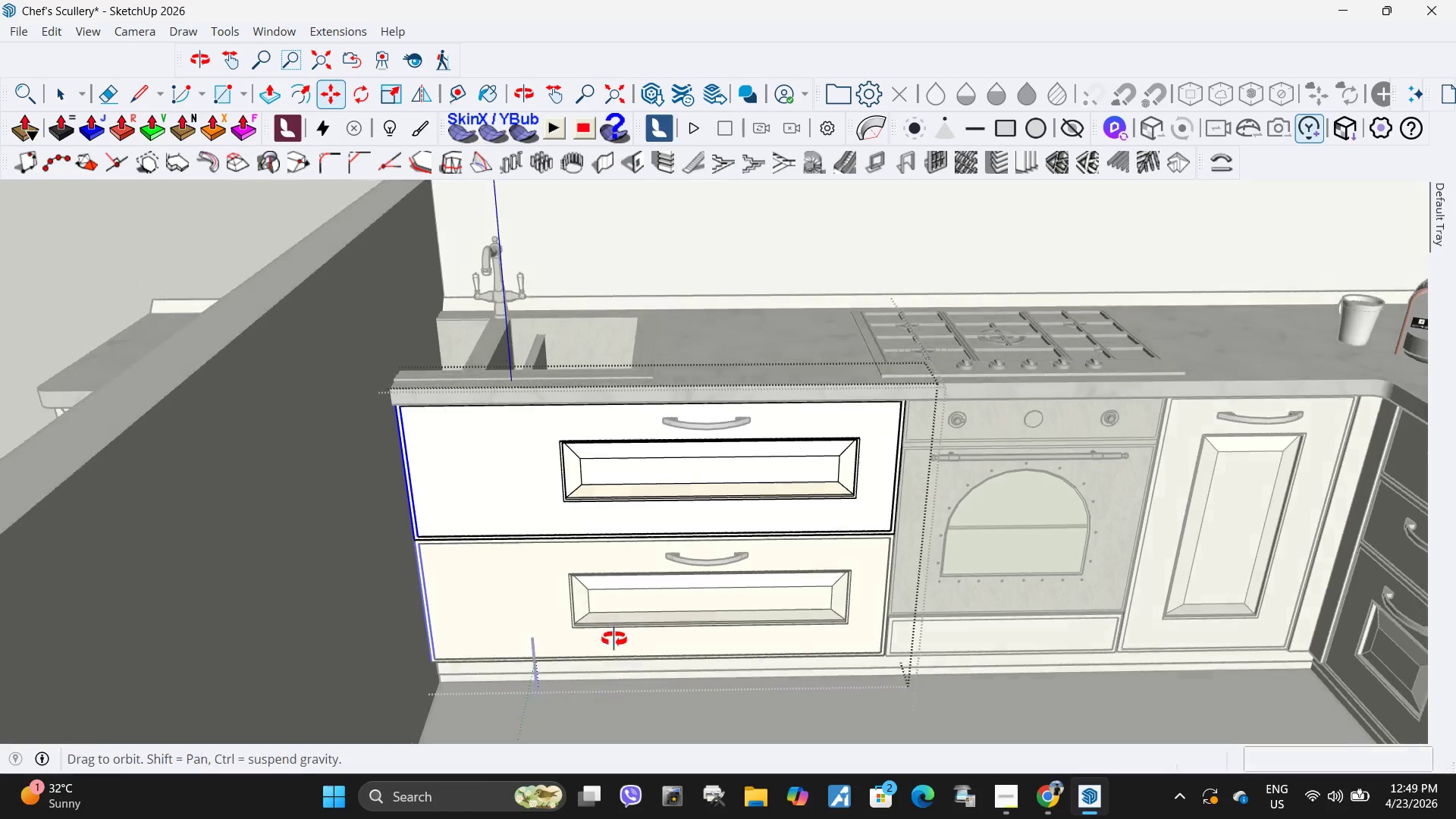 
key(Space)
 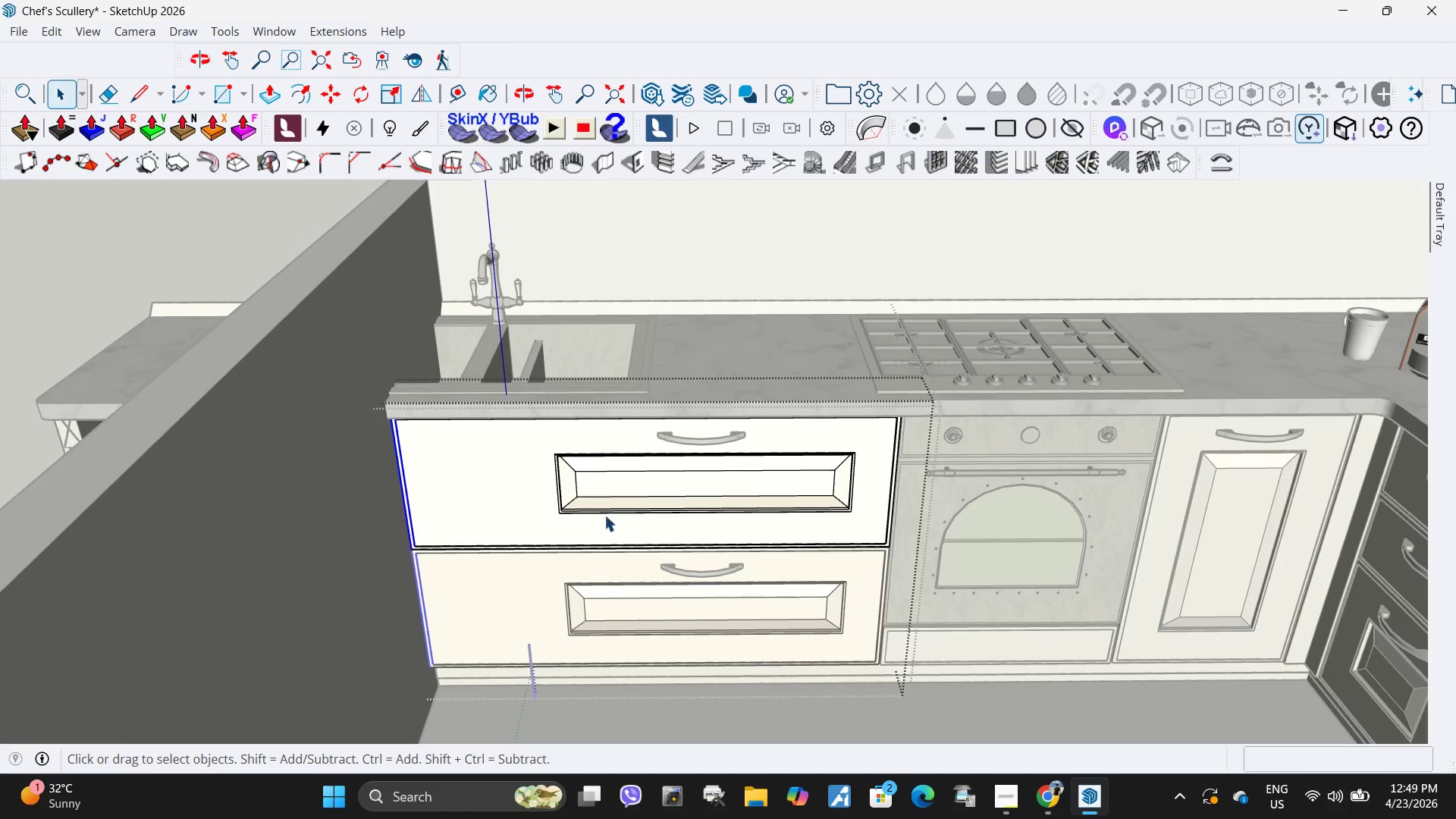 
key(Escape)
 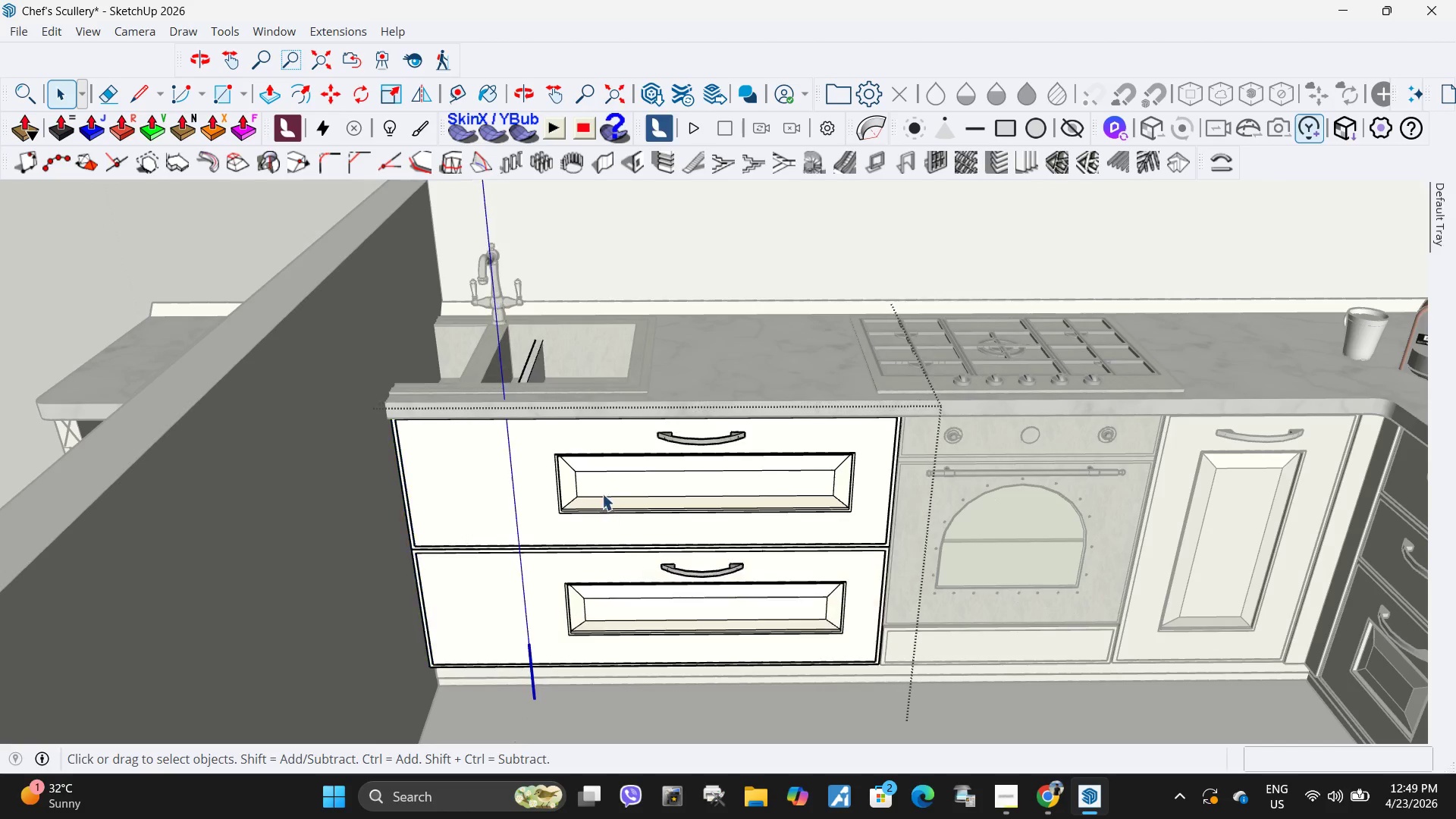 
left_click([601, 485])
 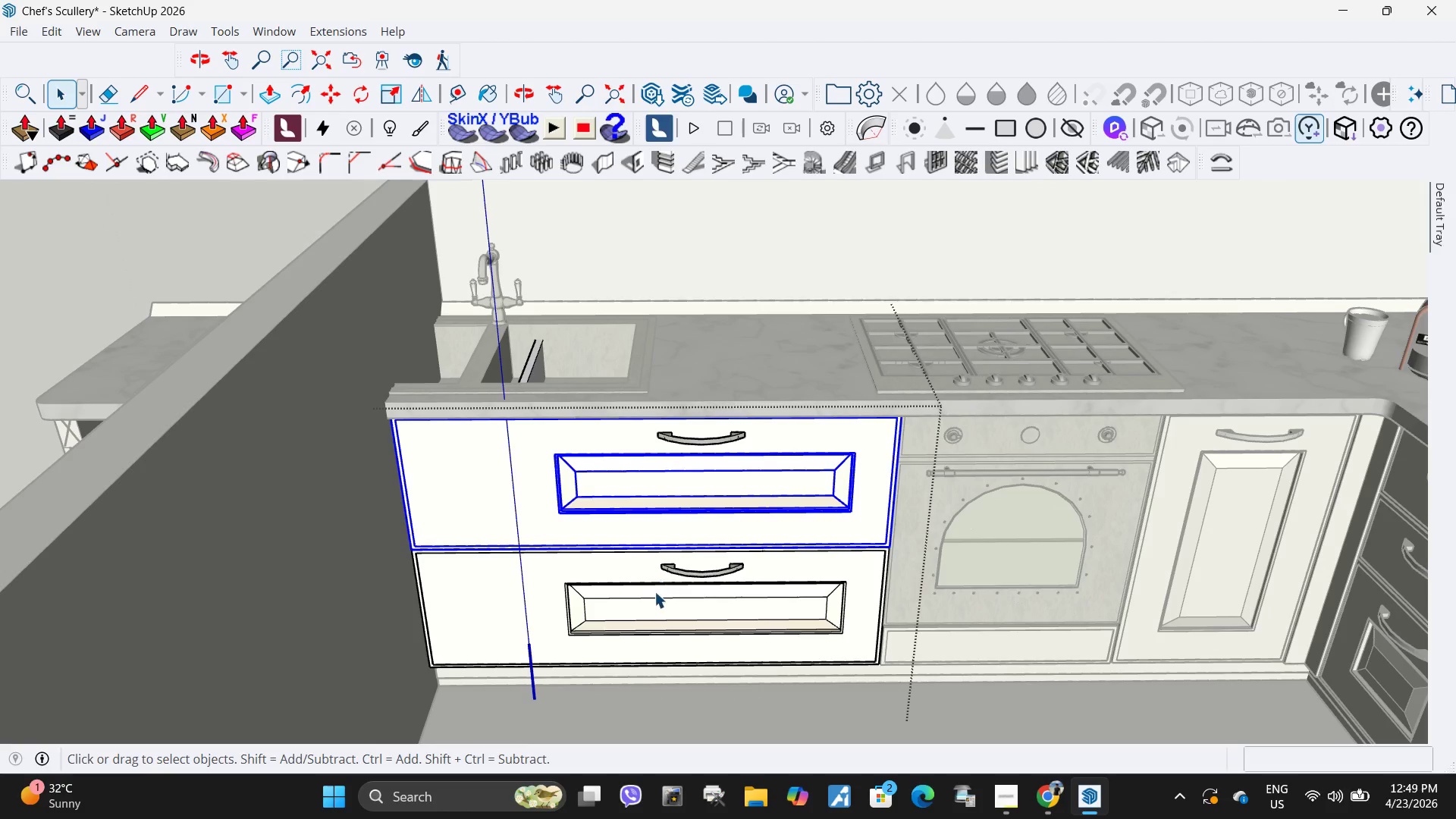 
double_click([648, 592])
 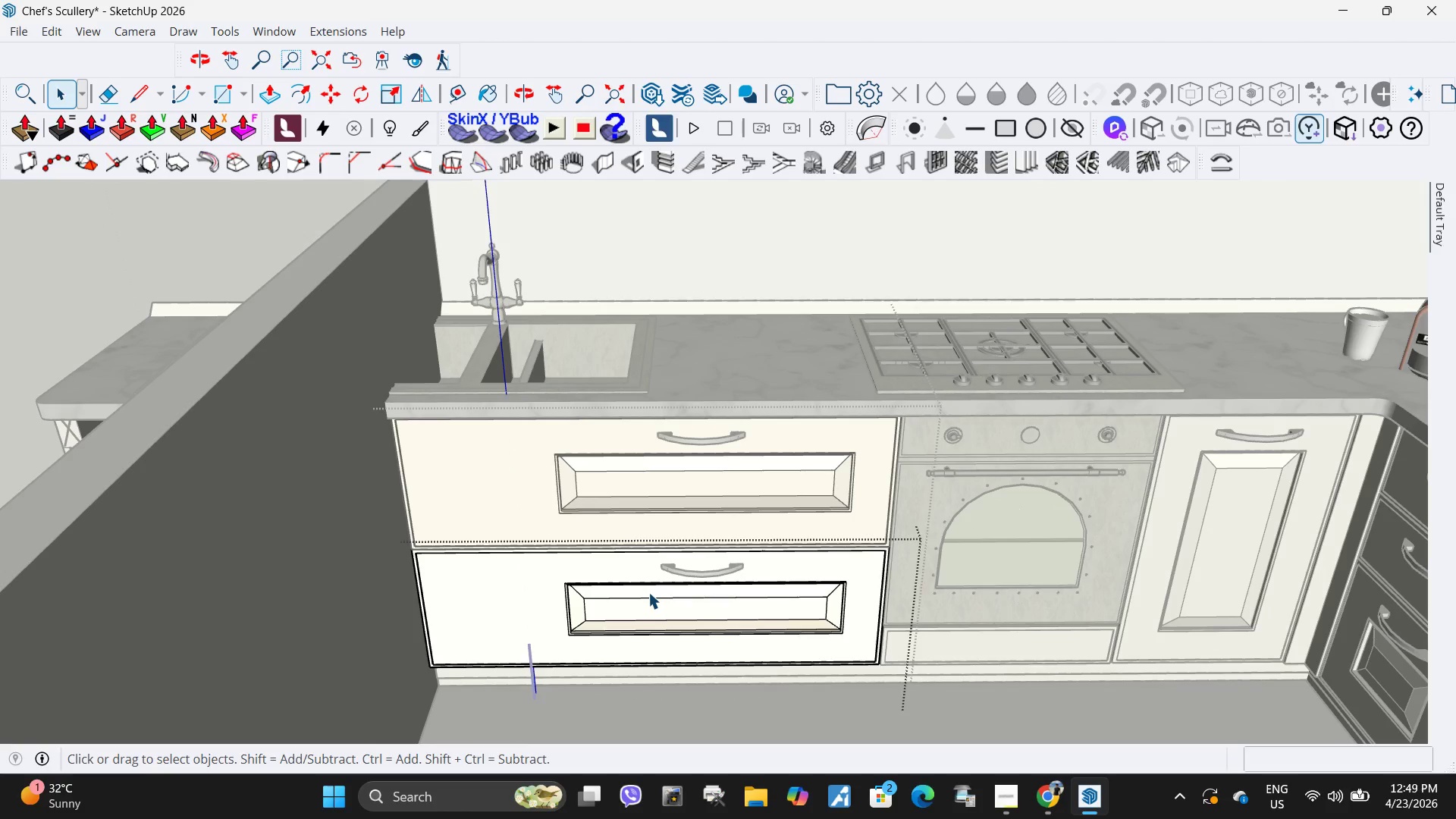 
triple_click([648, 592])
 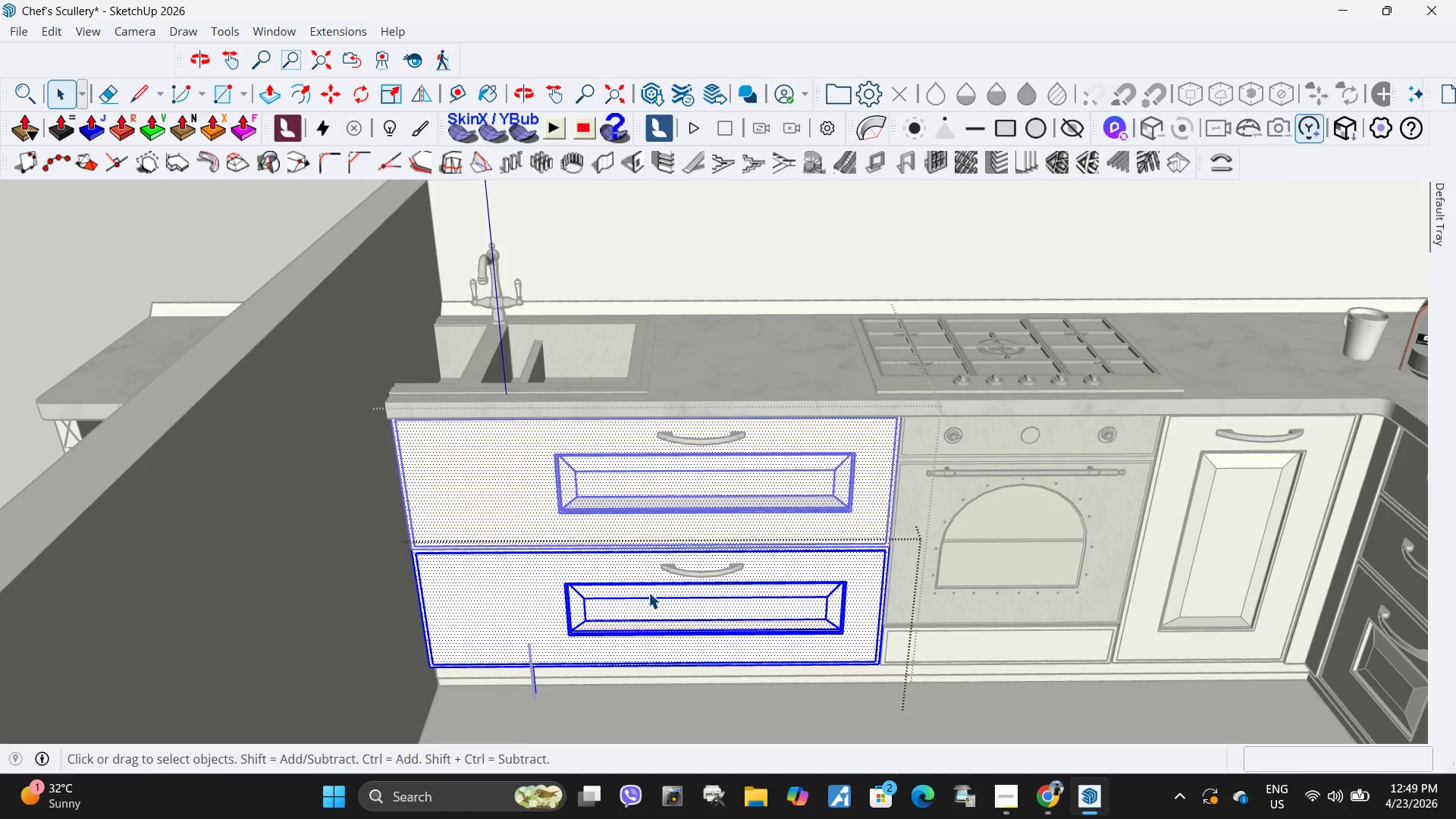 
triple_click([648, 592])
 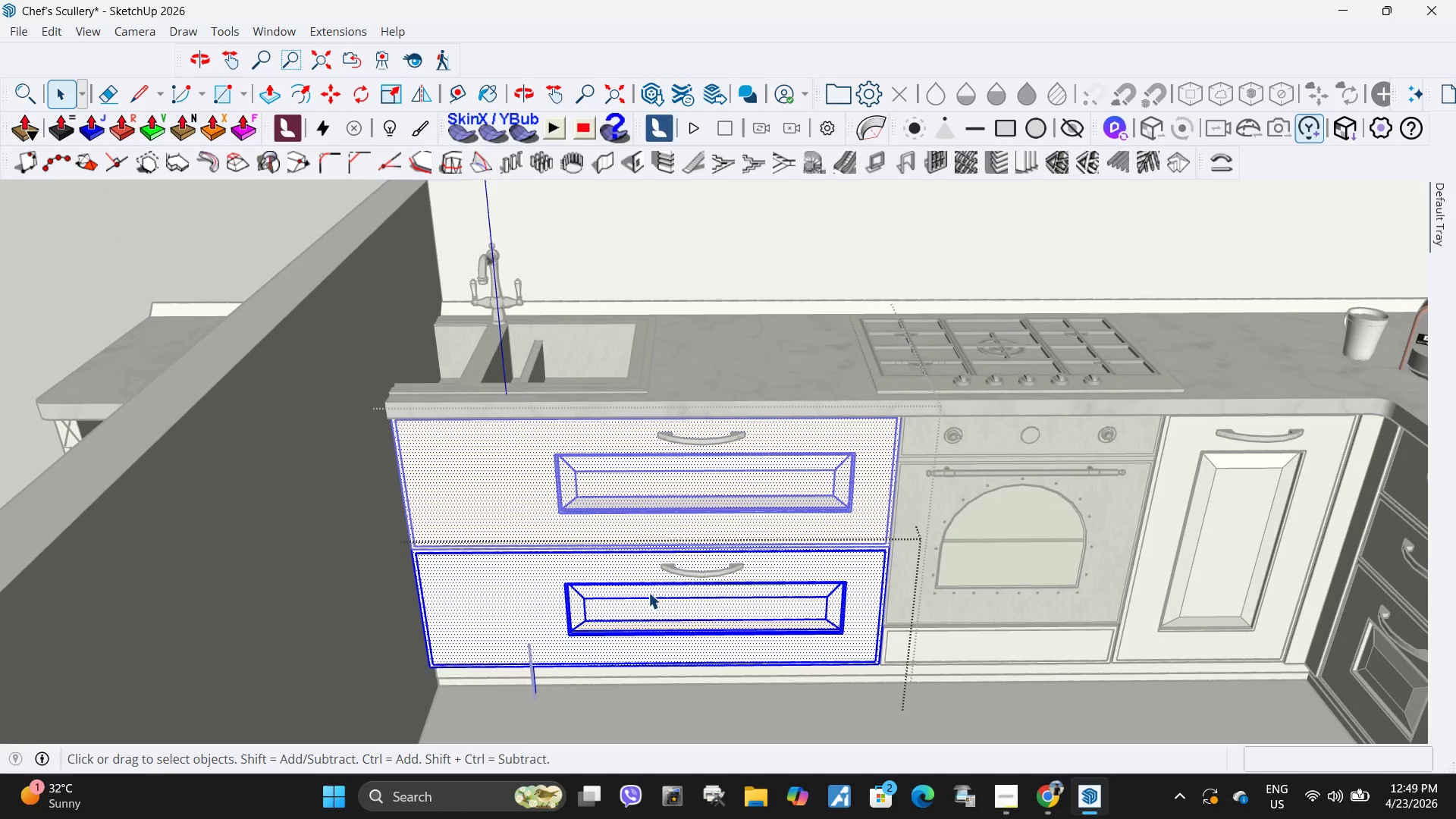 
triple_click([648, 592])
 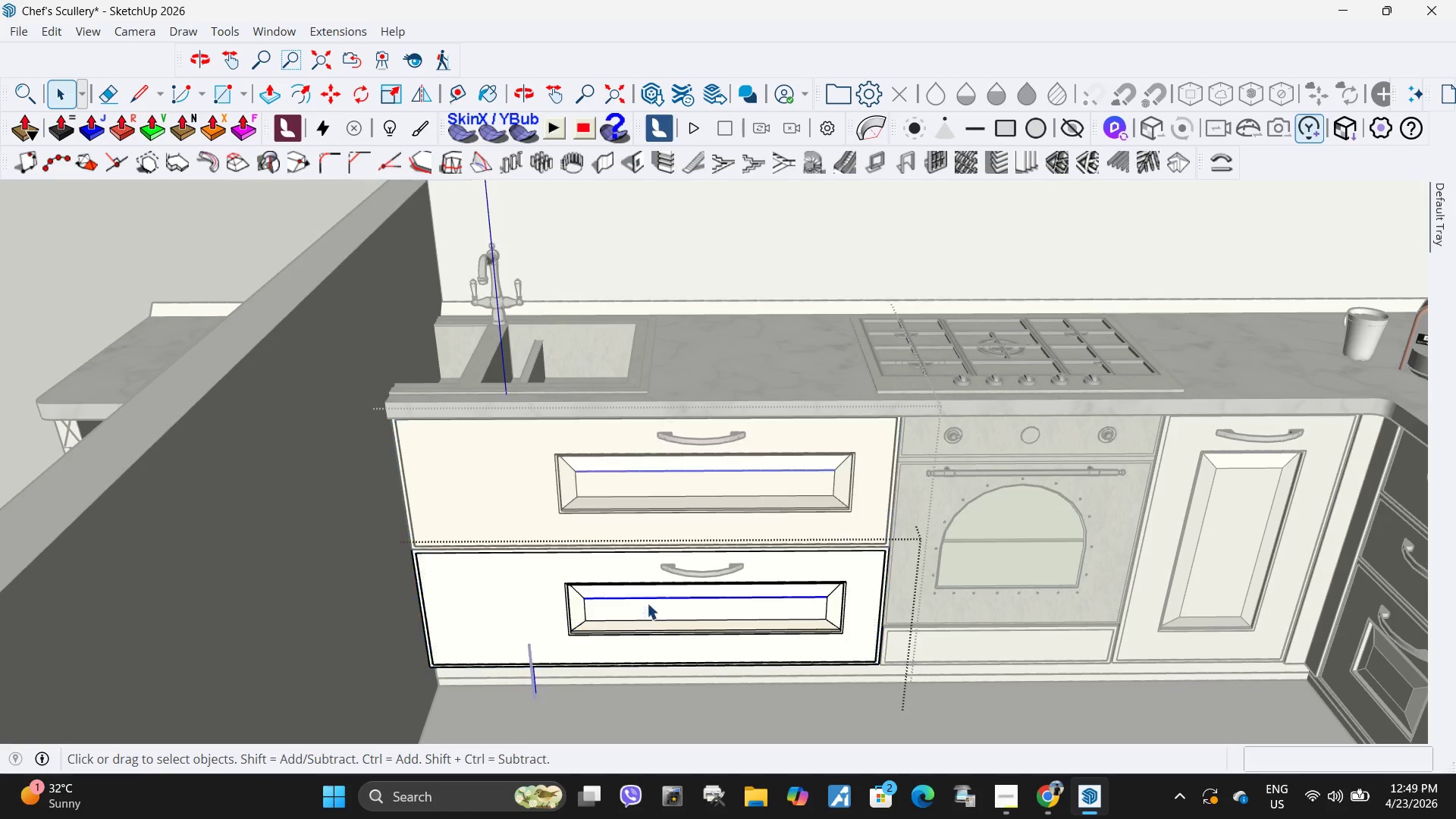 
triple_click([661, 610])
 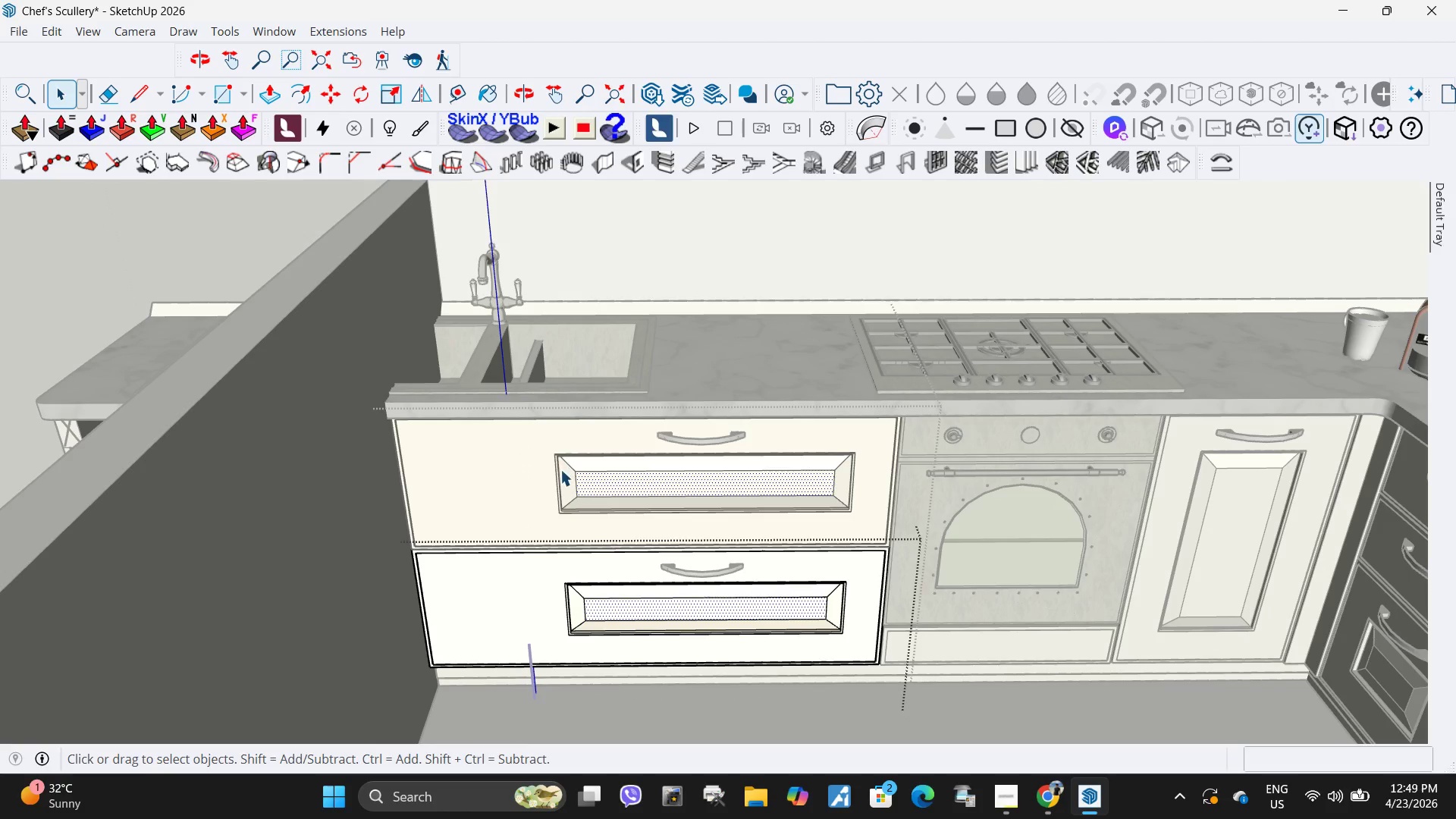 
left_click_drag(start_coordinate=[535, 435], to_coordinate=[588, 525])
 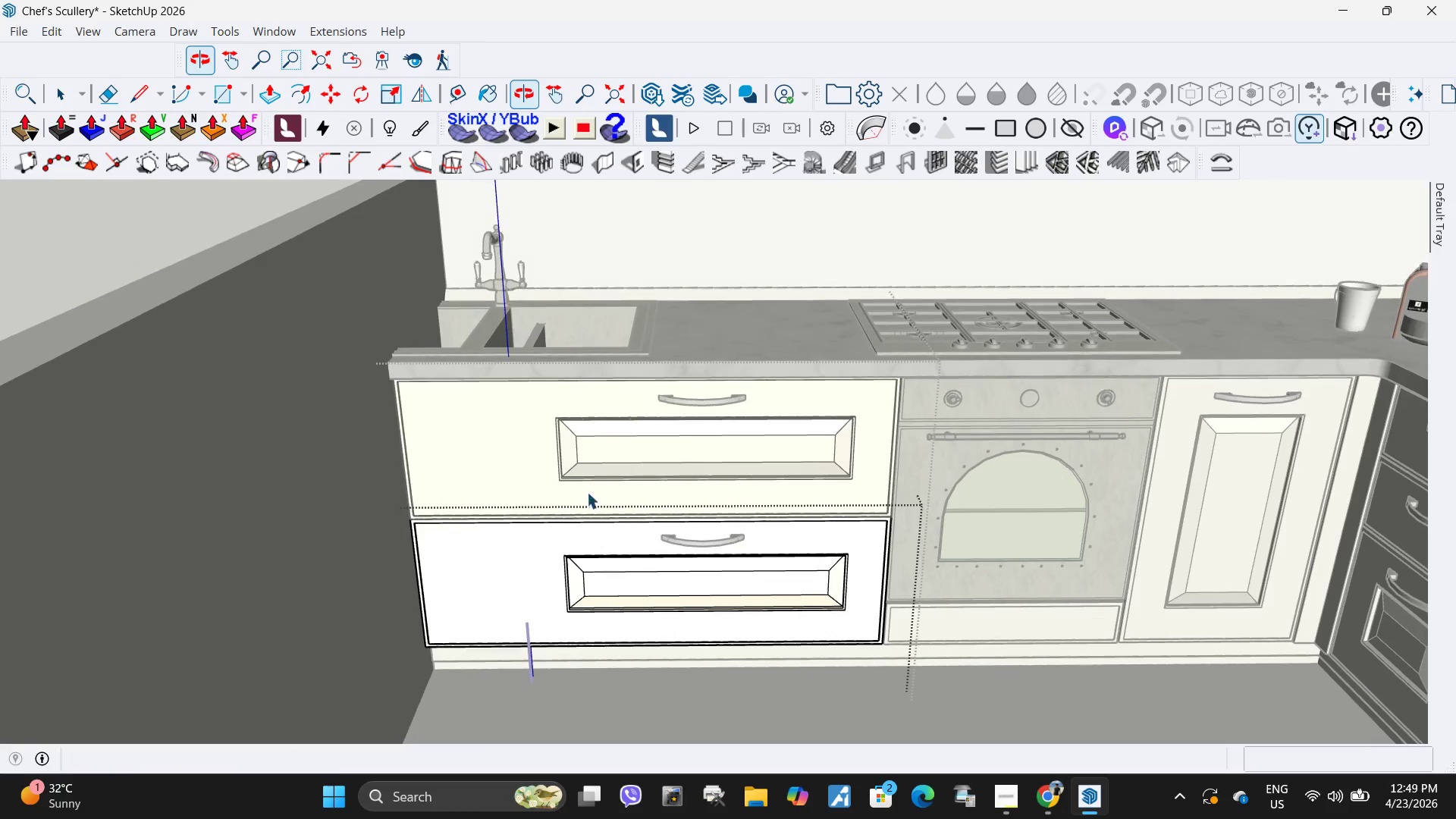 
left_click([552, 469])
 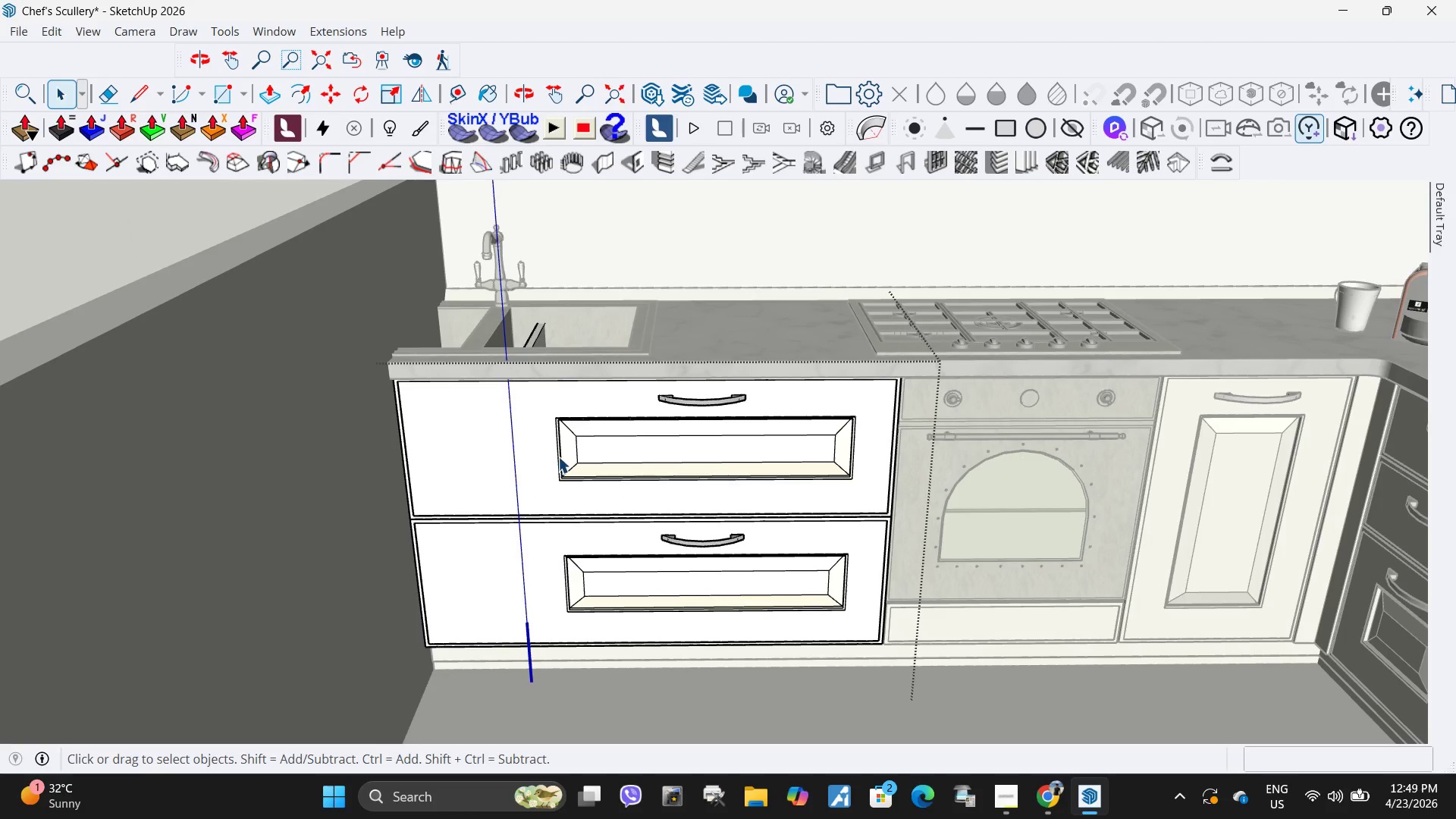 
left_click([559, 456])
 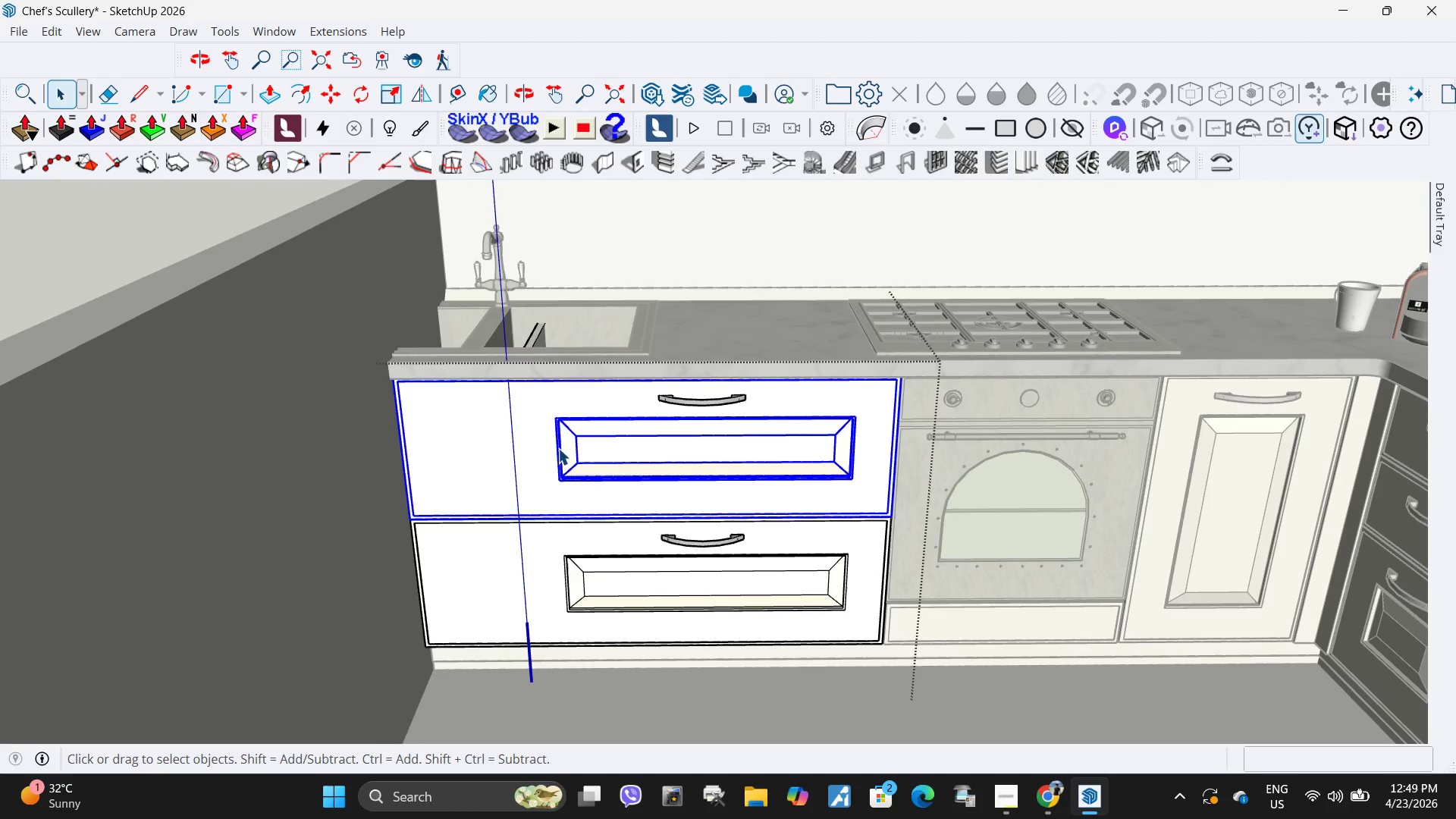 
double_click([560, 447])
 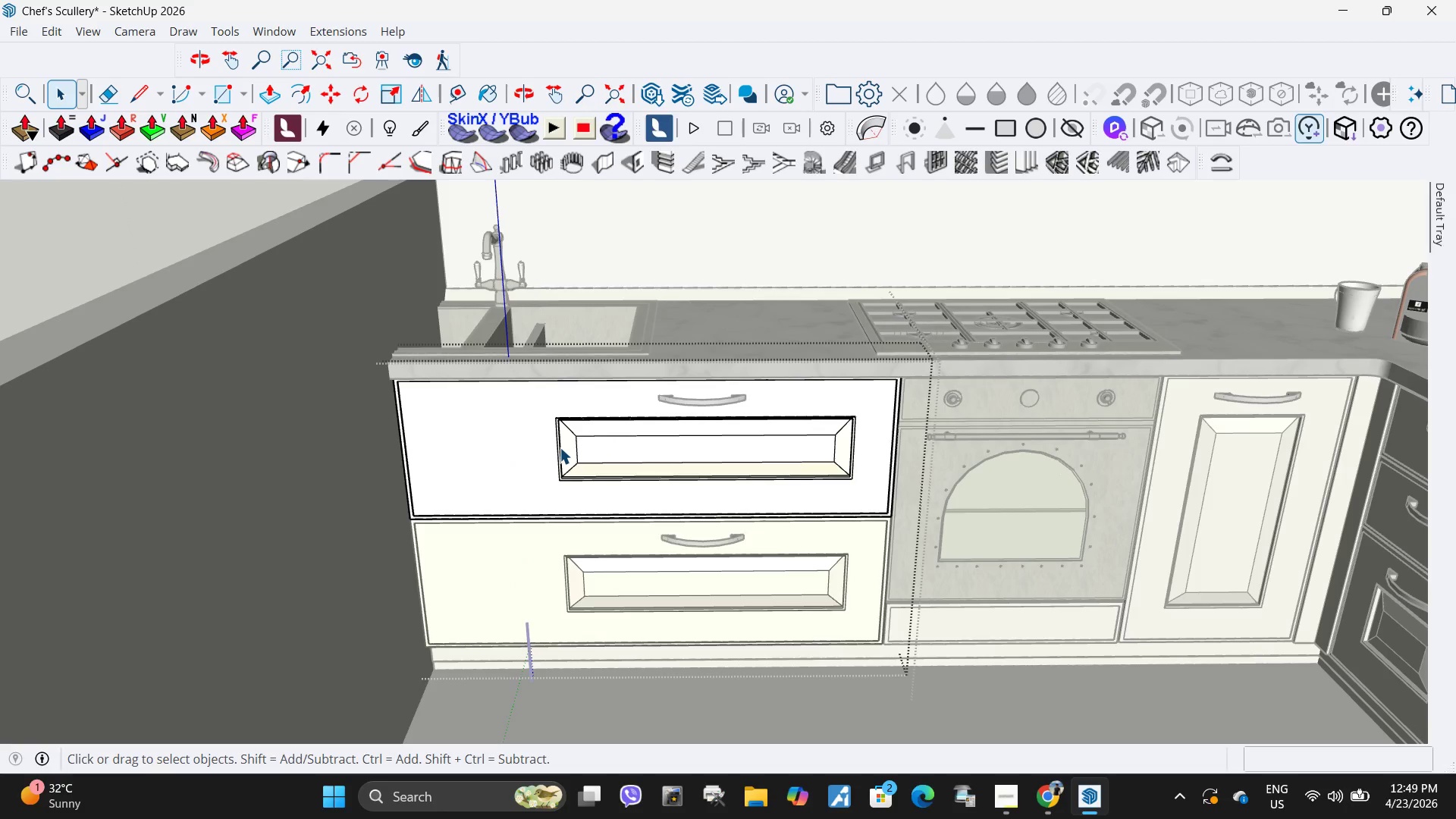 
triple_click([560, 447])
 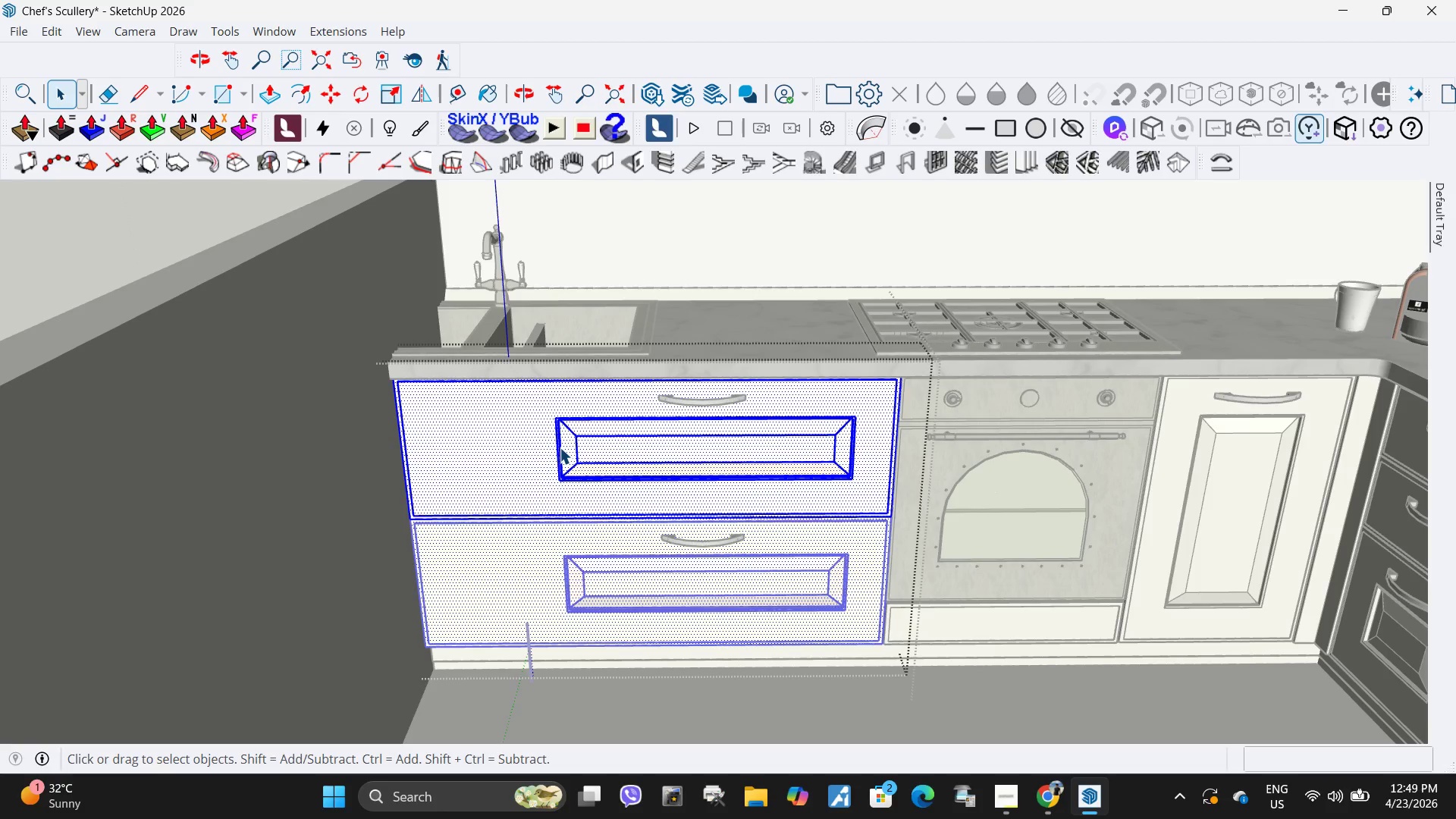 
triple_click([560, 447])
 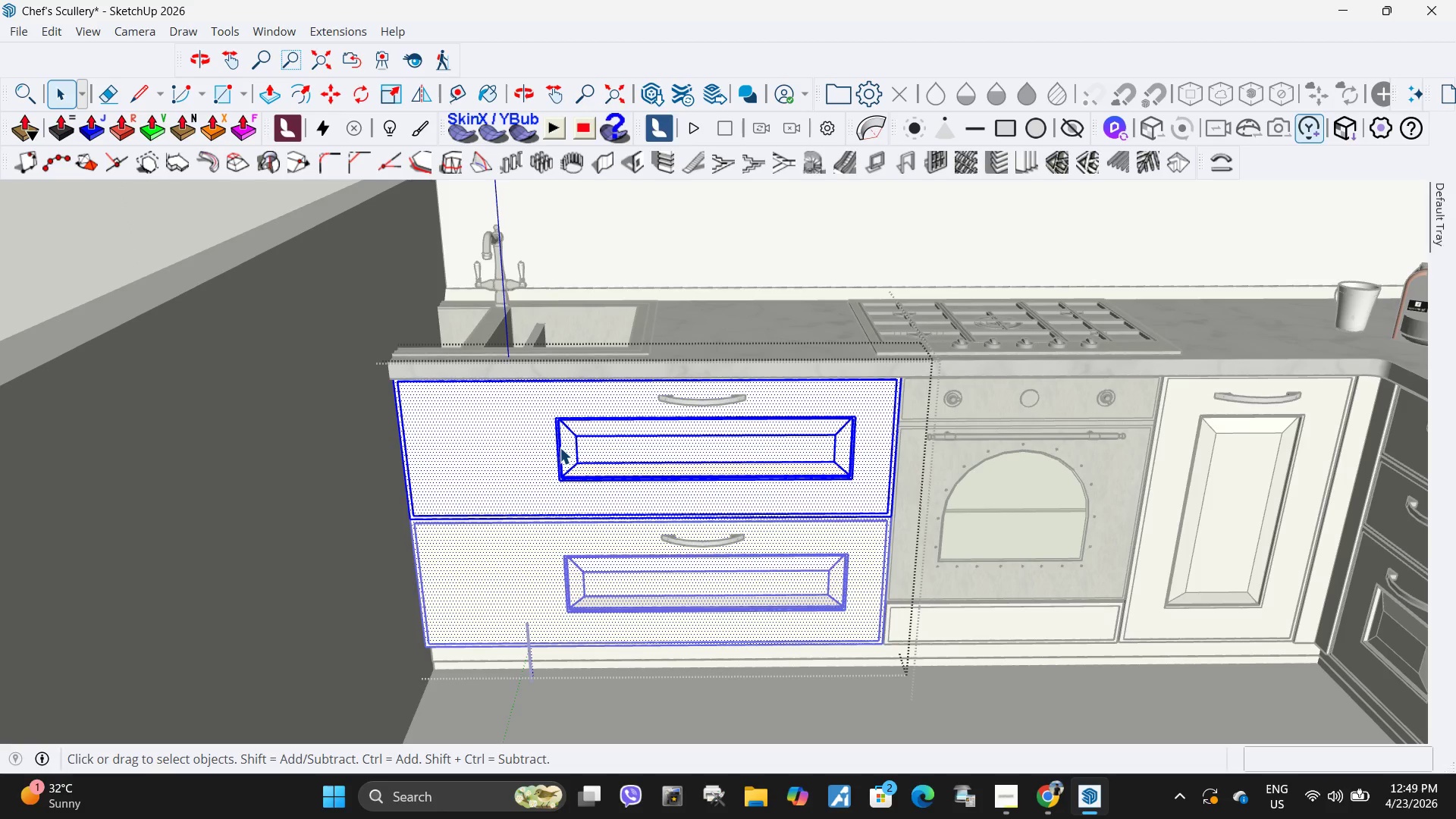 
triple_click([560, 447])
 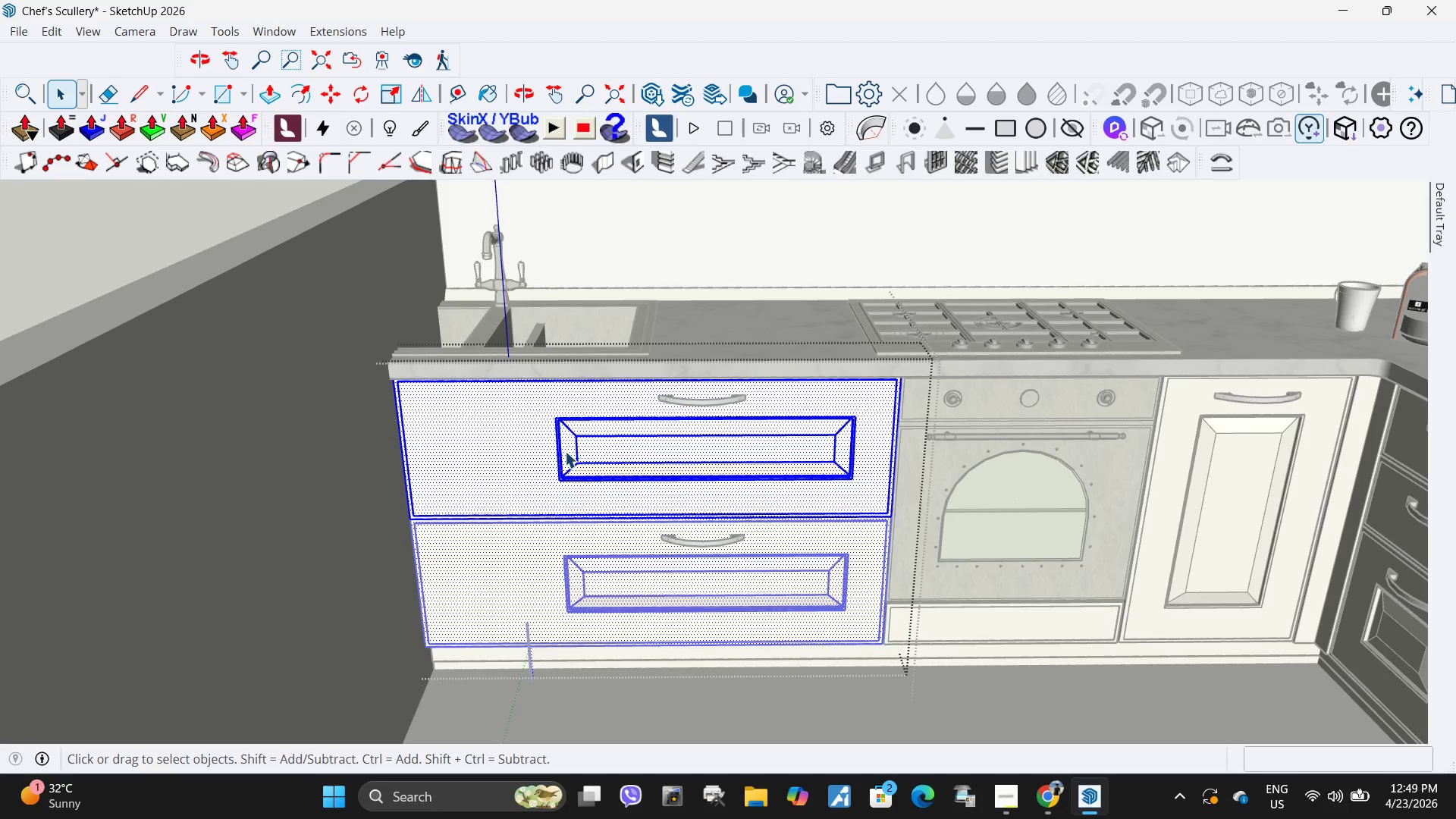 
triple_click([565, 451])
 